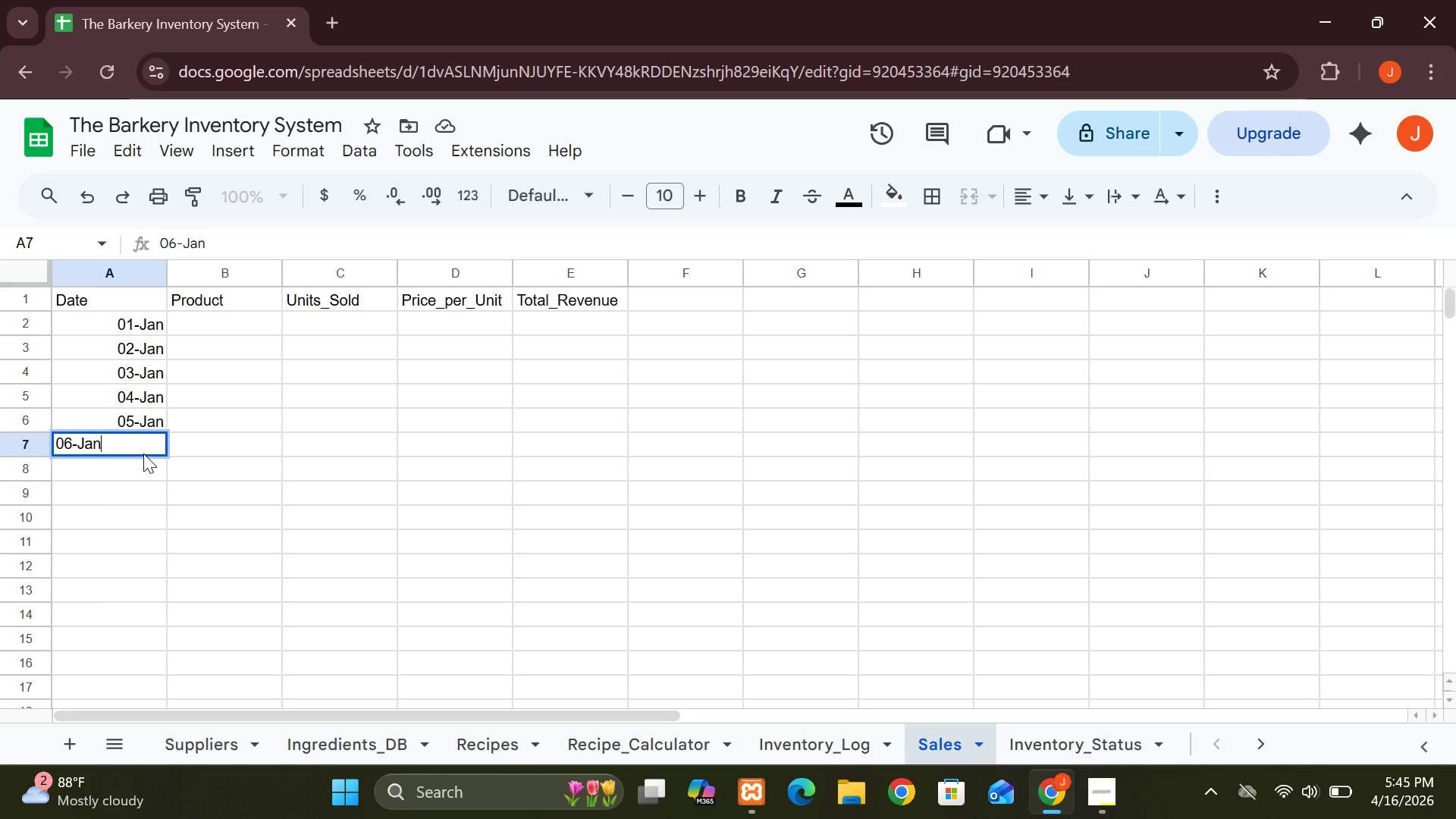 
left_click([143, 472])
 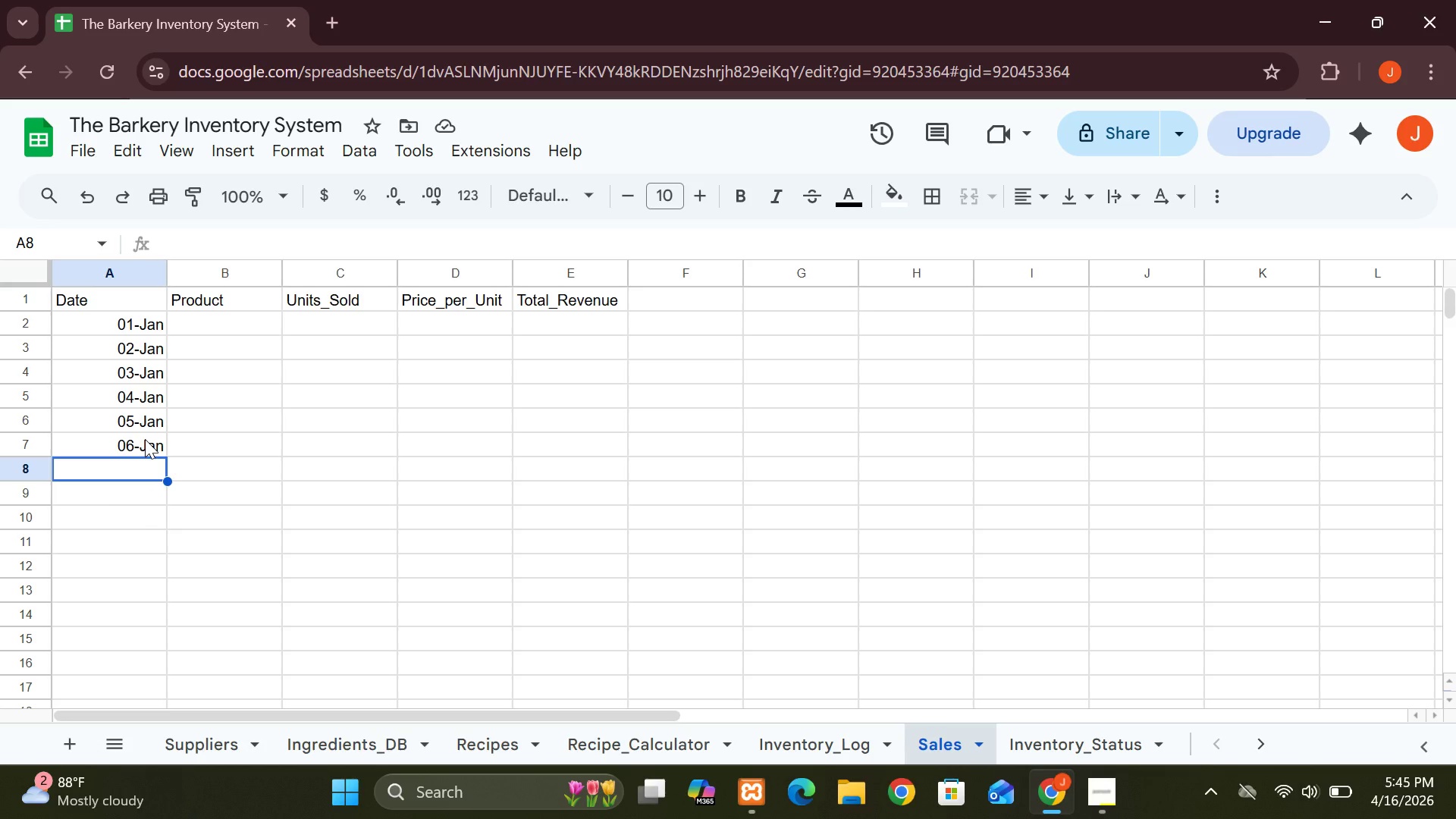 
wait(14.09)
 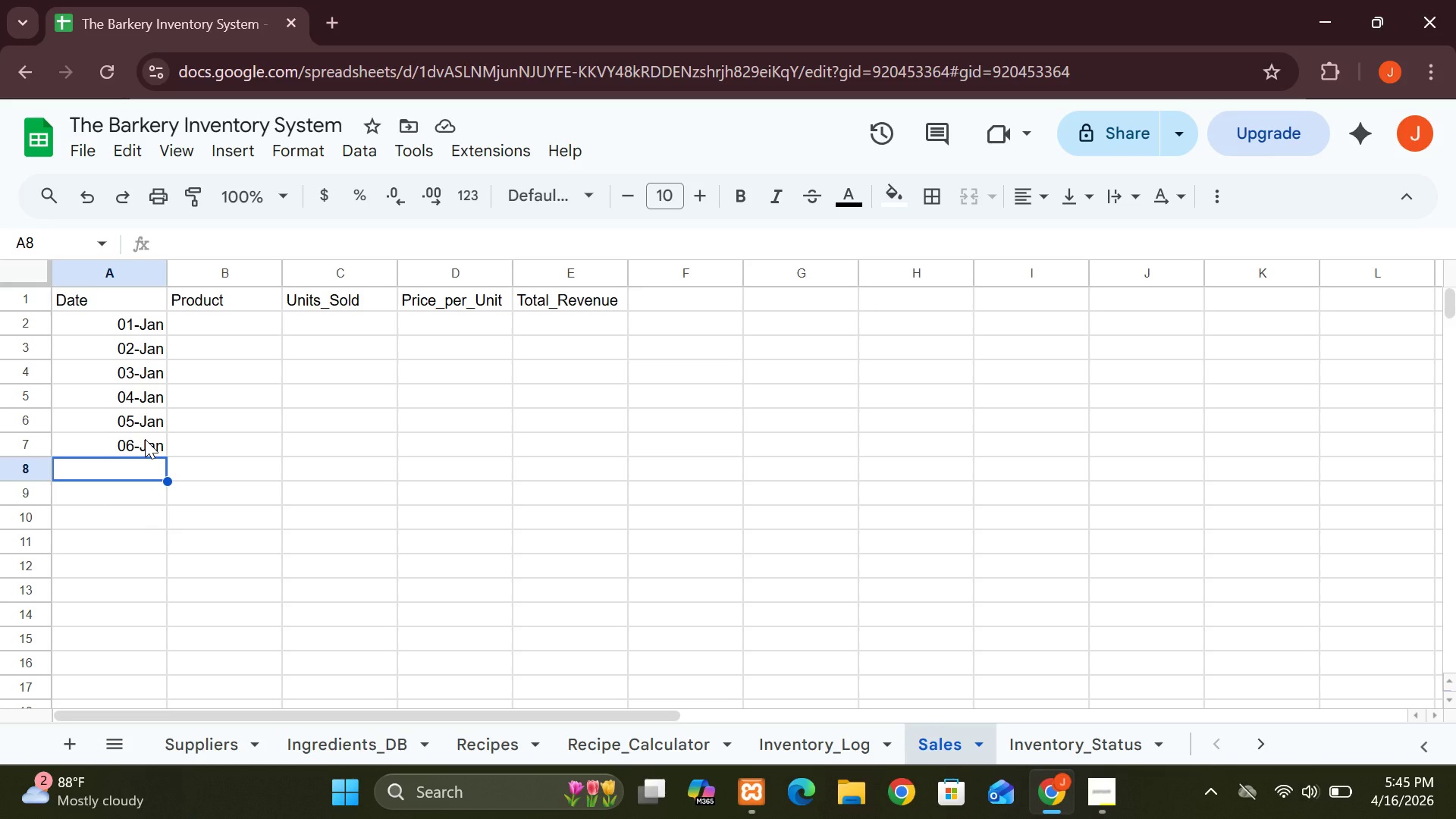 
type(07-Jan)
 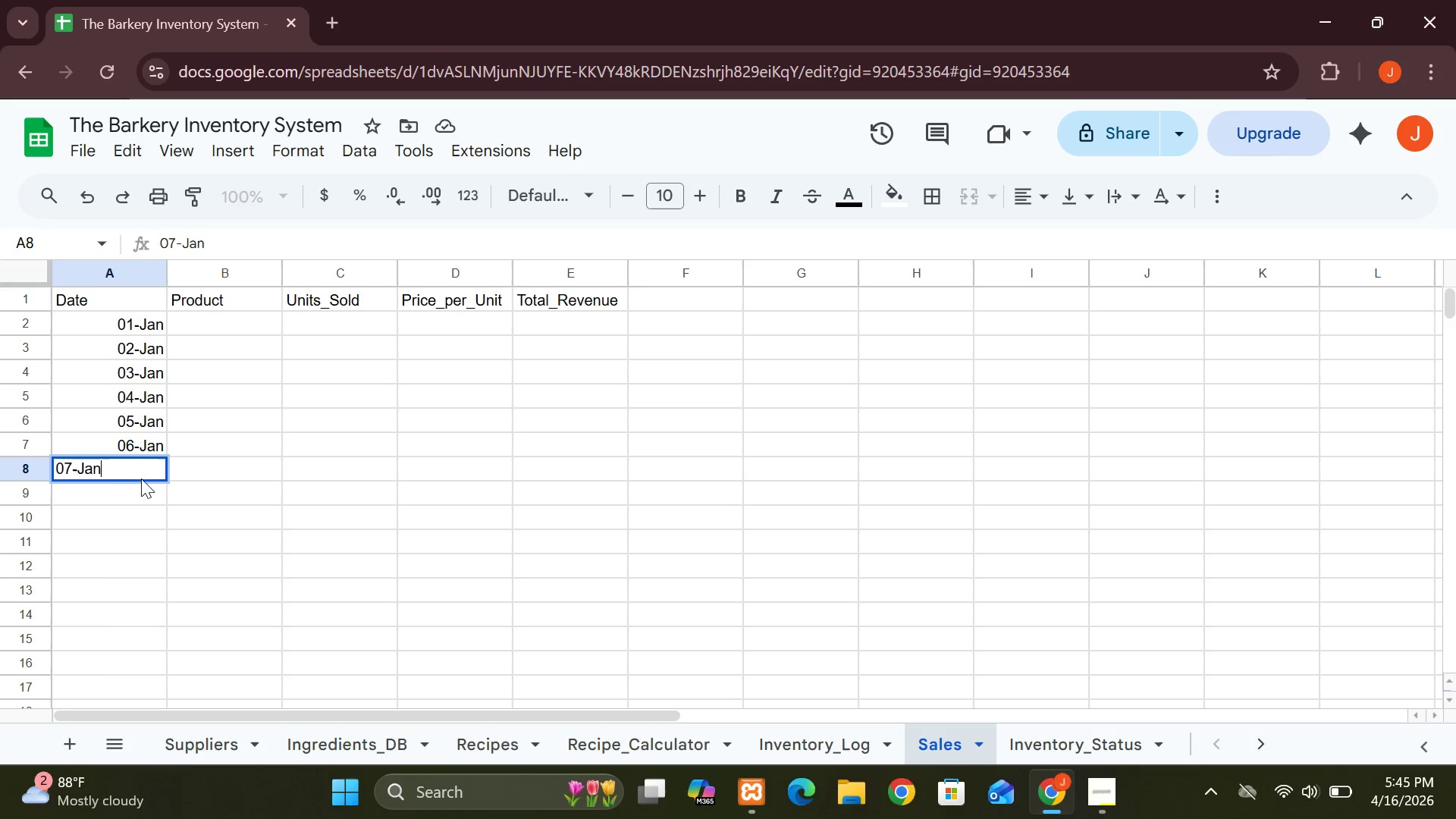 
left_click([138, 487])
 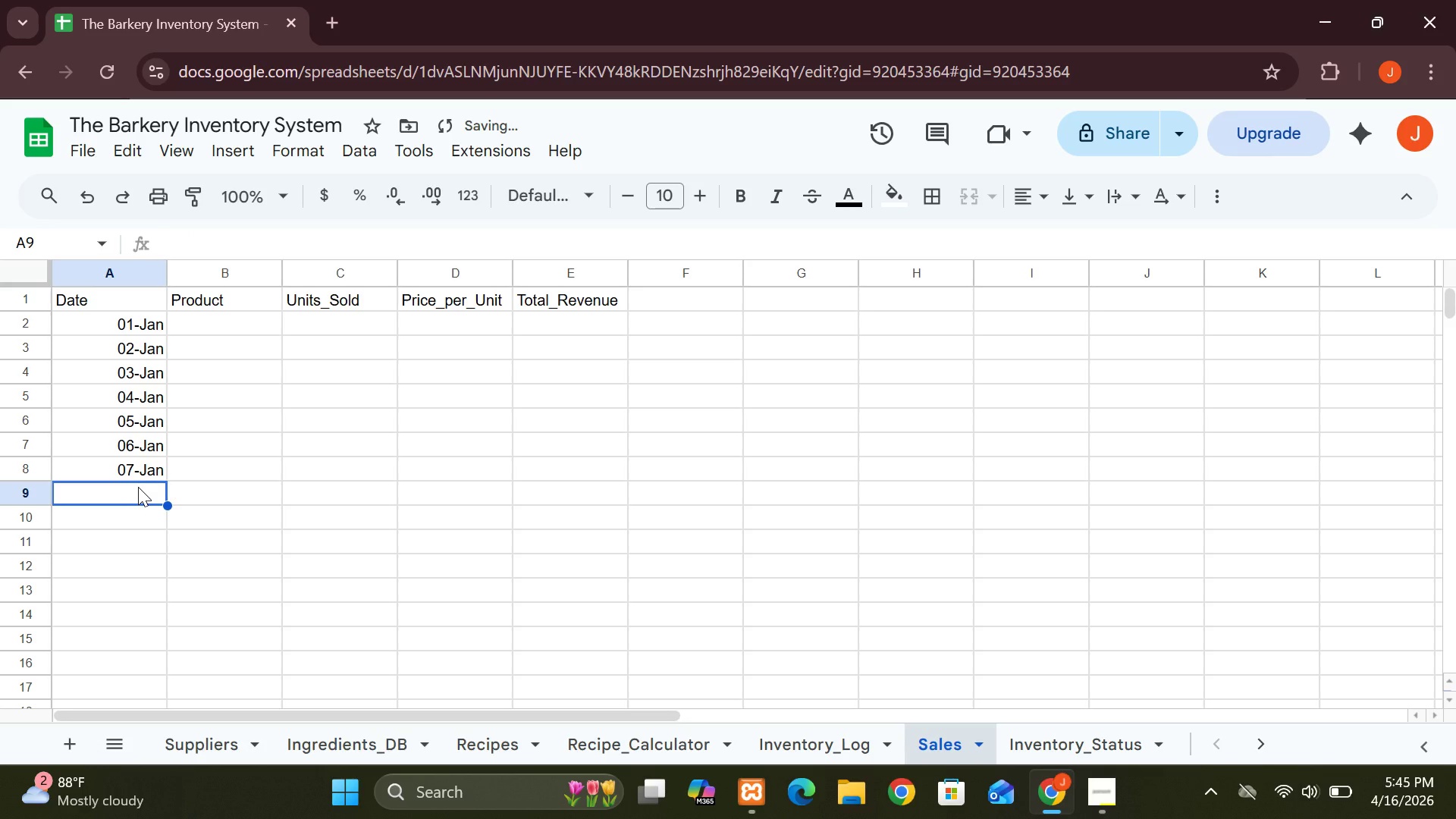 
type(08-Jan)
 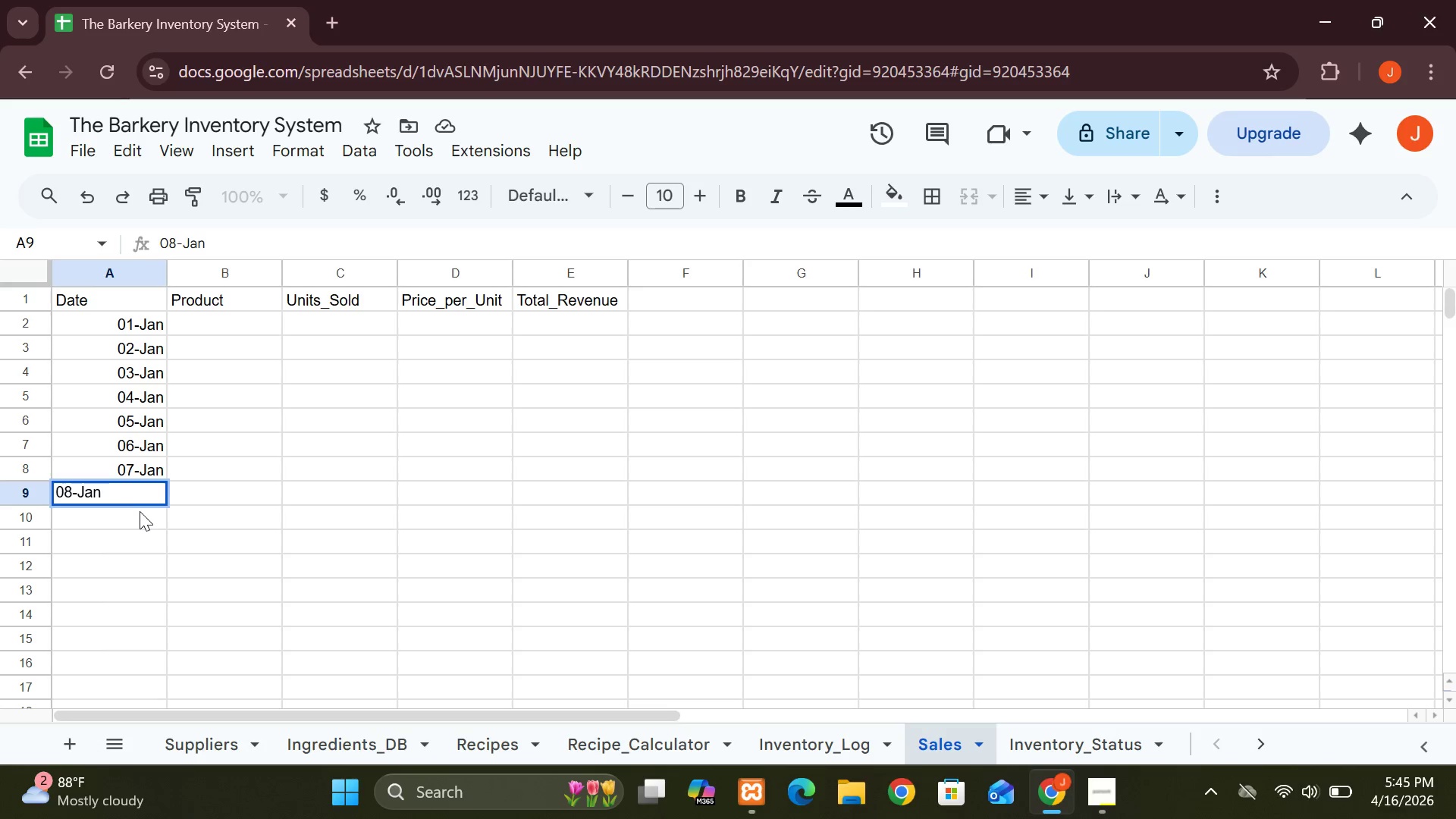 
left_click([140, 516])
 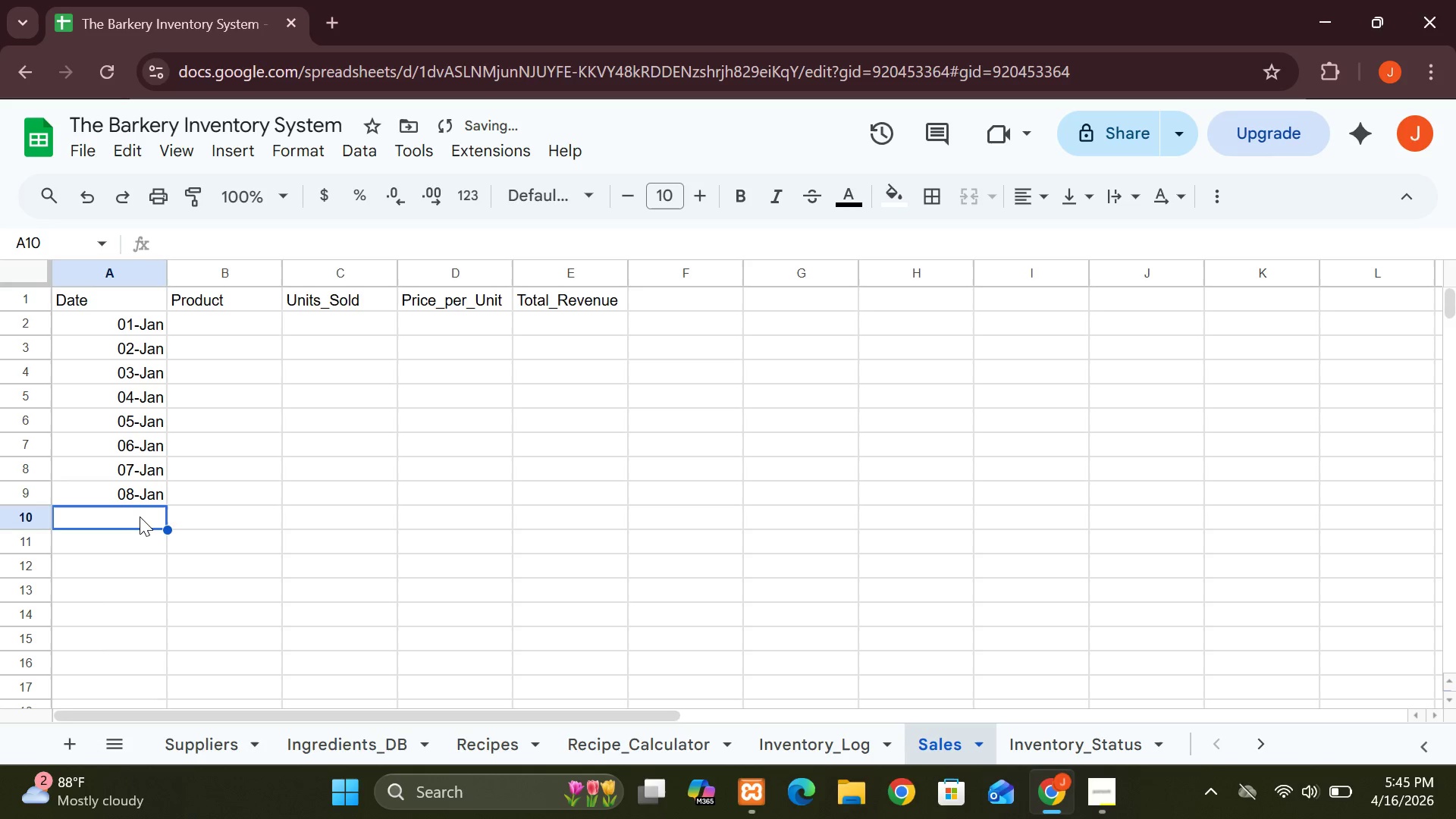 
type(09-Jan)
 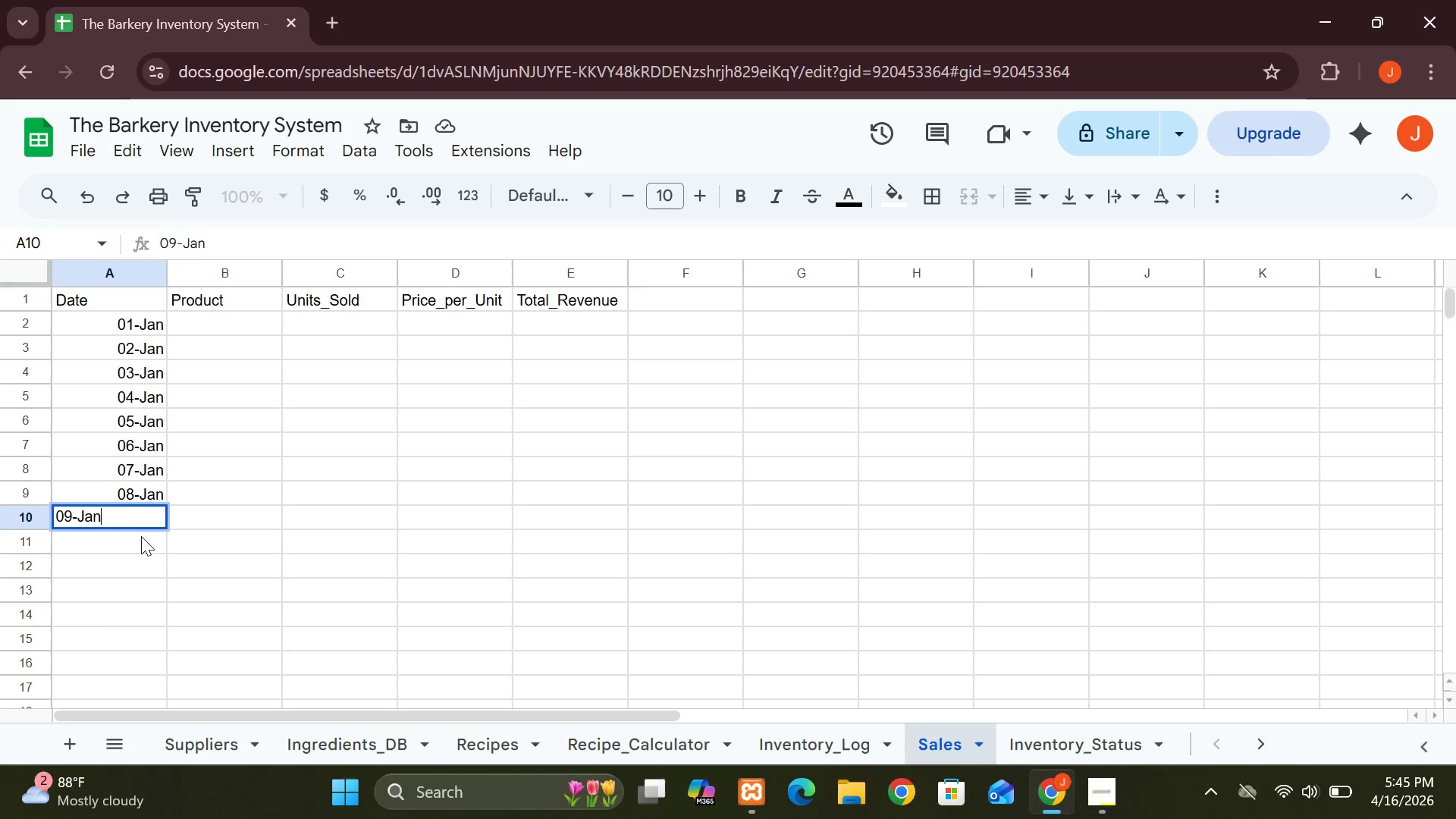 
left_click([141, 538])
 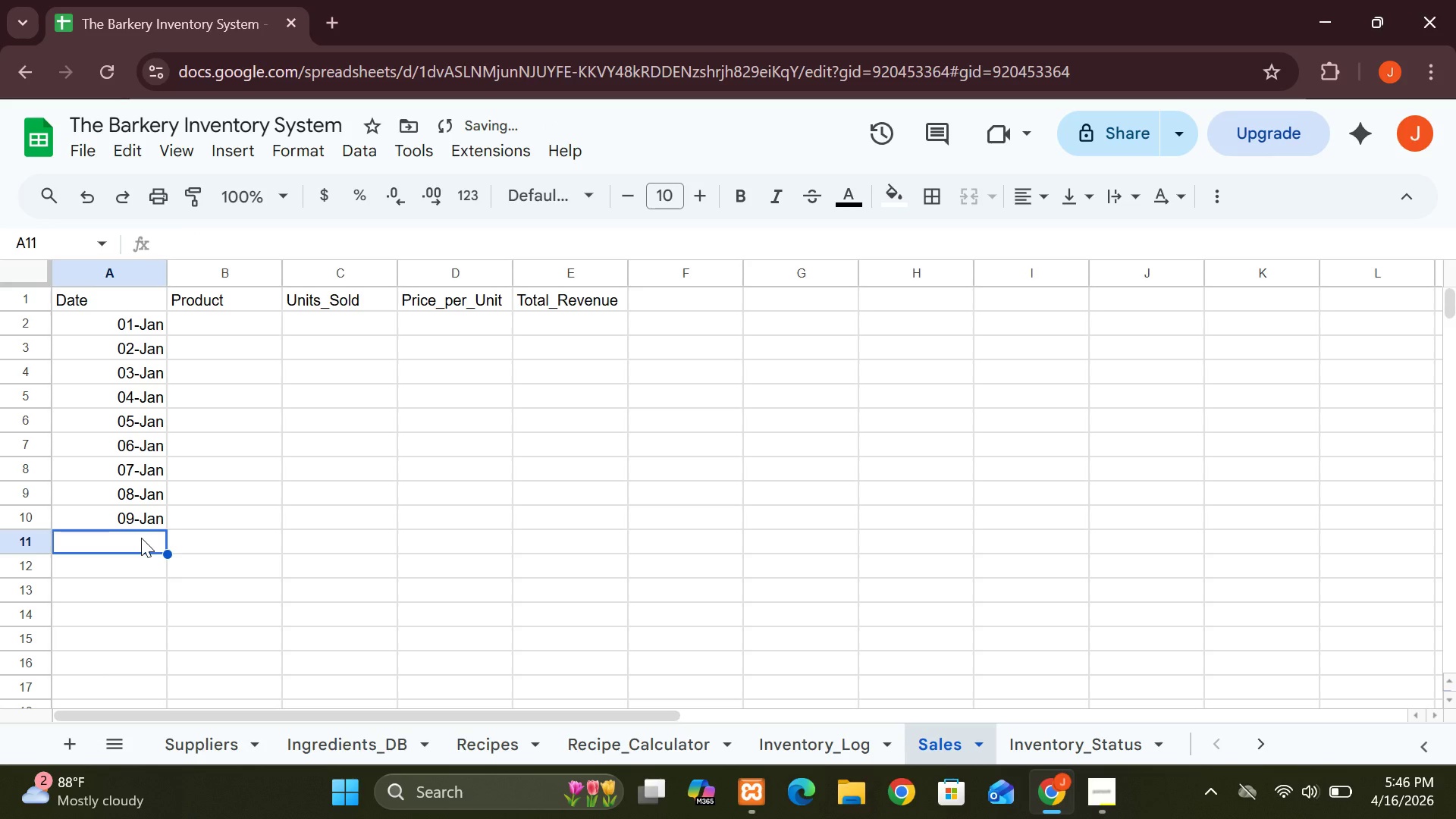 
type(10-Jan)
 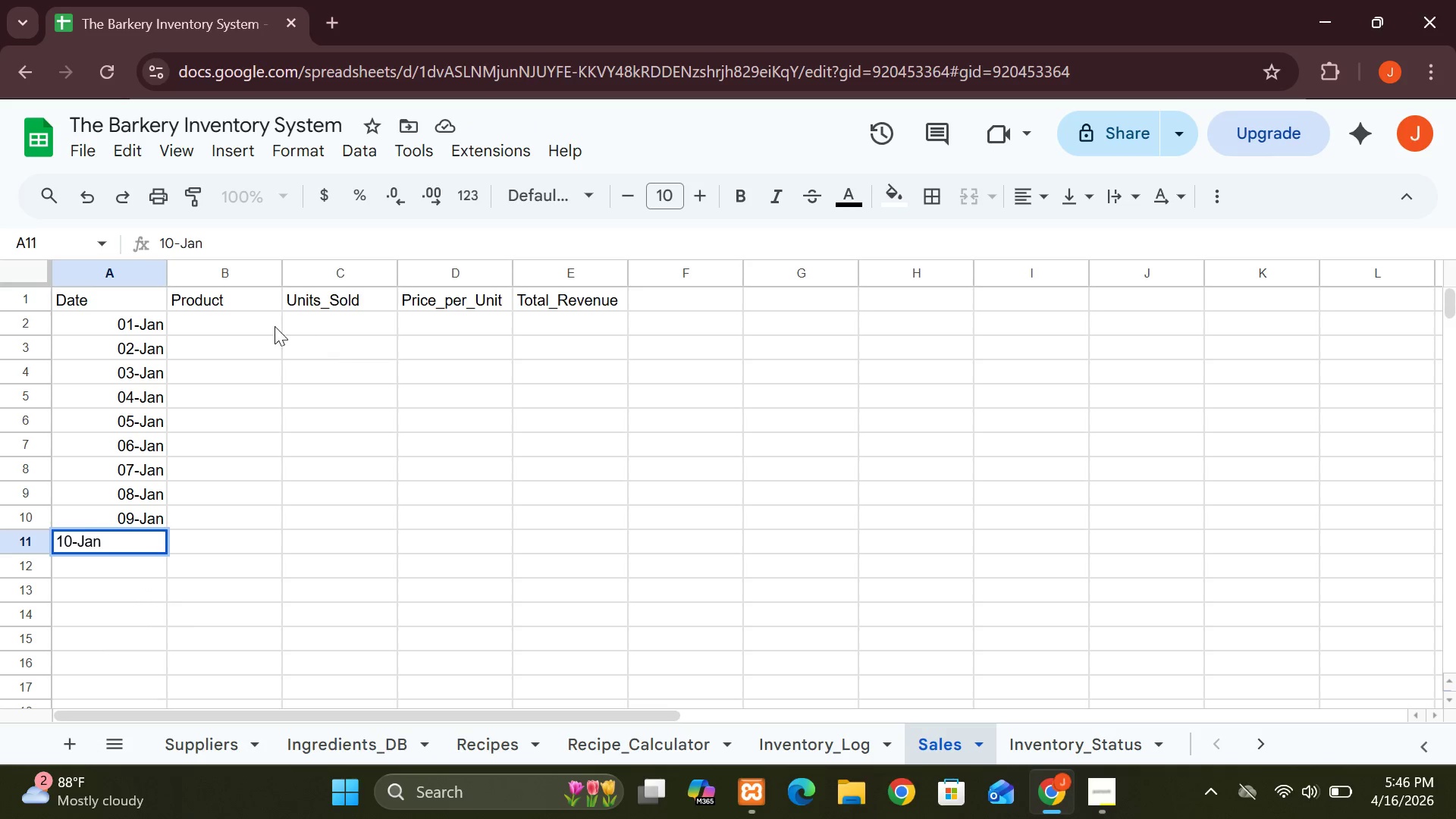 
left_click([240, 328])
 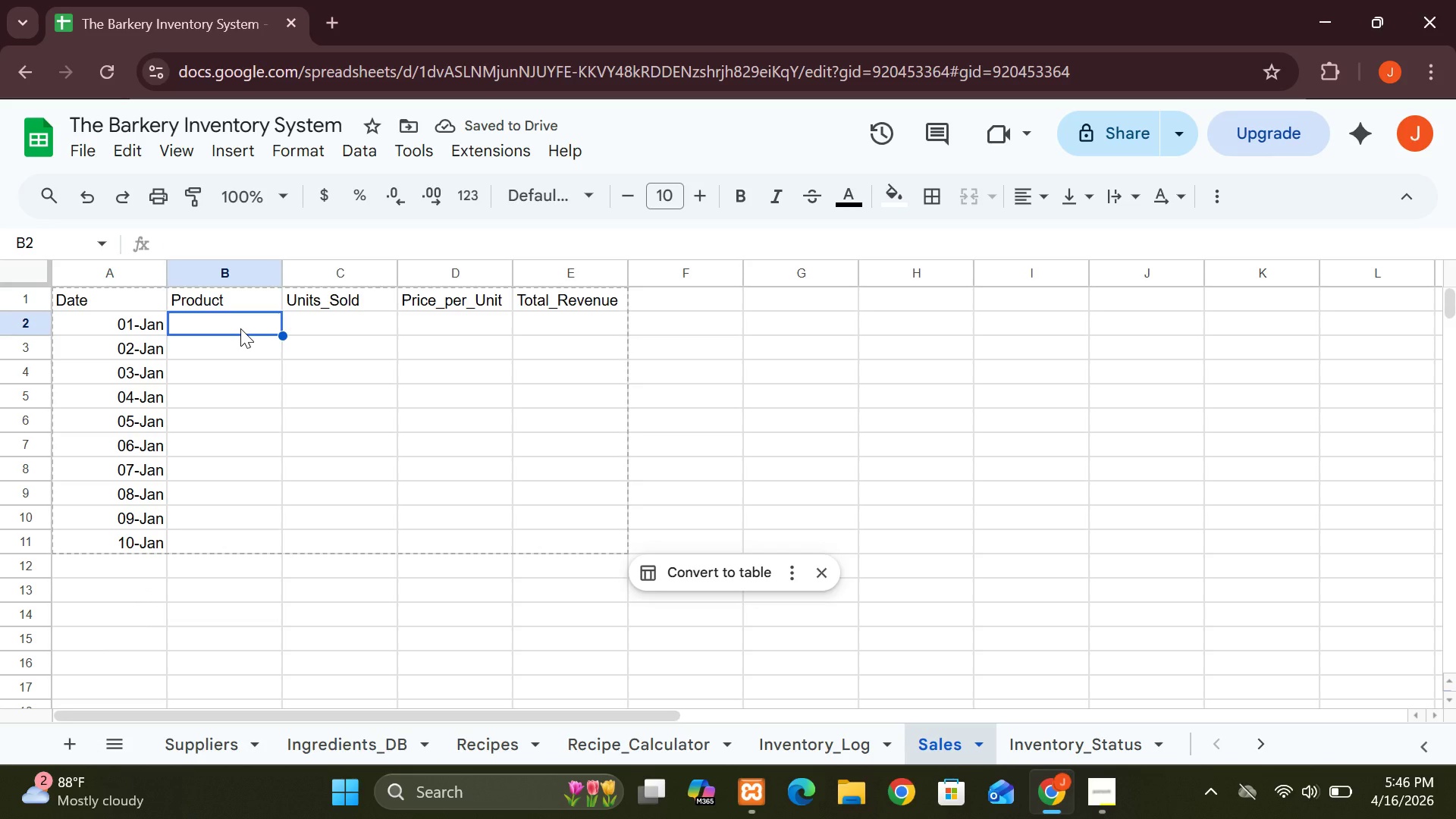 
wait(6.28)
 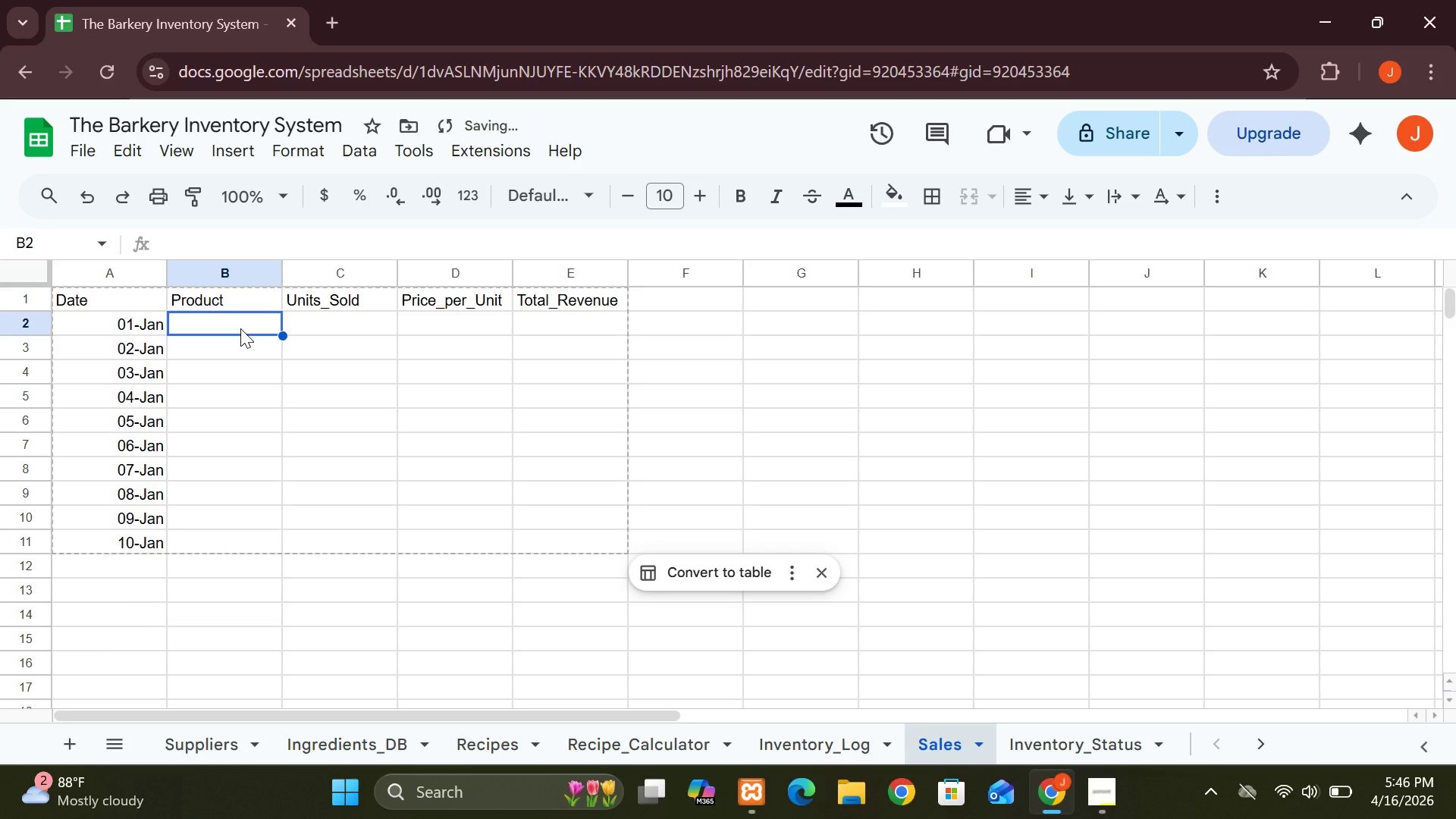 
type(Pup Cake)
 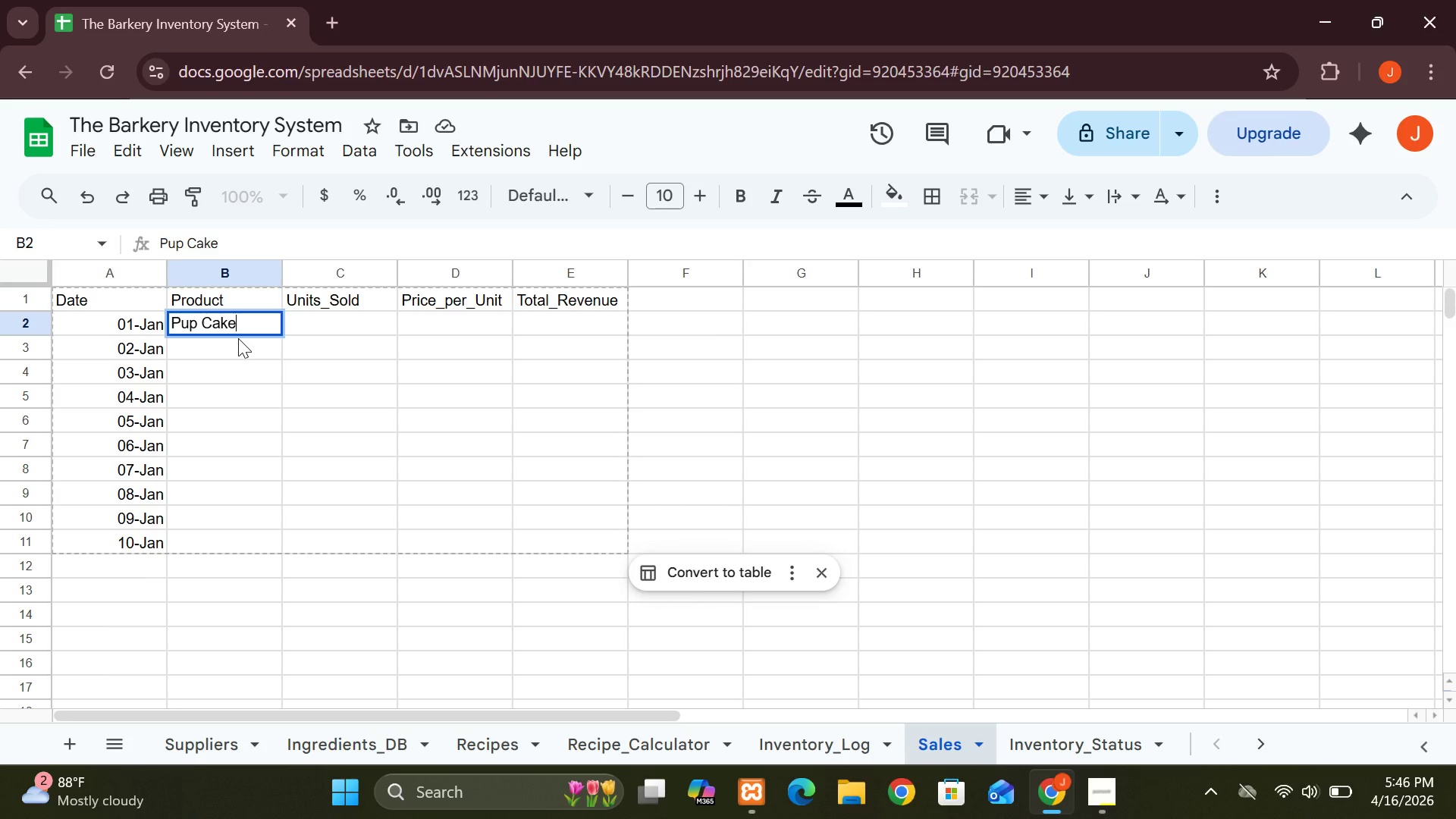 
left_click([238, 338])
 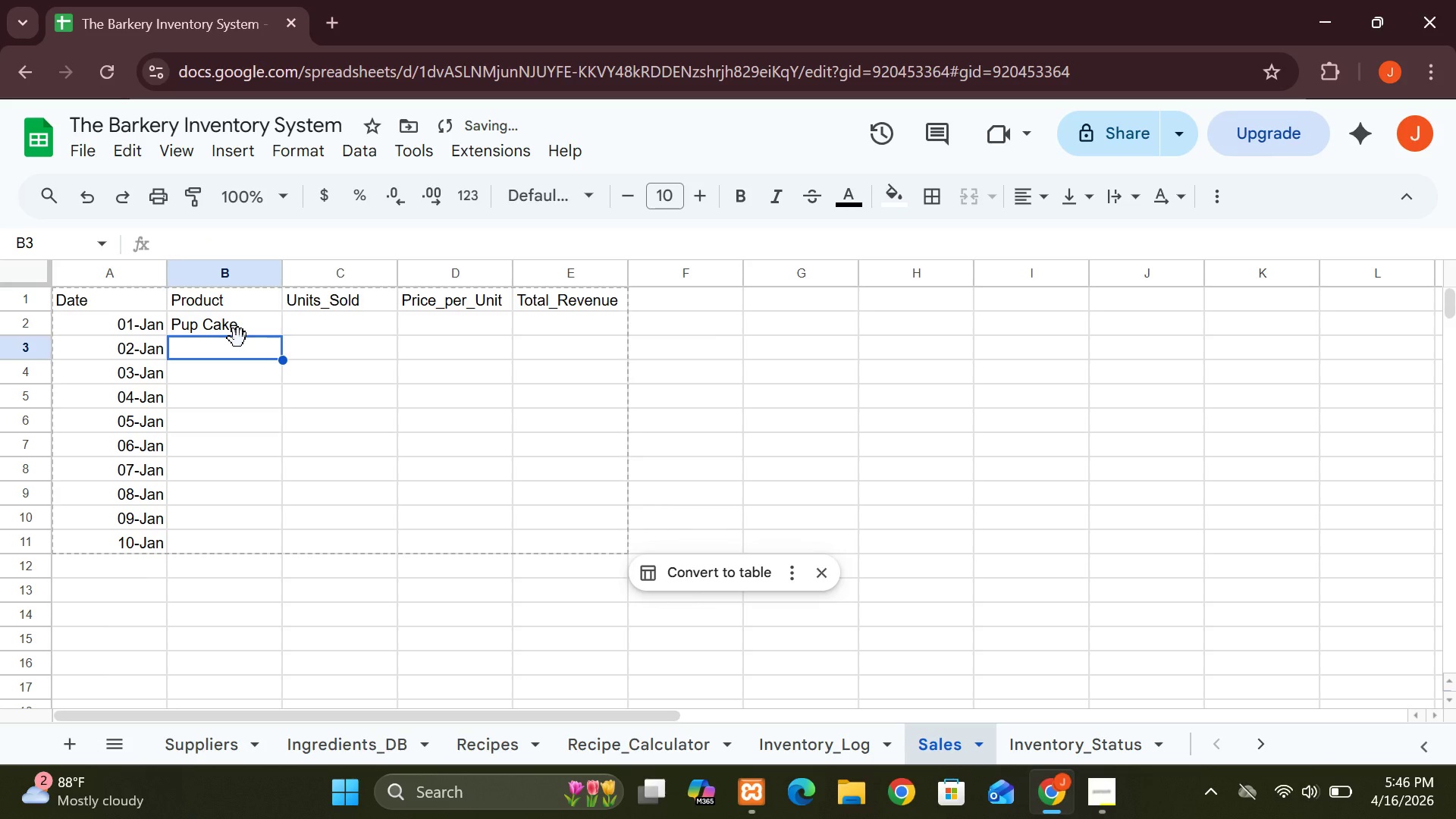 
type(Dog )
 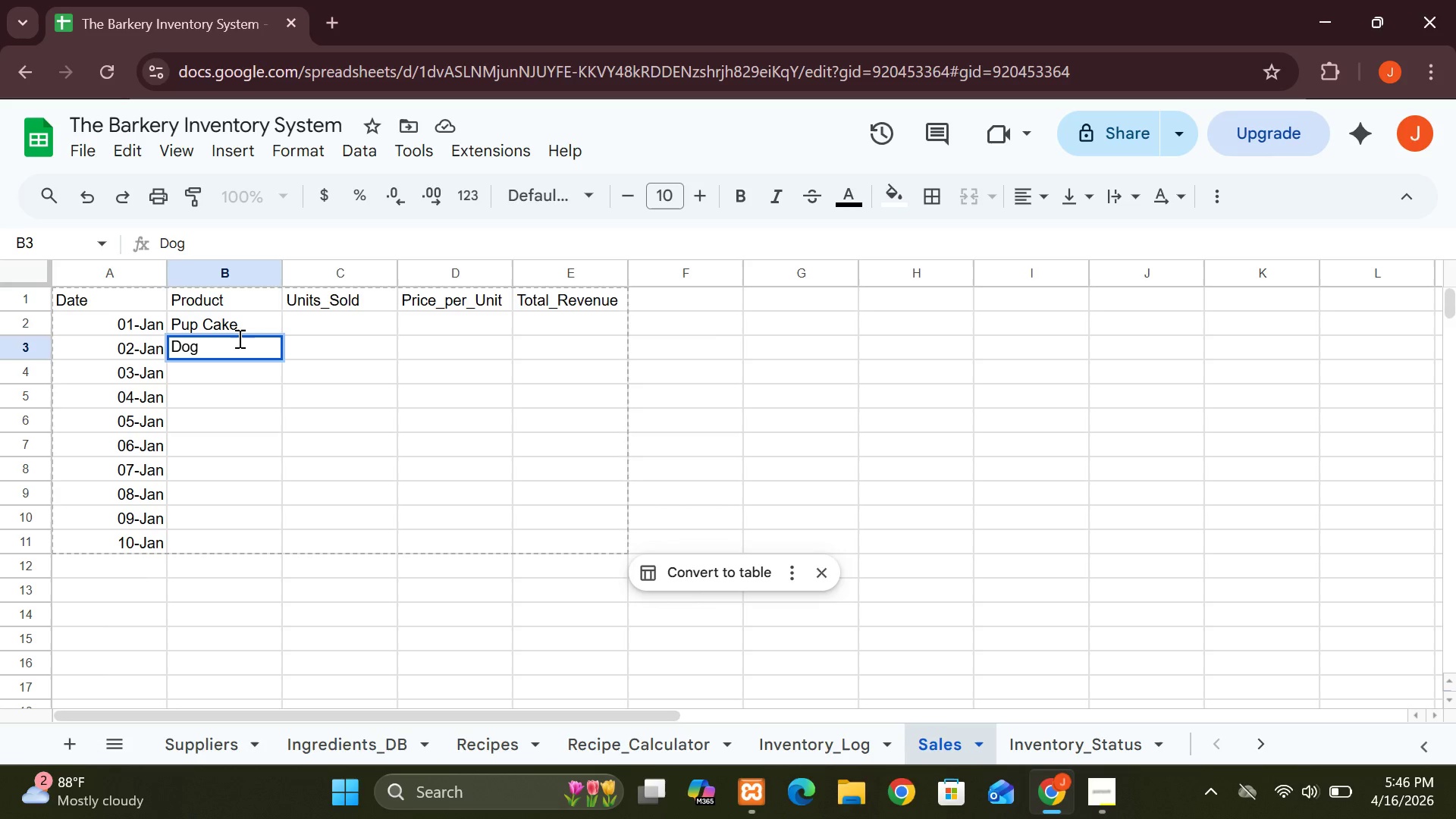 
type(Biscuit)
 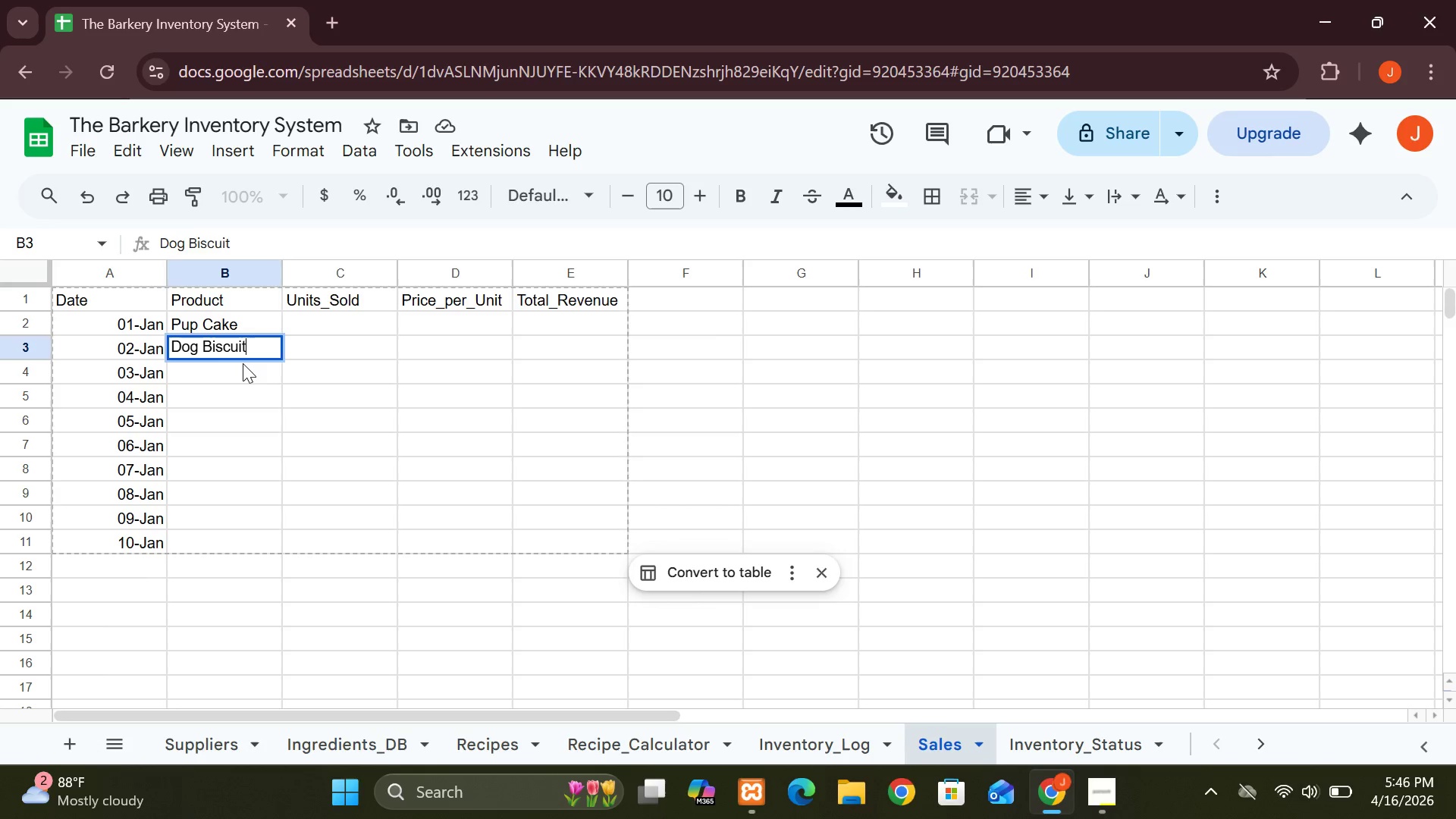 
left_click([243, 363])
 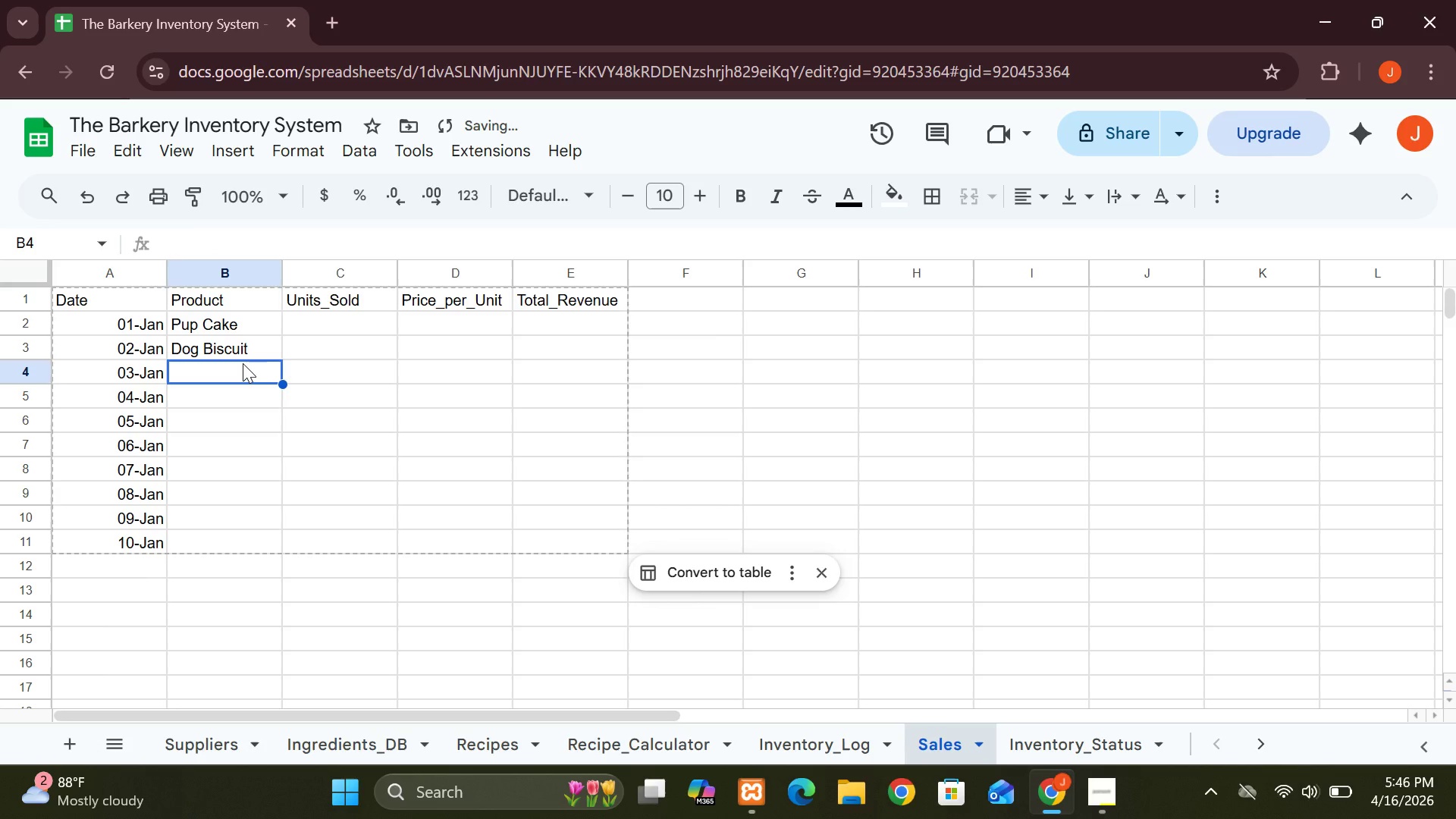 
type(Meat)
 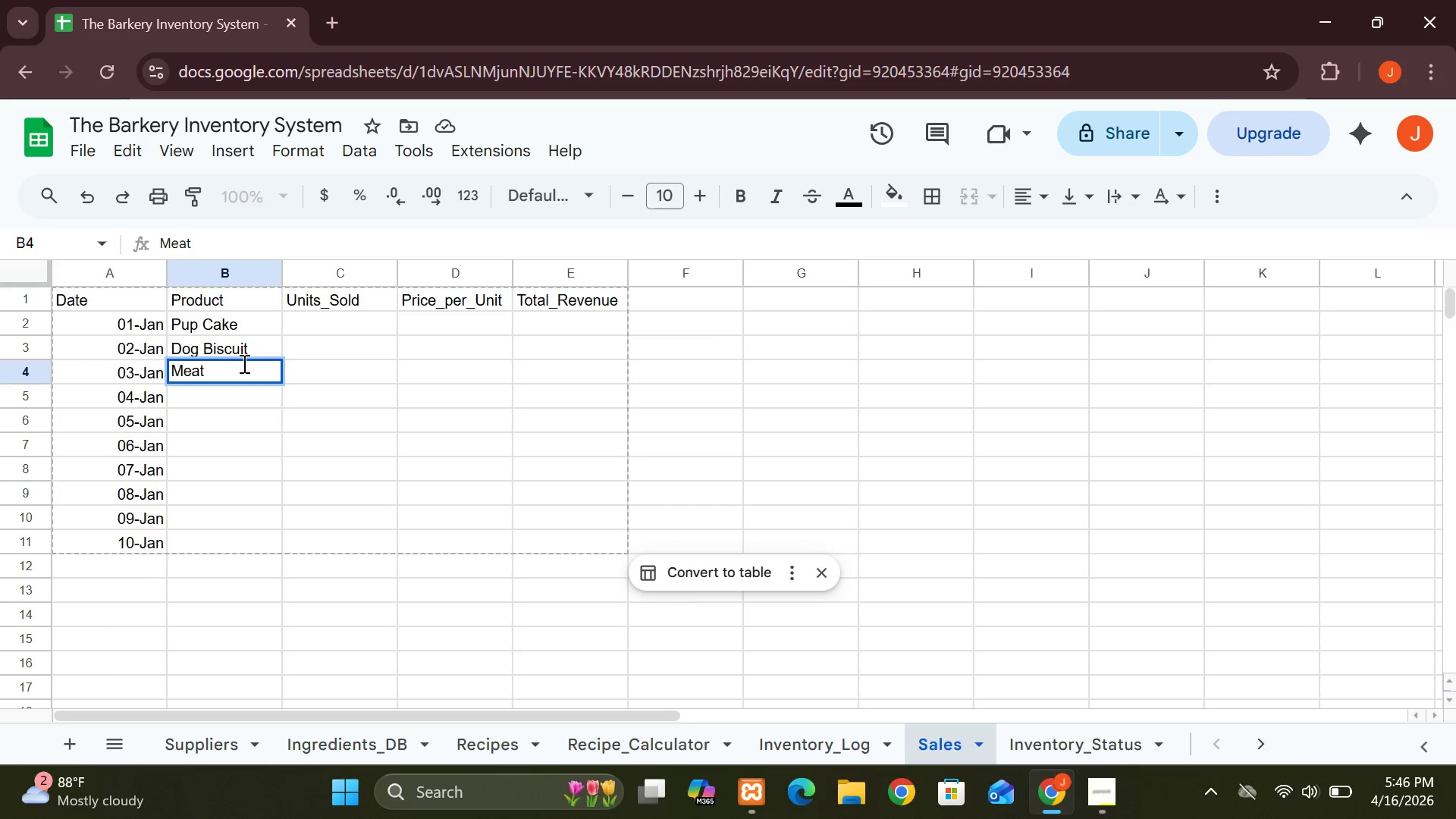 
left_click([243, 363])
 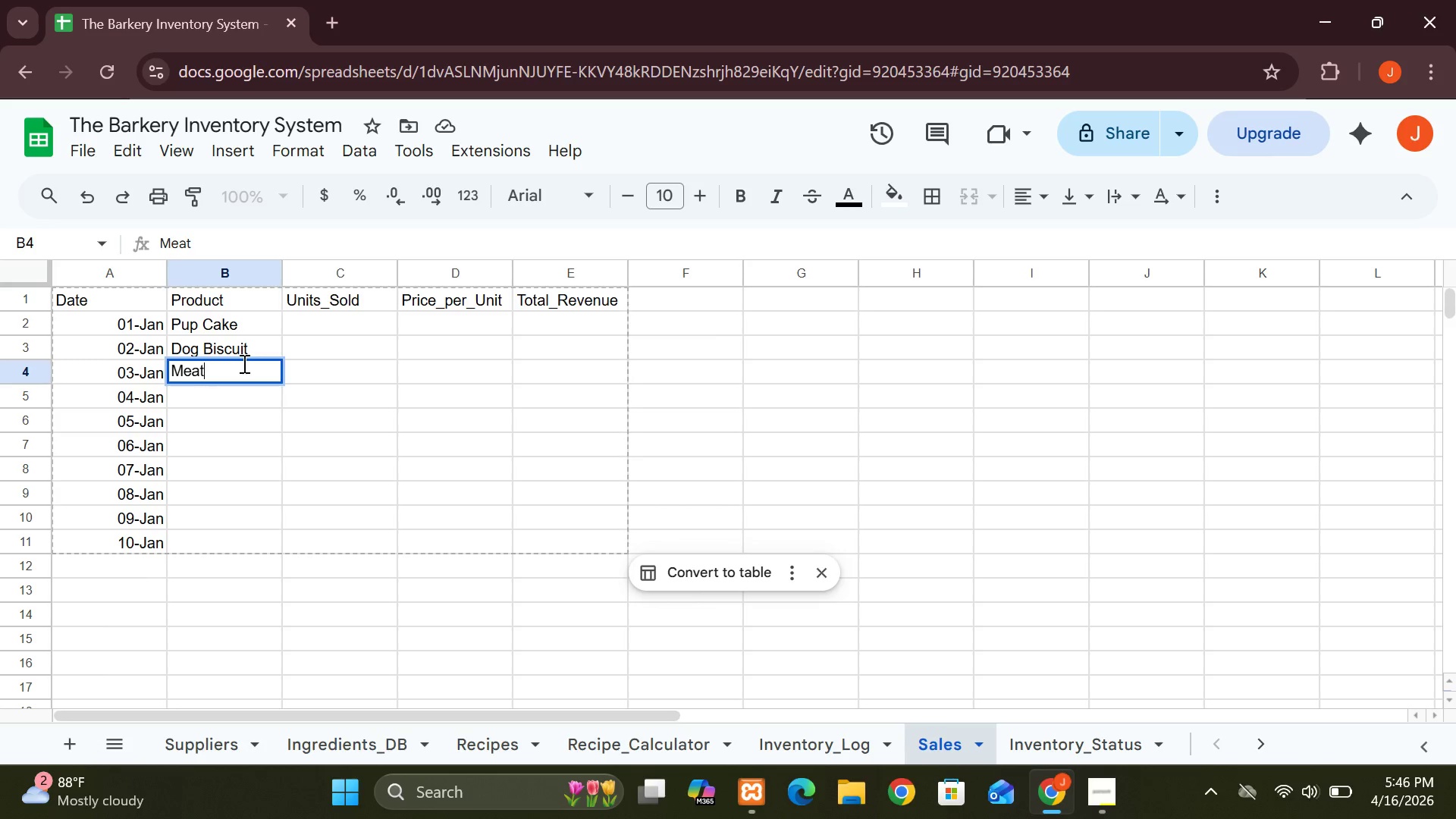 
key(Space)
 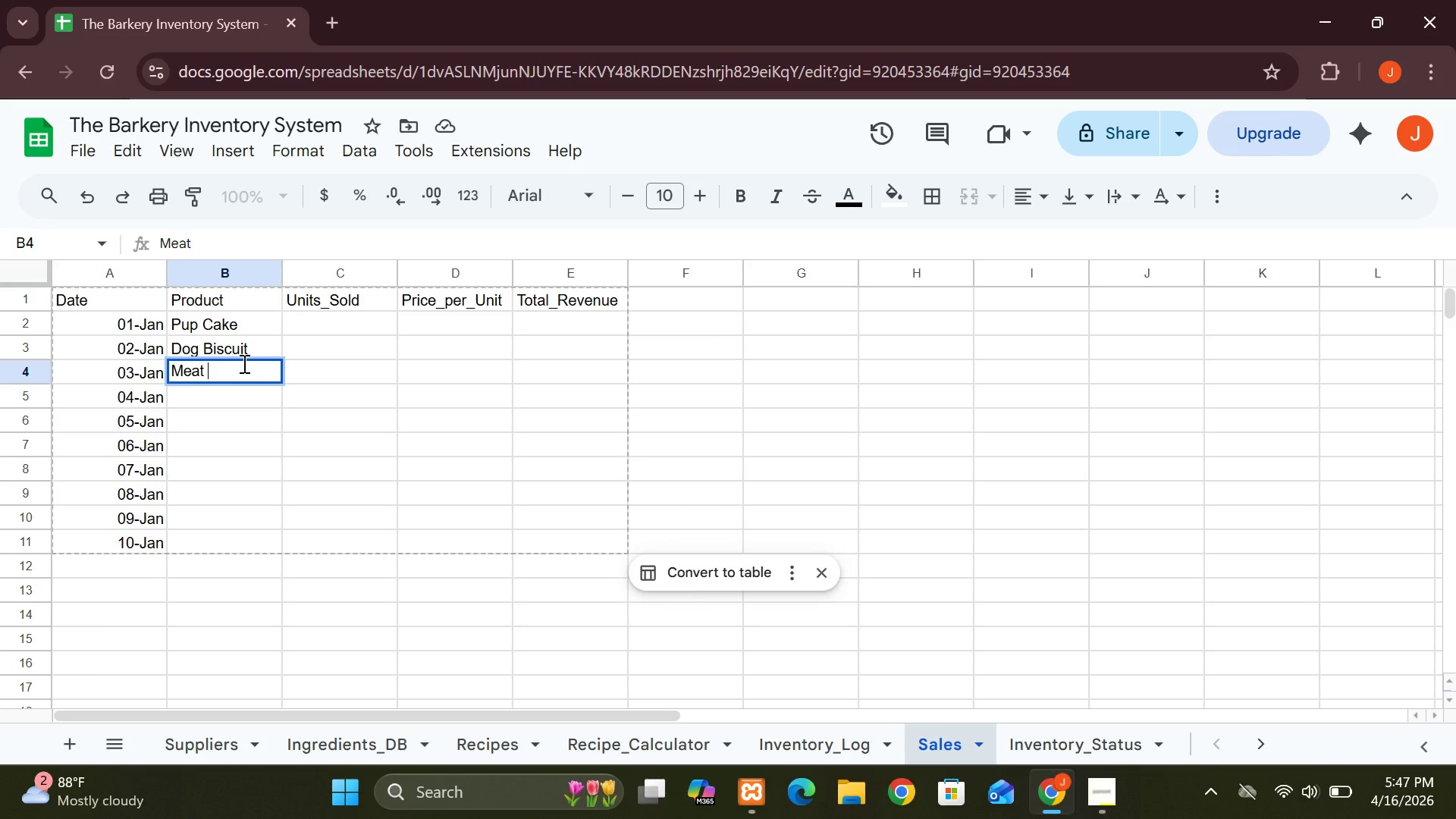 
wait(23.38)
 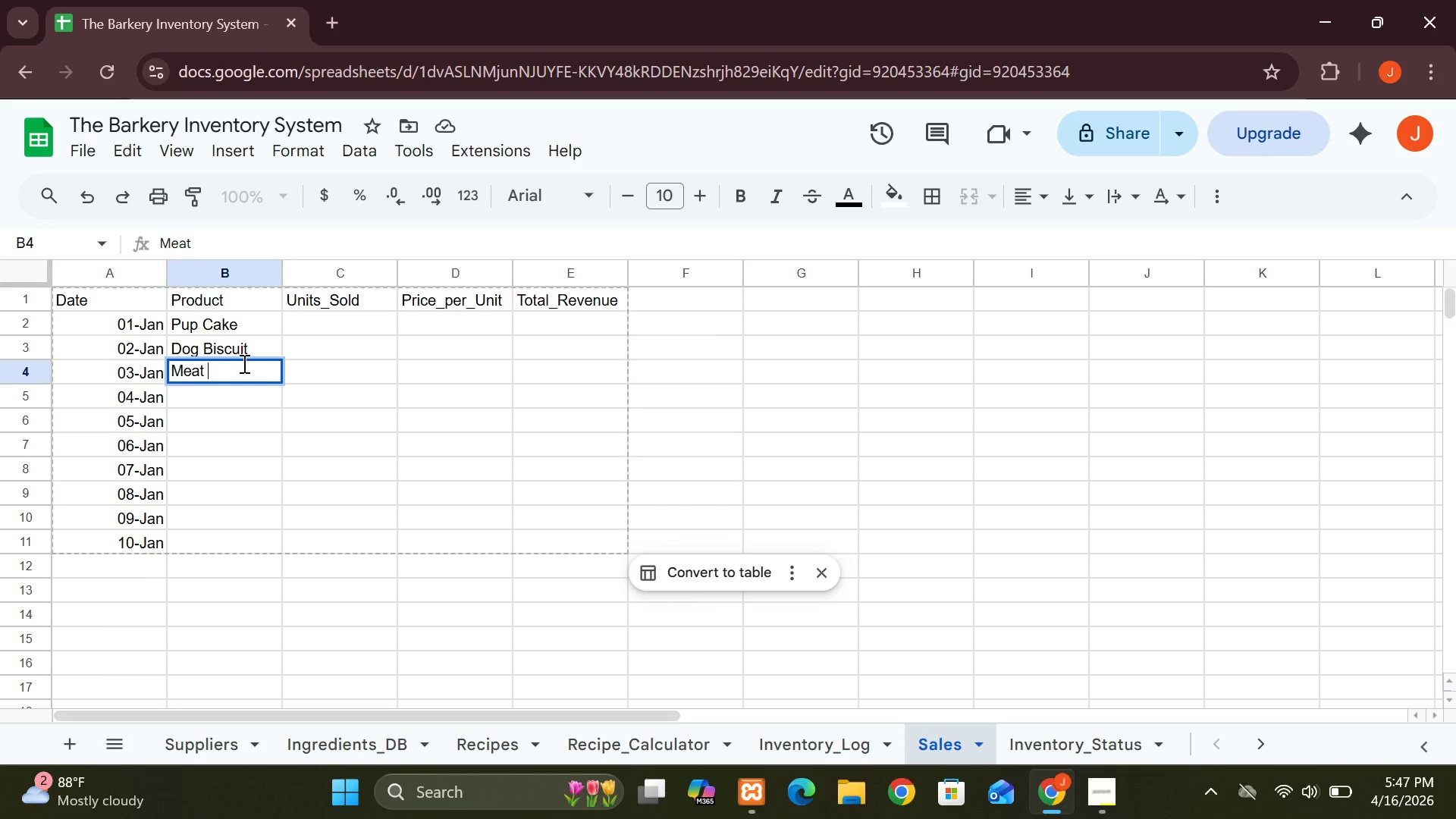 
type(Treat)
 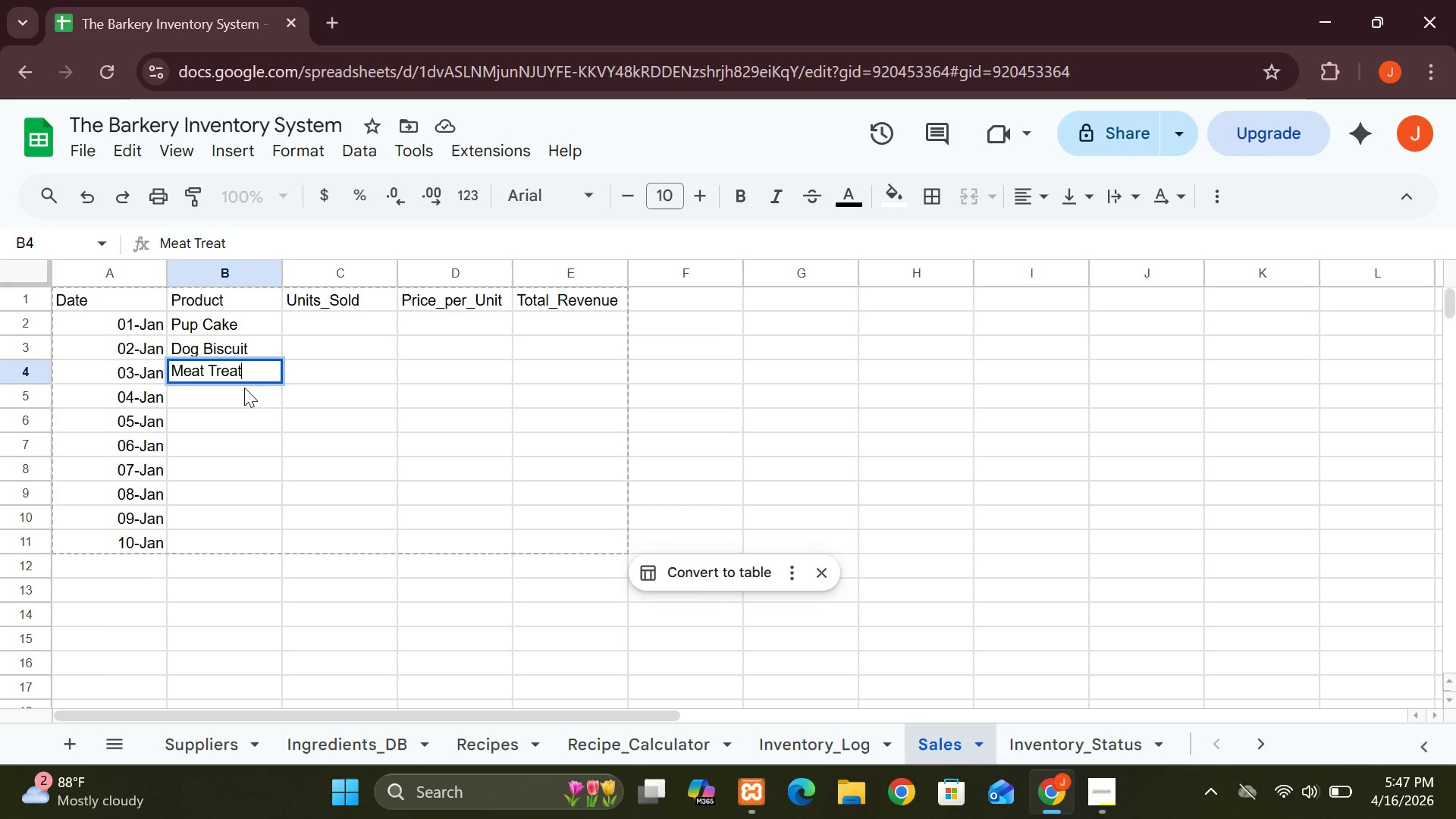 
left_click([244, 389])
 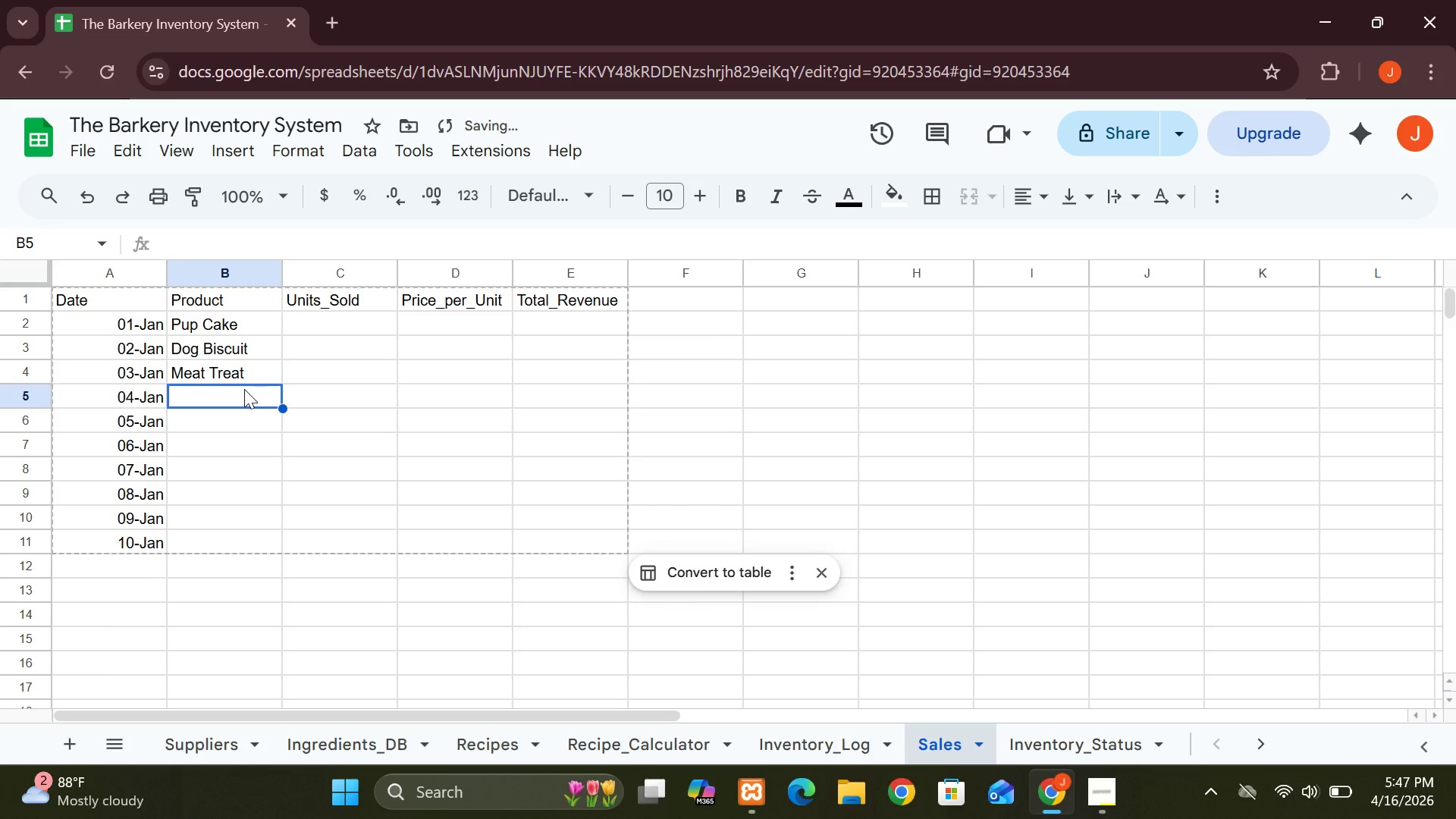 
type(Veggie Chew)
 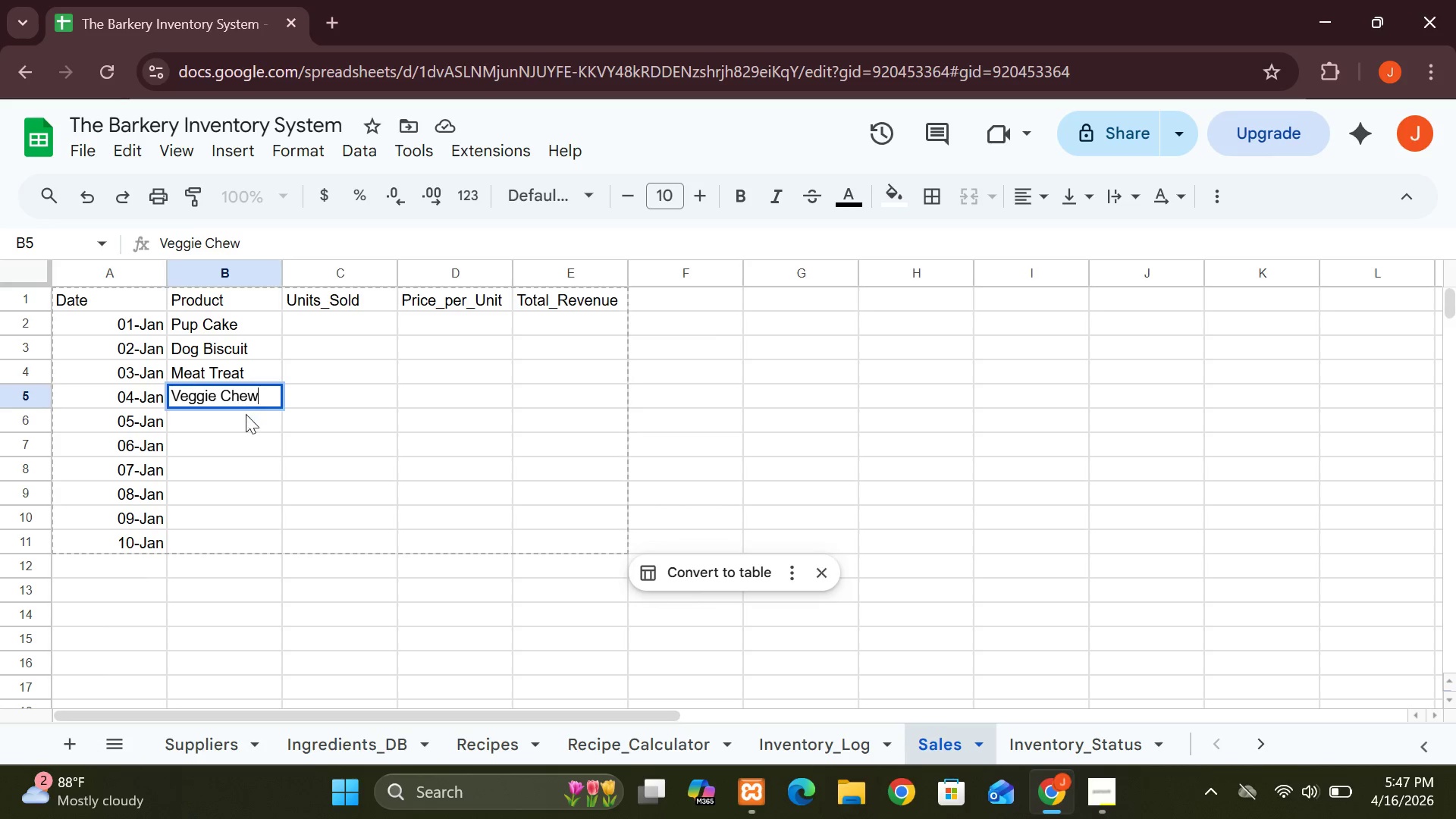 
left_click([244, 419])
 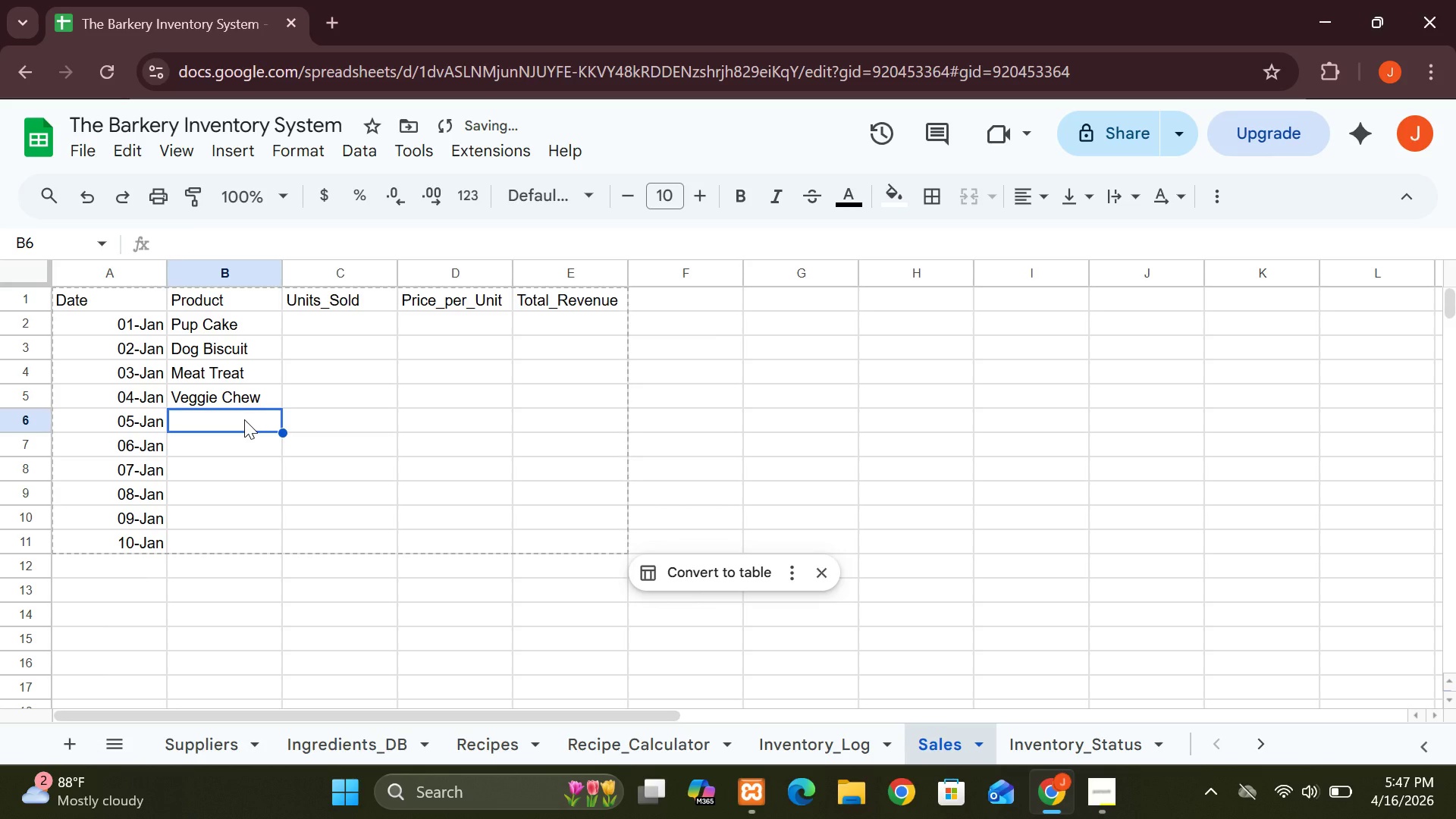 
type(Preminy)
key(Backspace)
type(un)
key(Backspace)
type(m Bites)
 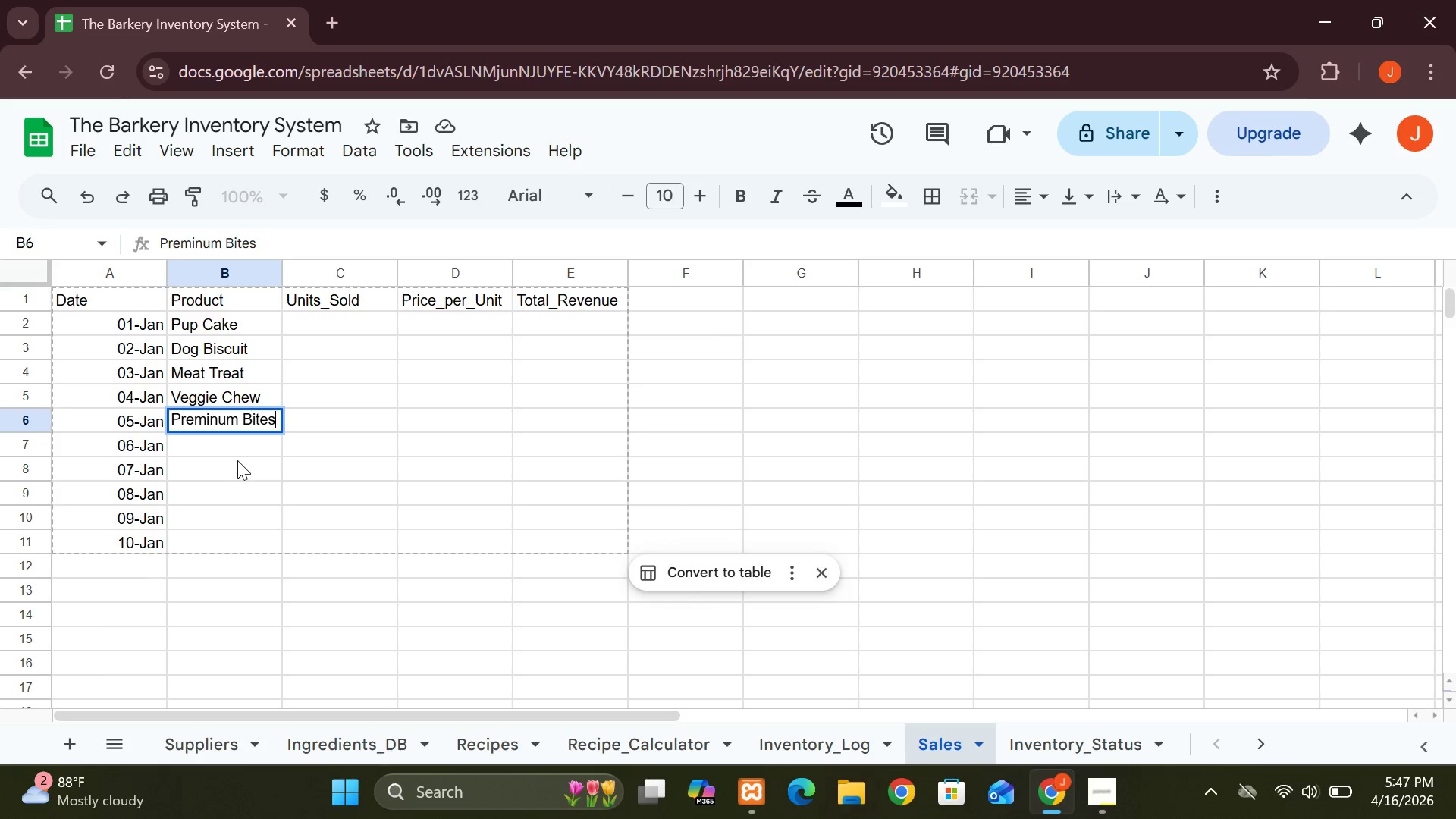 
left_click([231, 444])
 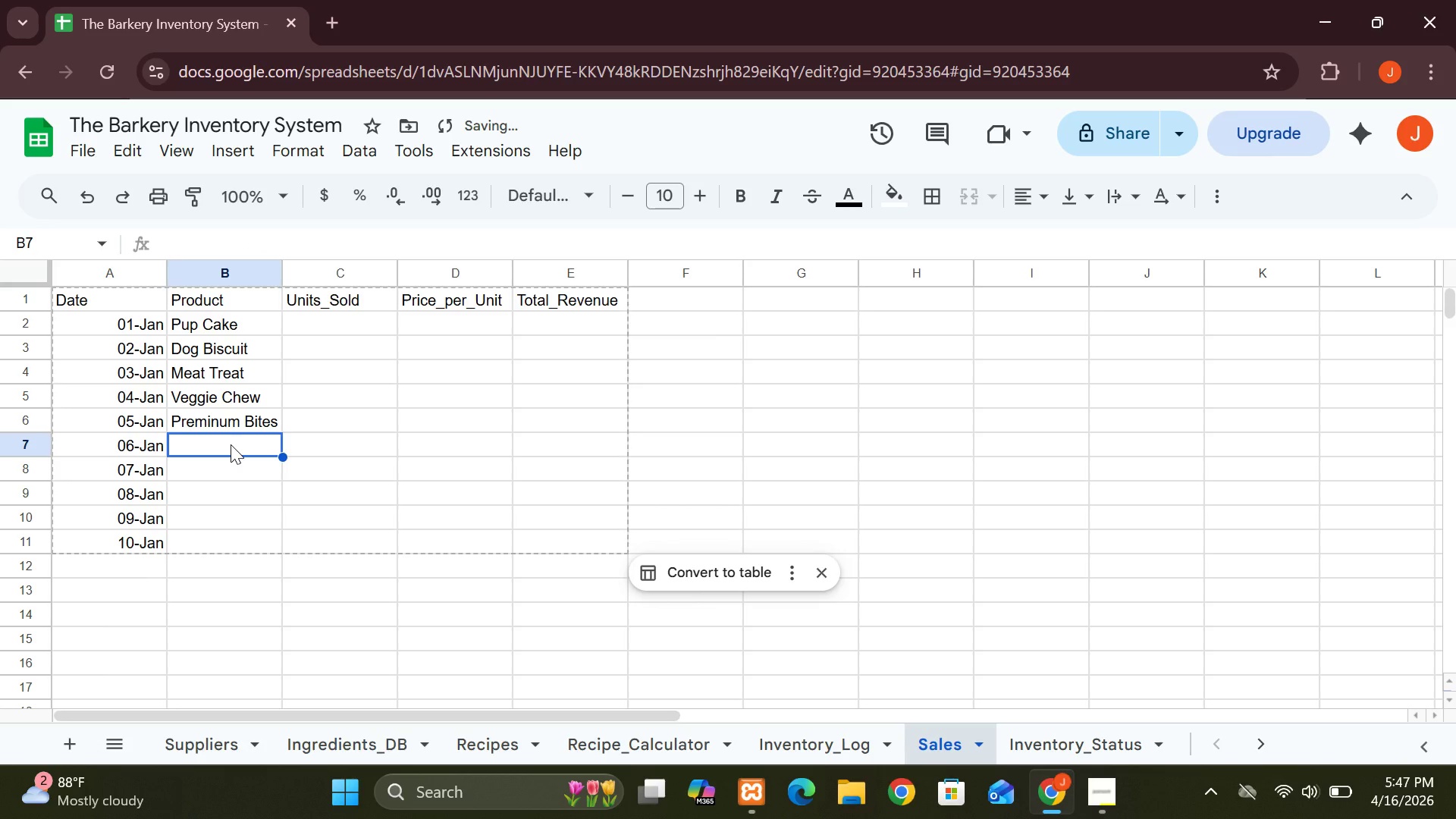 
type(Pup)
 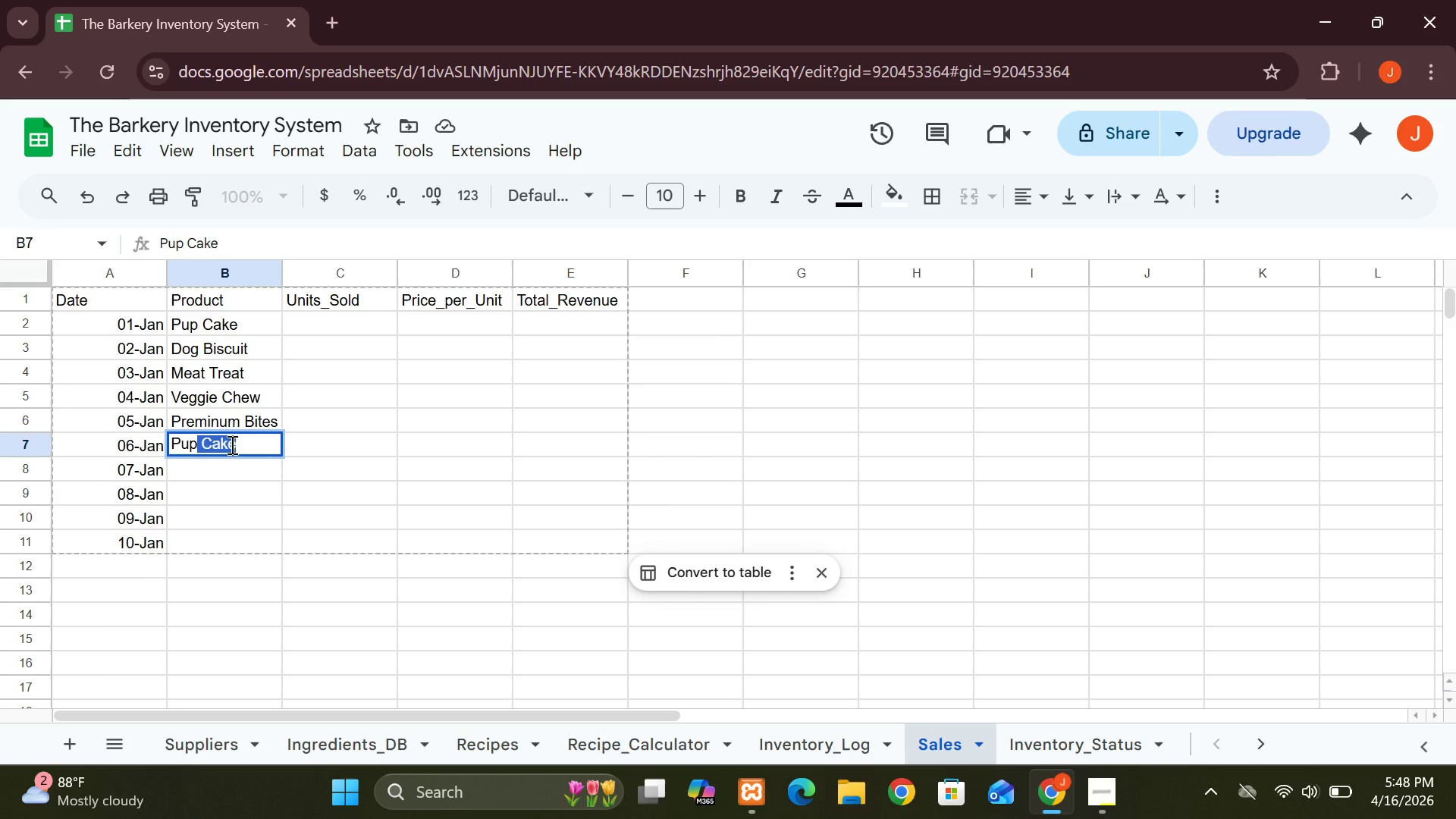 
key(Enter)
 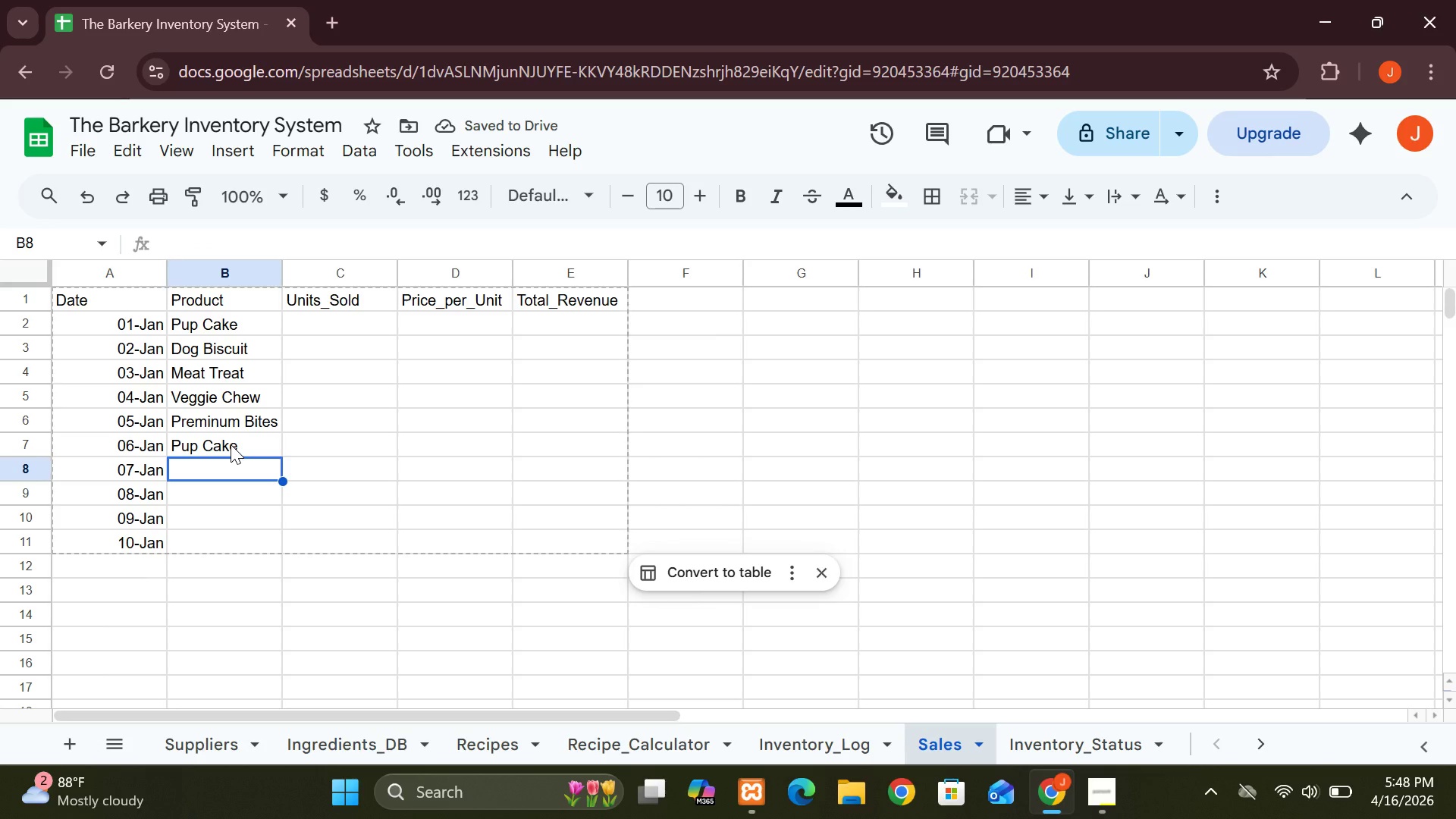 
key(CapsLock)
 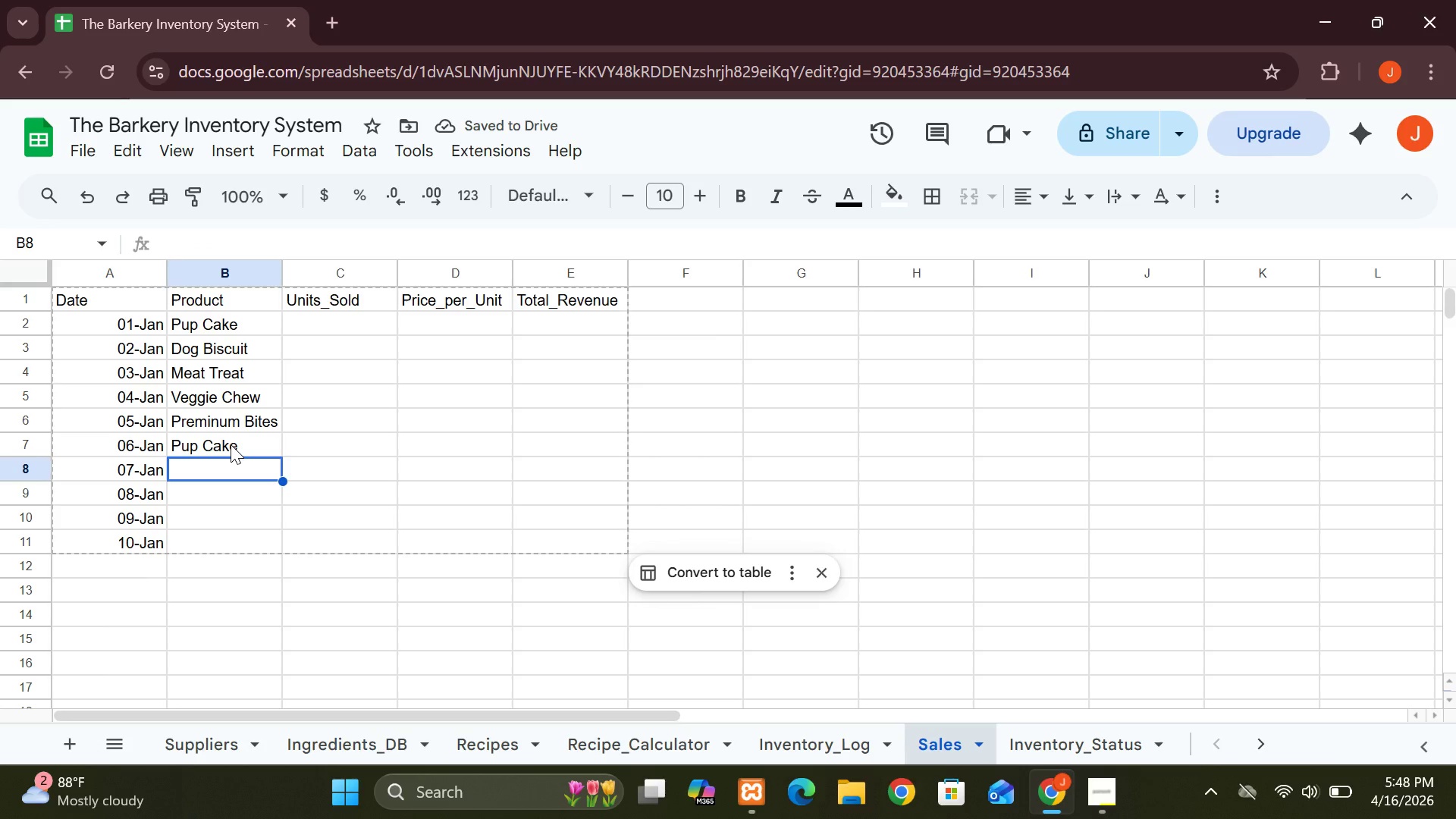 
key(D)
 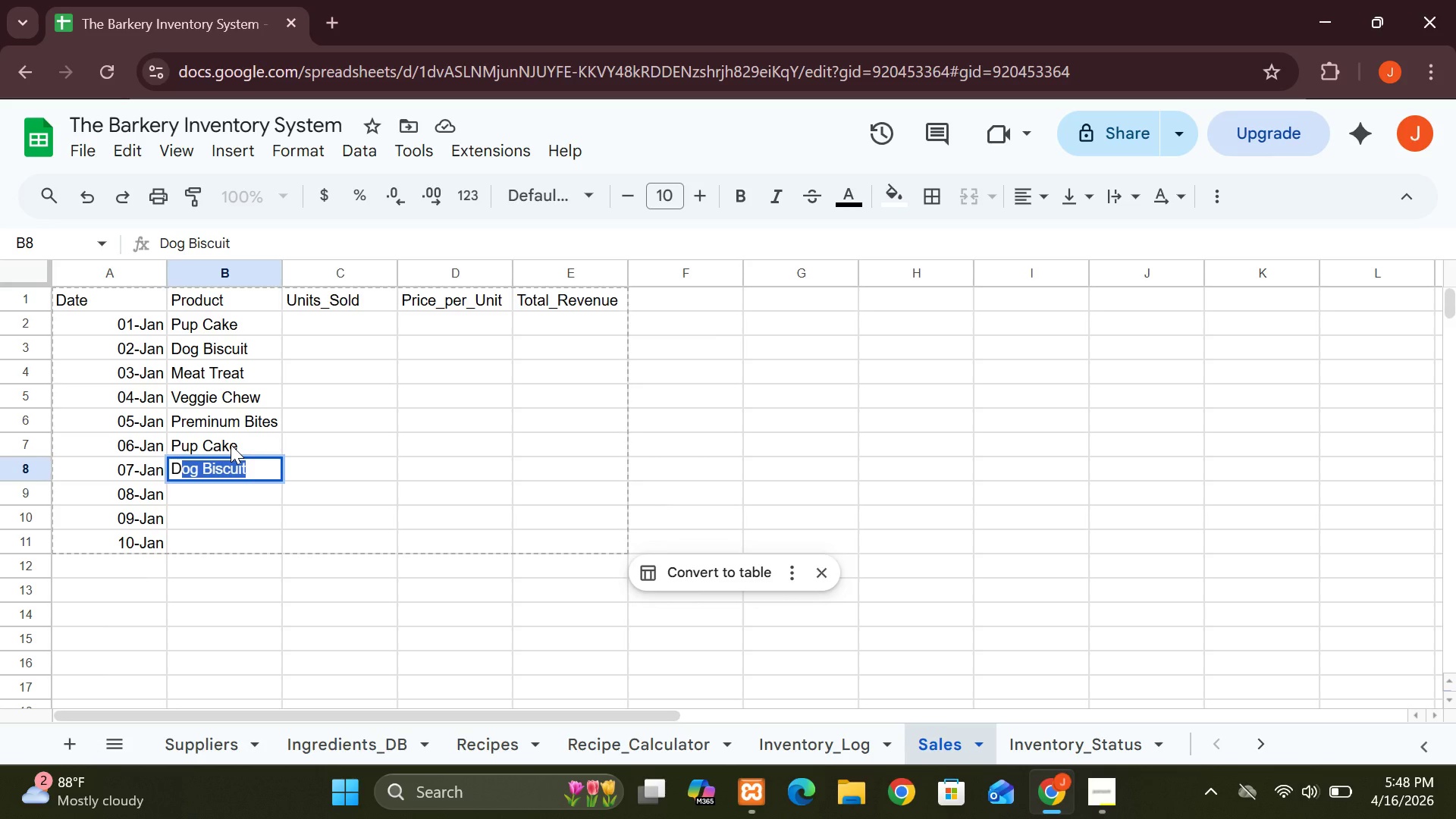 
key(Enter)
 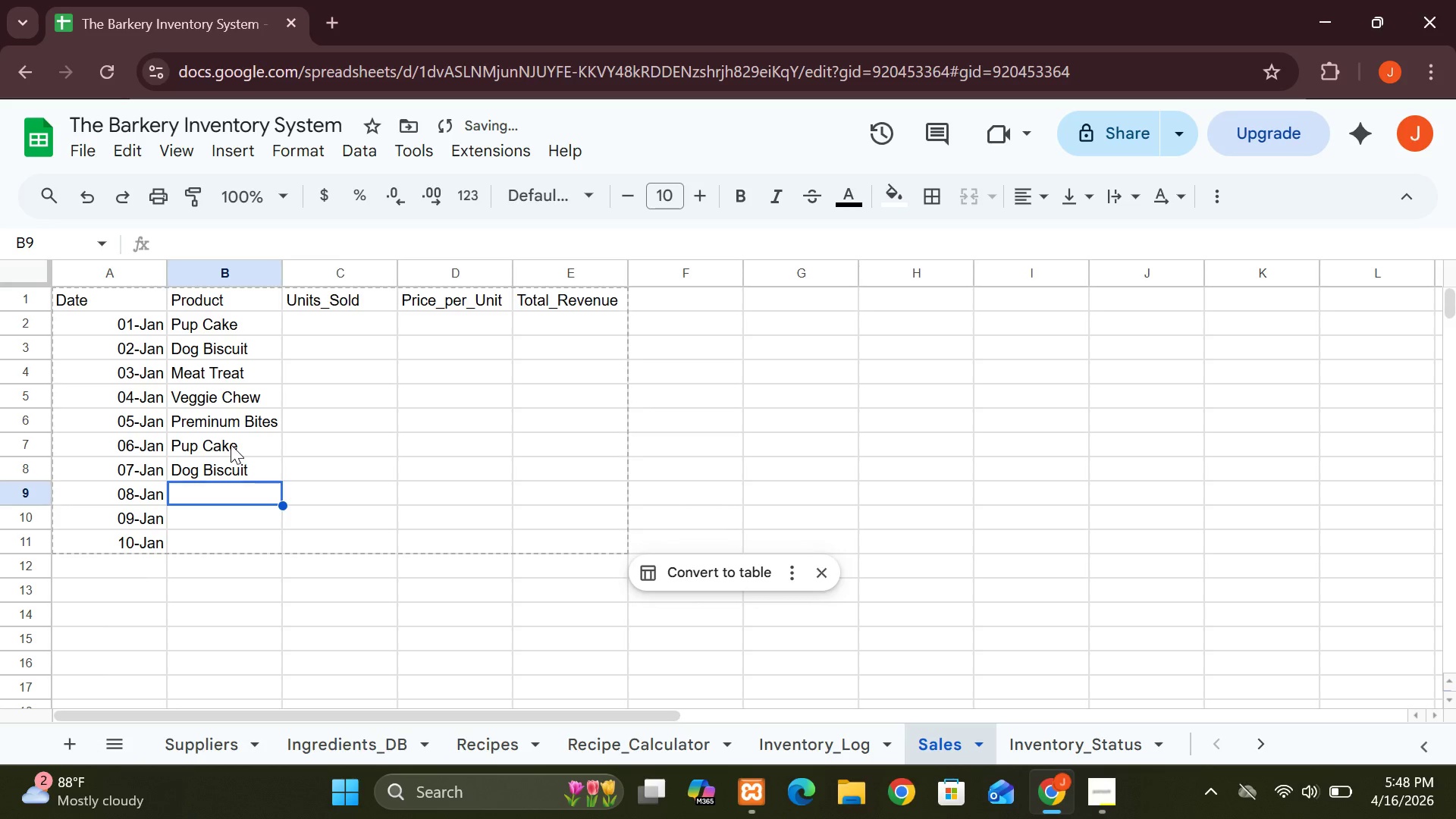 
key(M)
 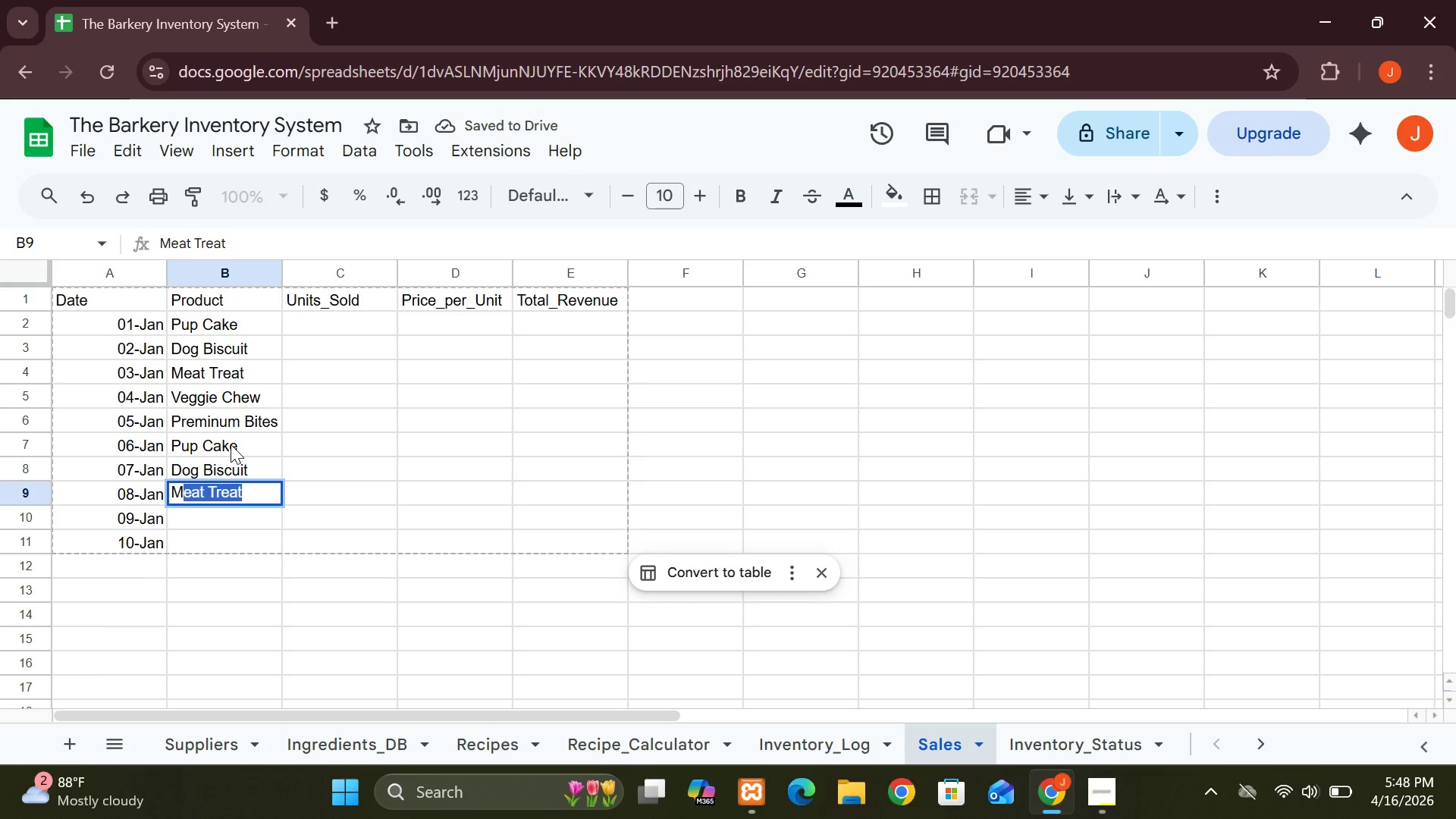 
key(Enter)
 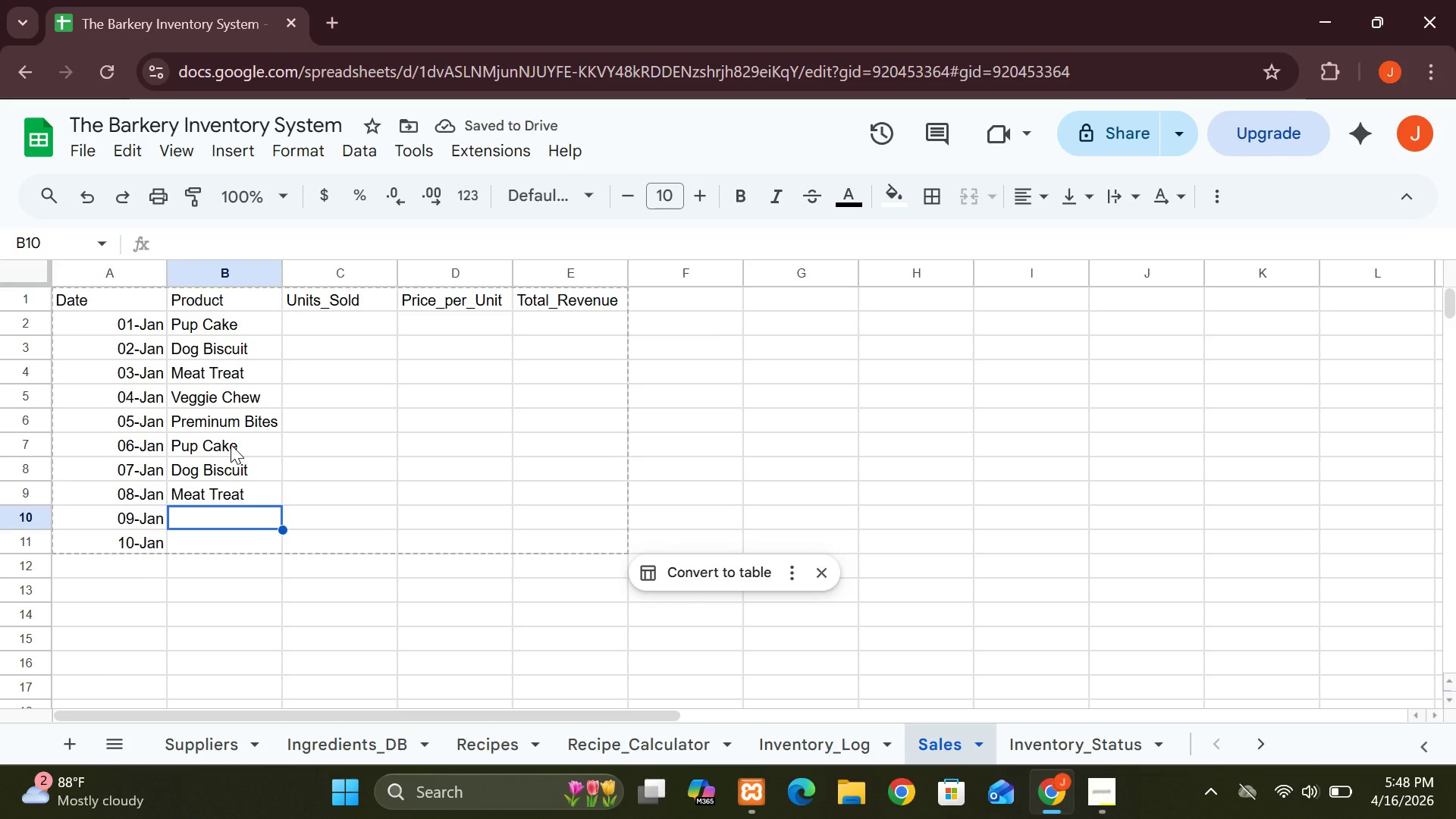 
wait(8.72)
 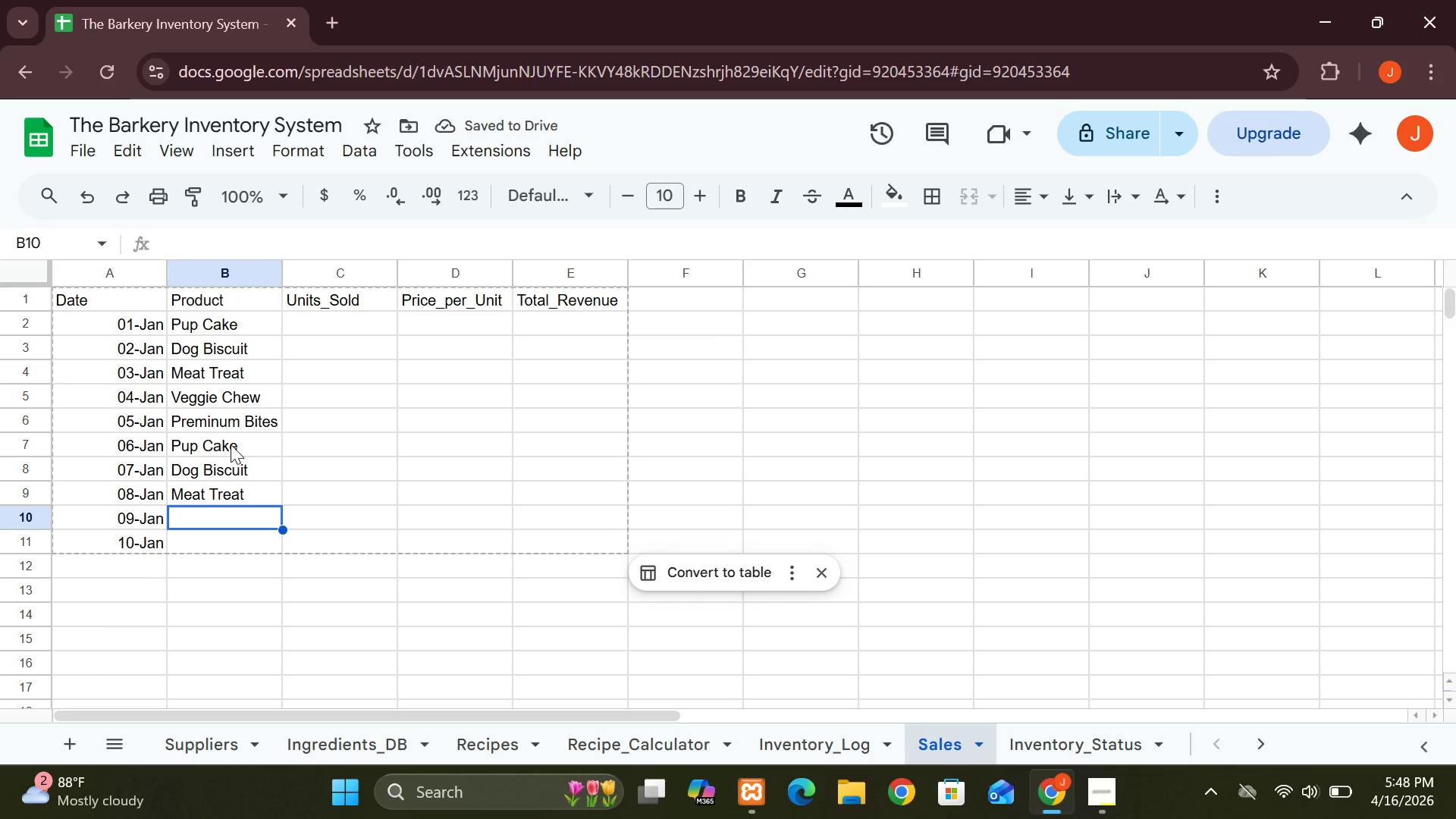 
key(V)
 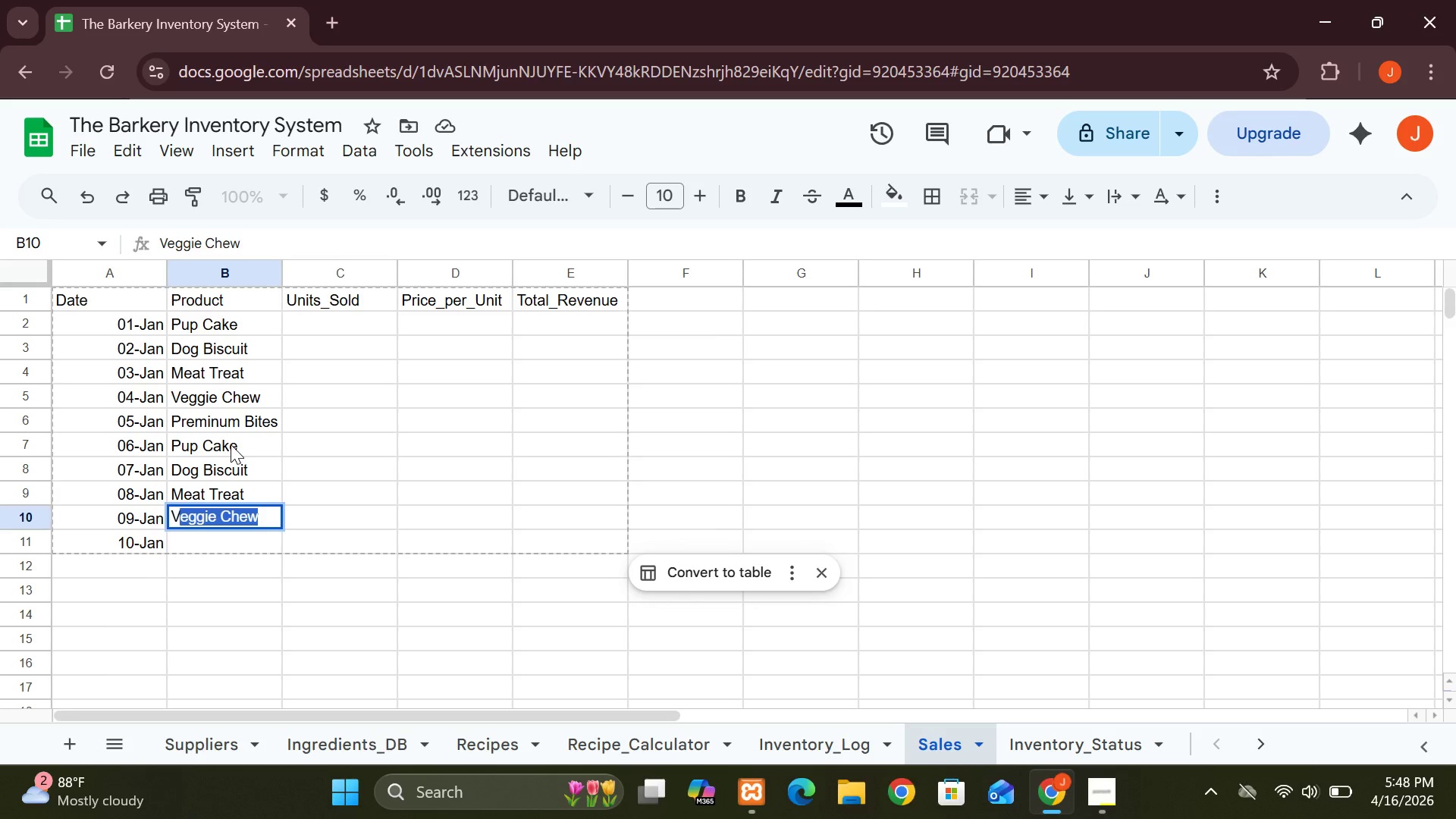 
key(Enter)
 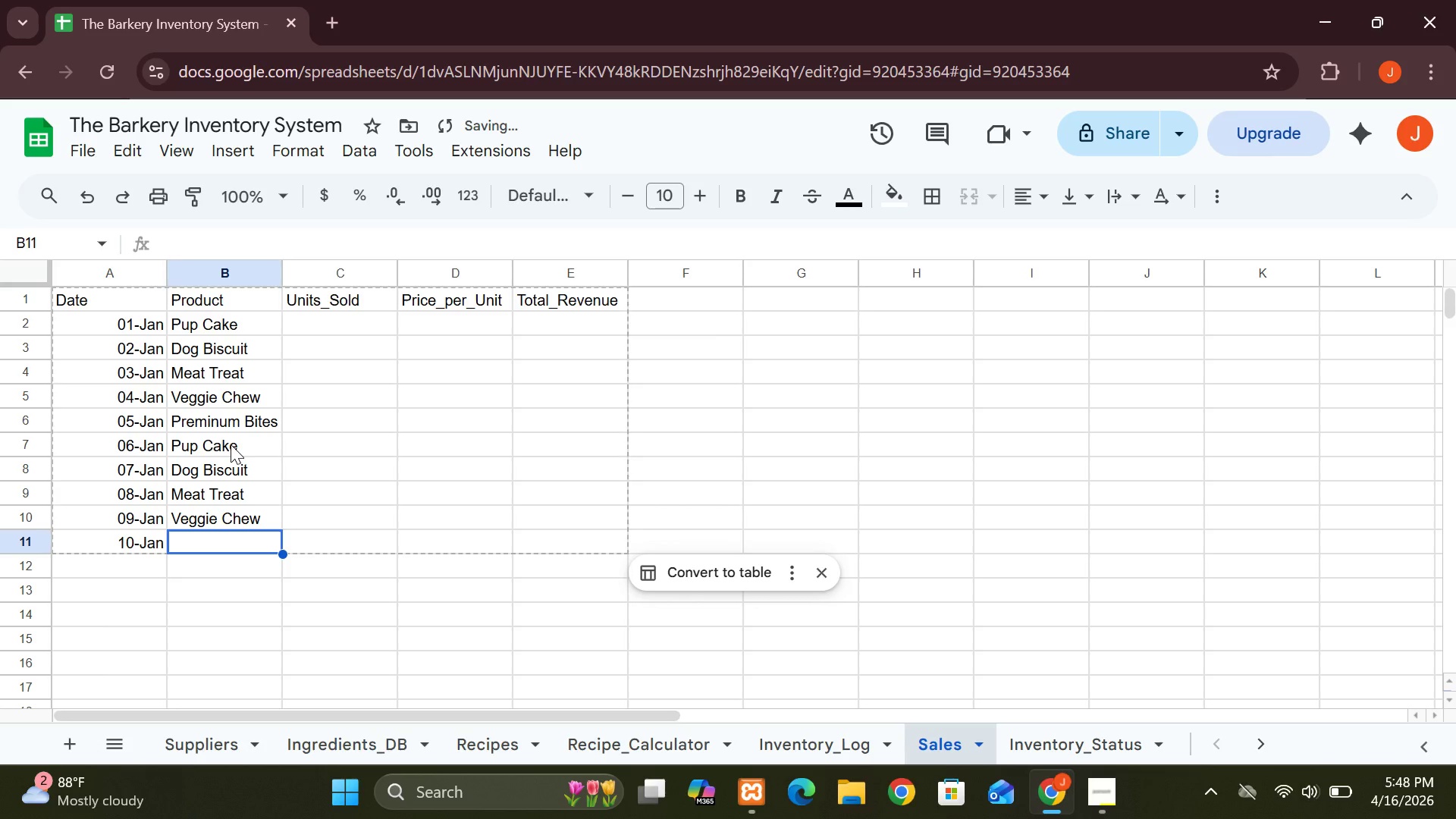 
type(Pre)
 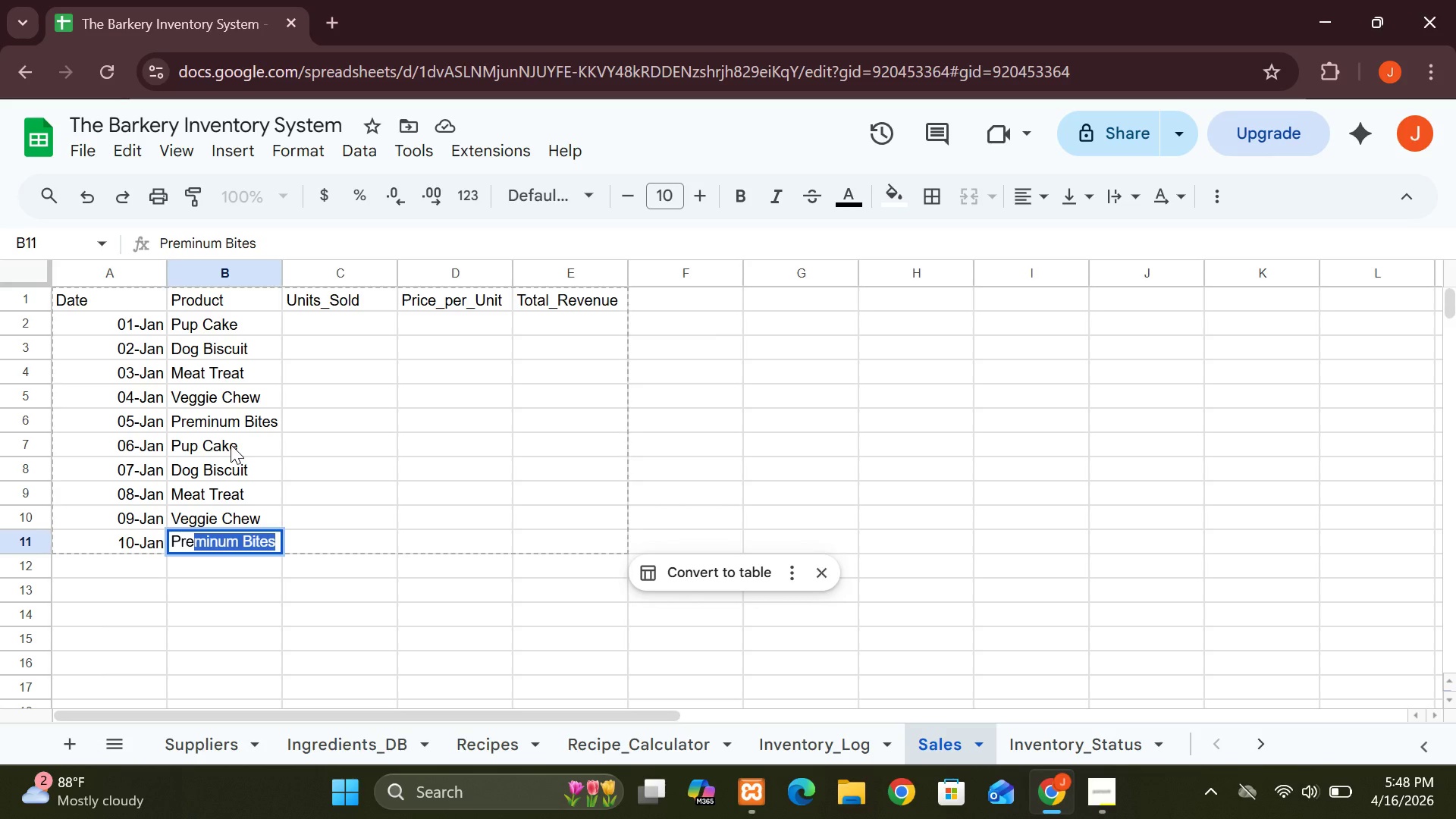 
key(Enter)
 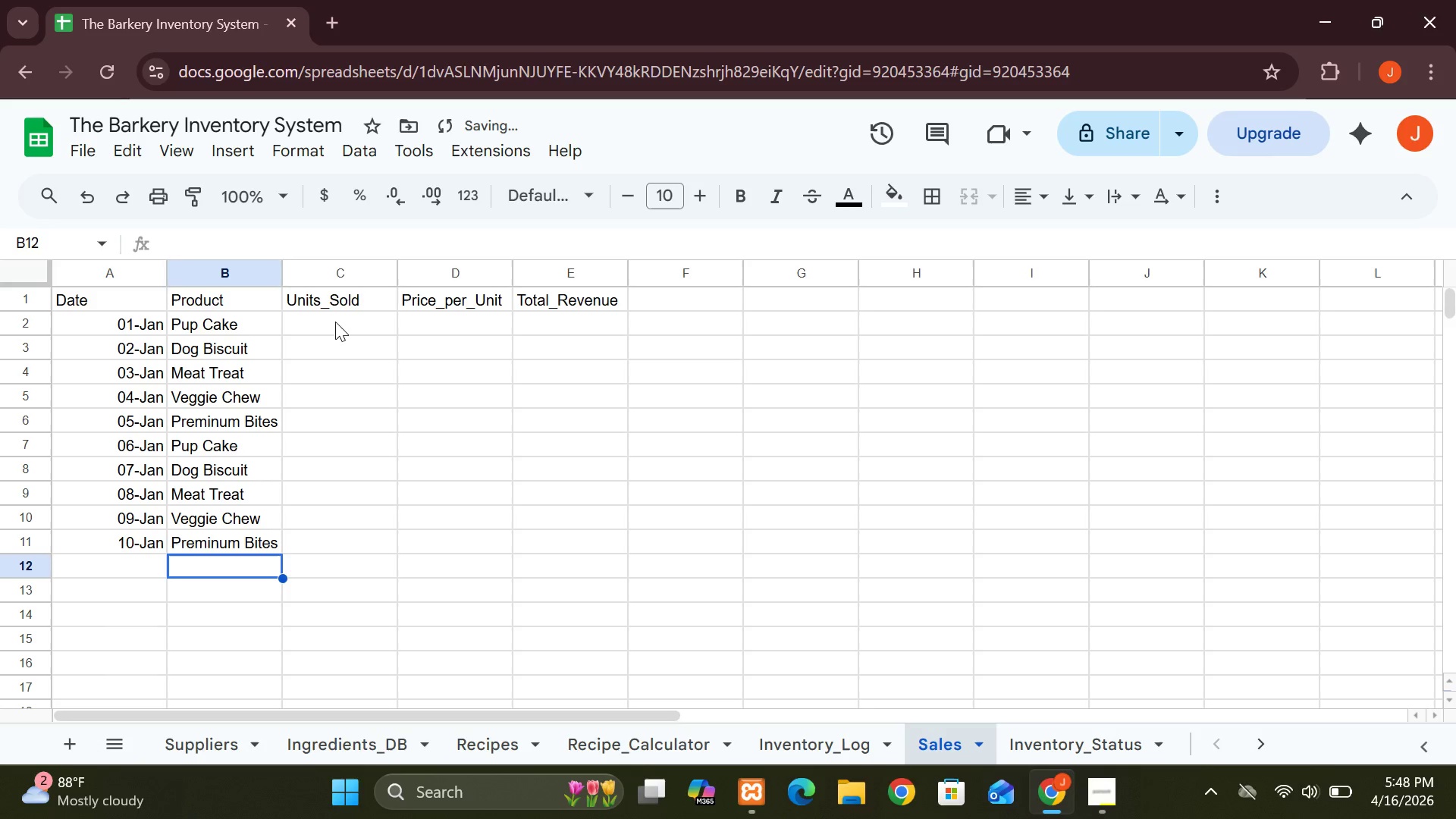 
left_click([326, 326])
 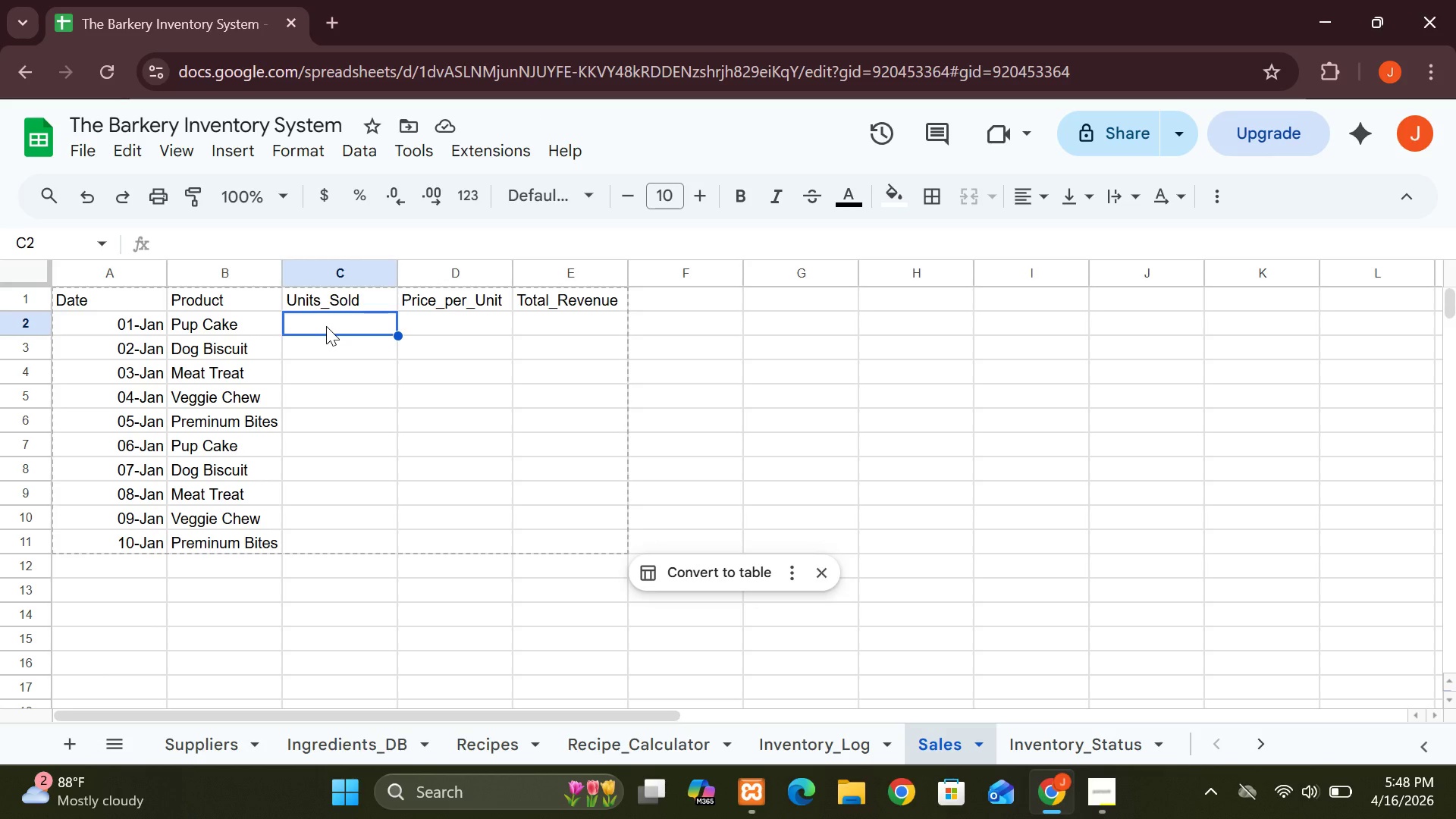 
wait(5.73)
 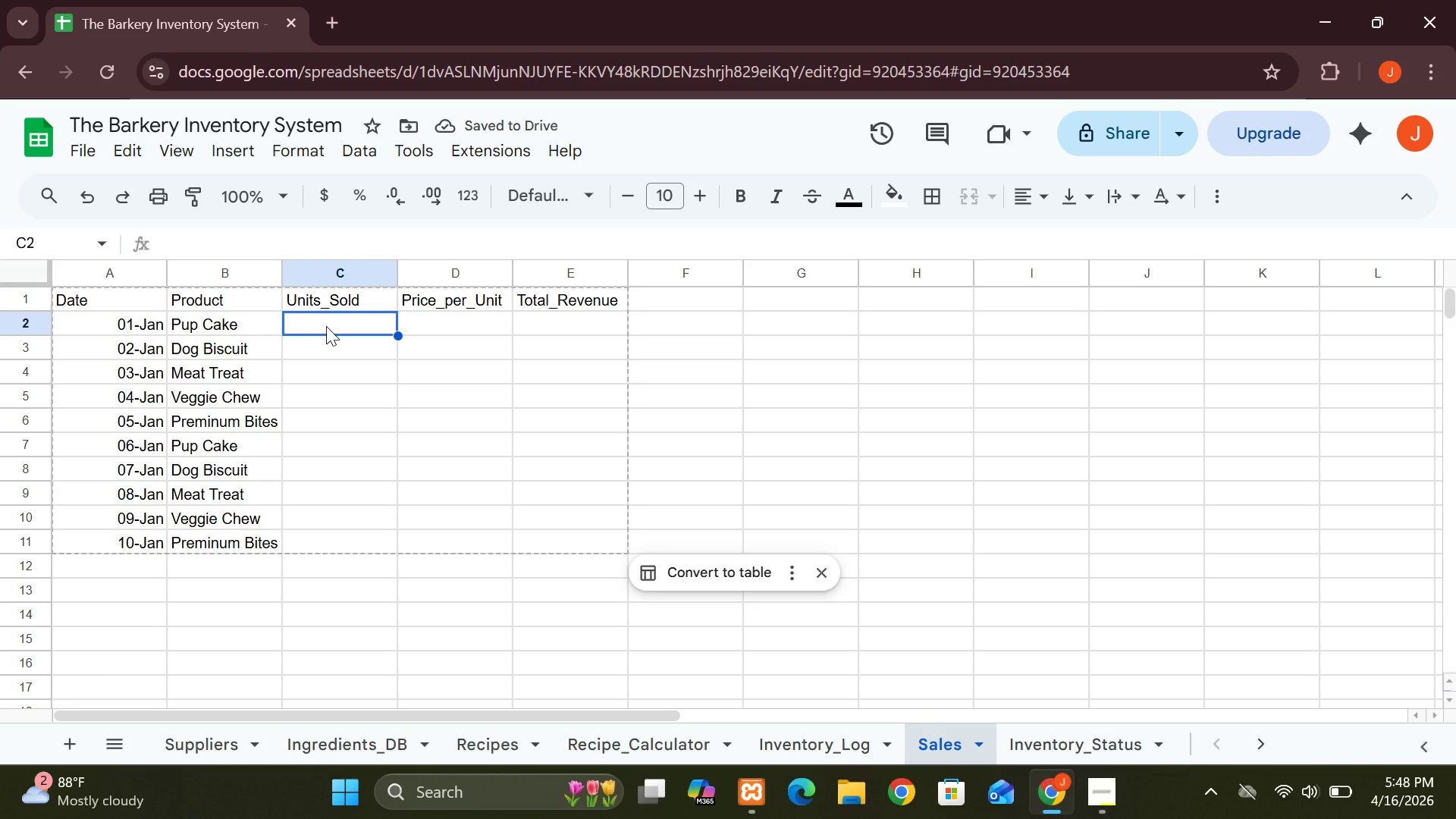 
type(20)
 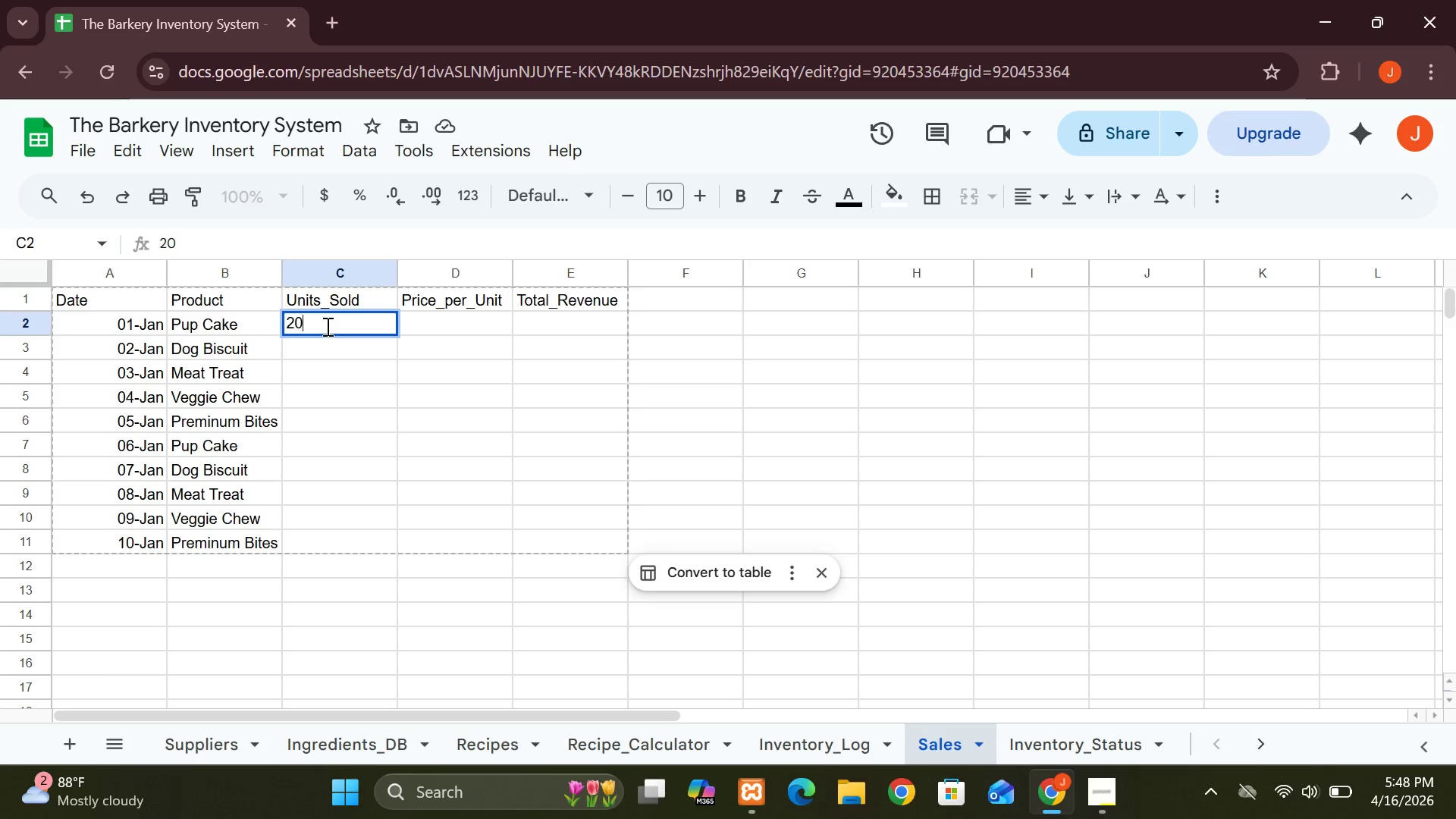 
key(ArrowDown)
 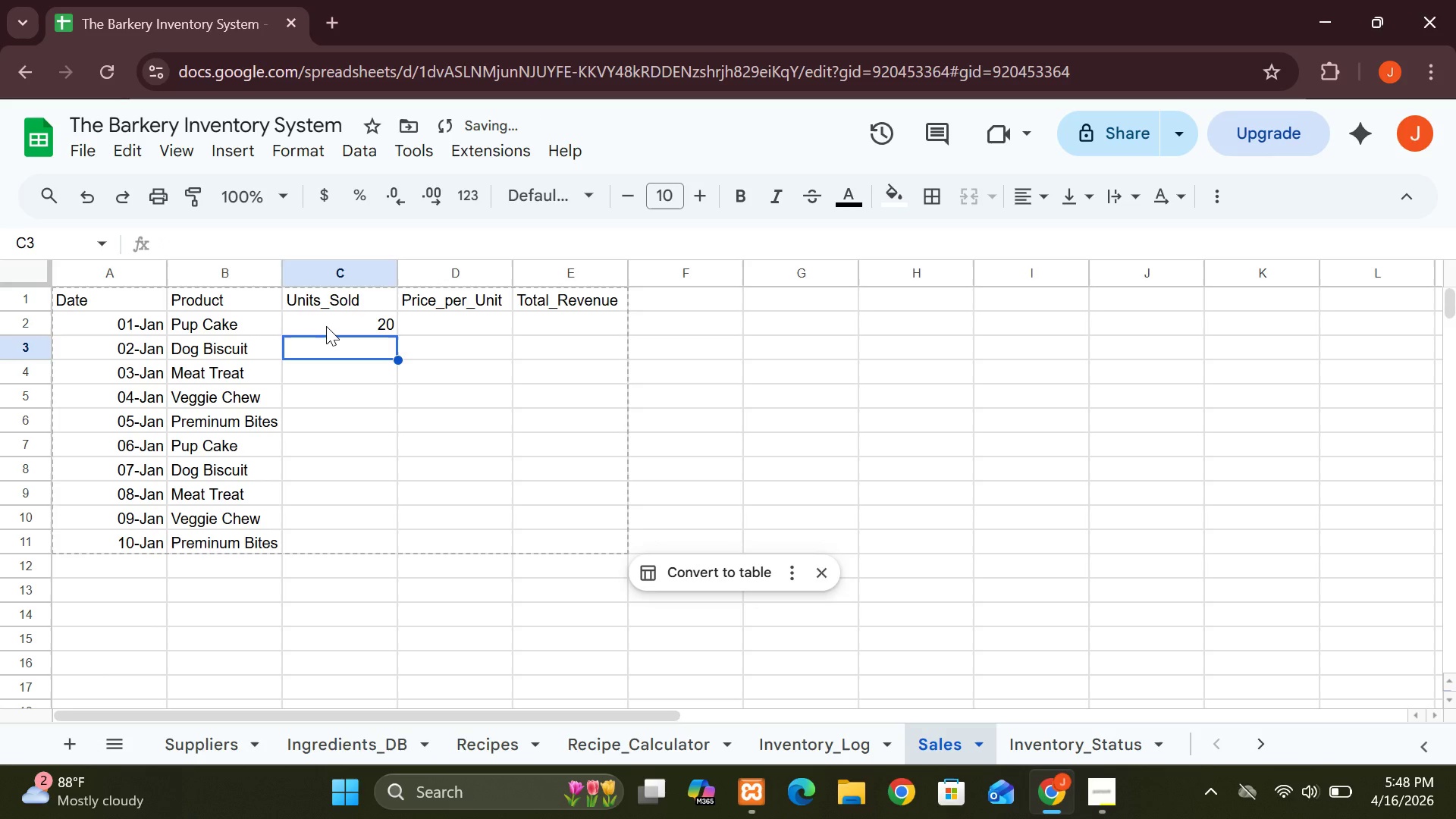 
type(30)
 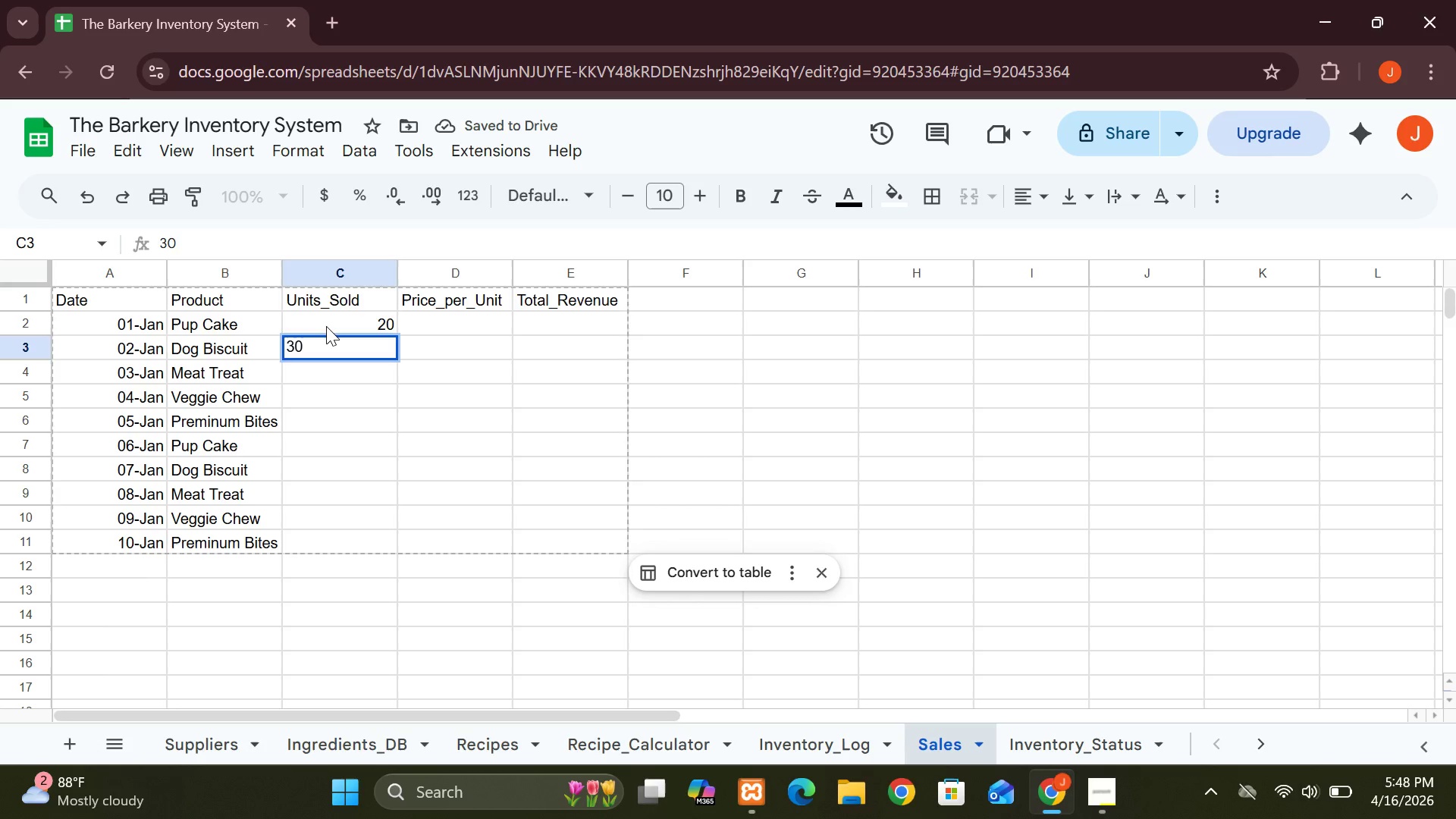 
key(ArrowDown)
 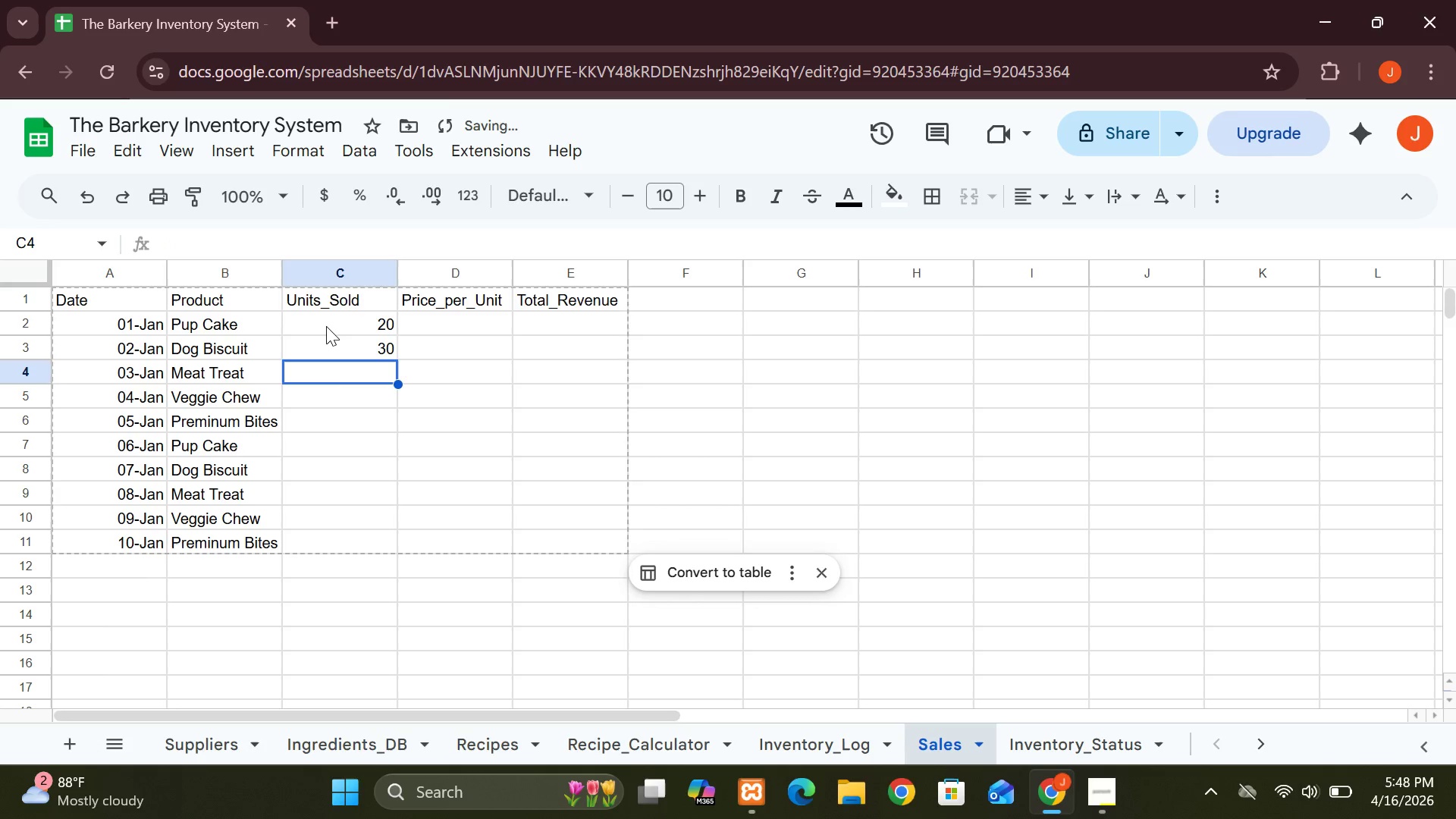 
type(15)
 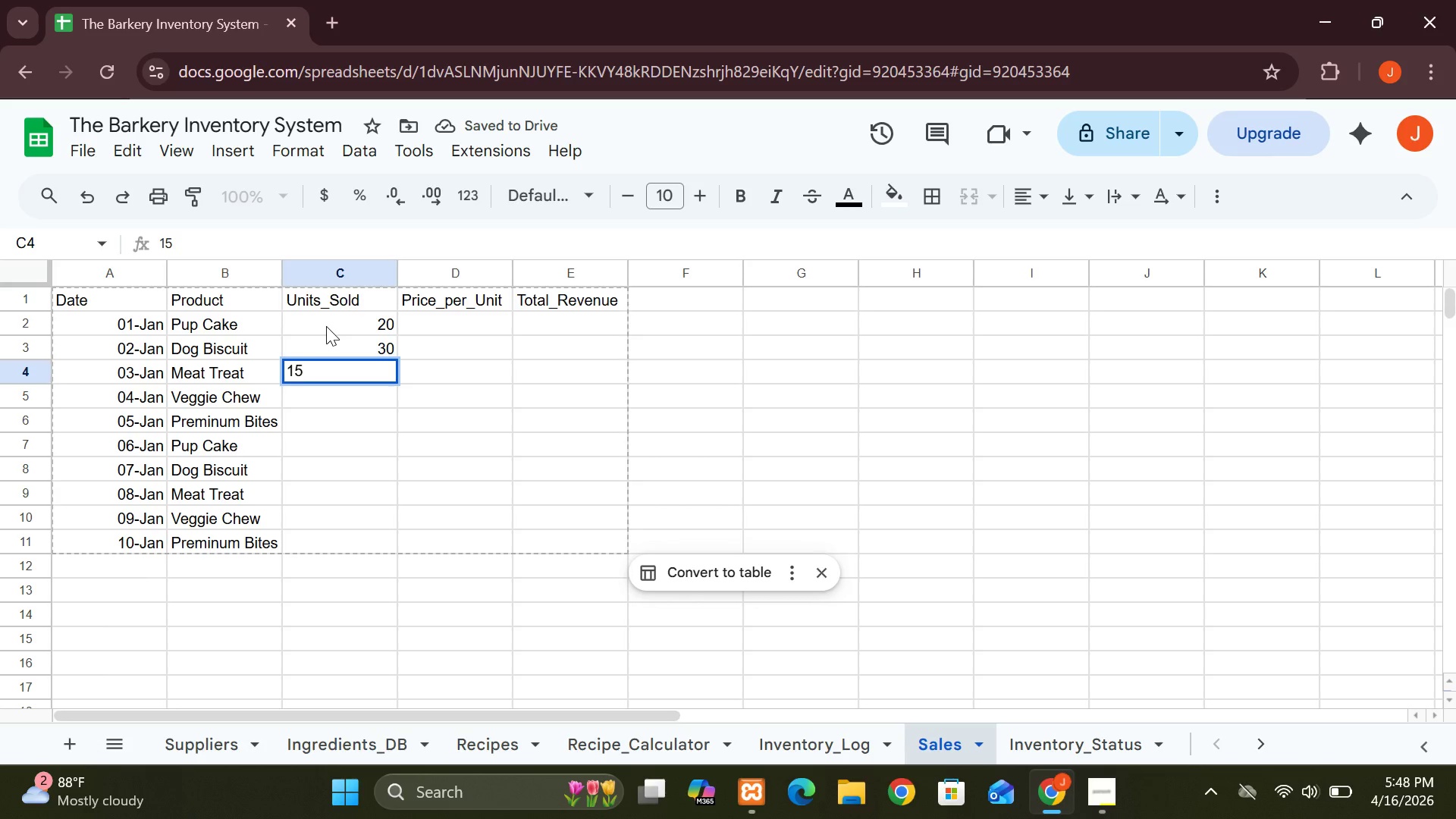 
key(ArrowDown)
 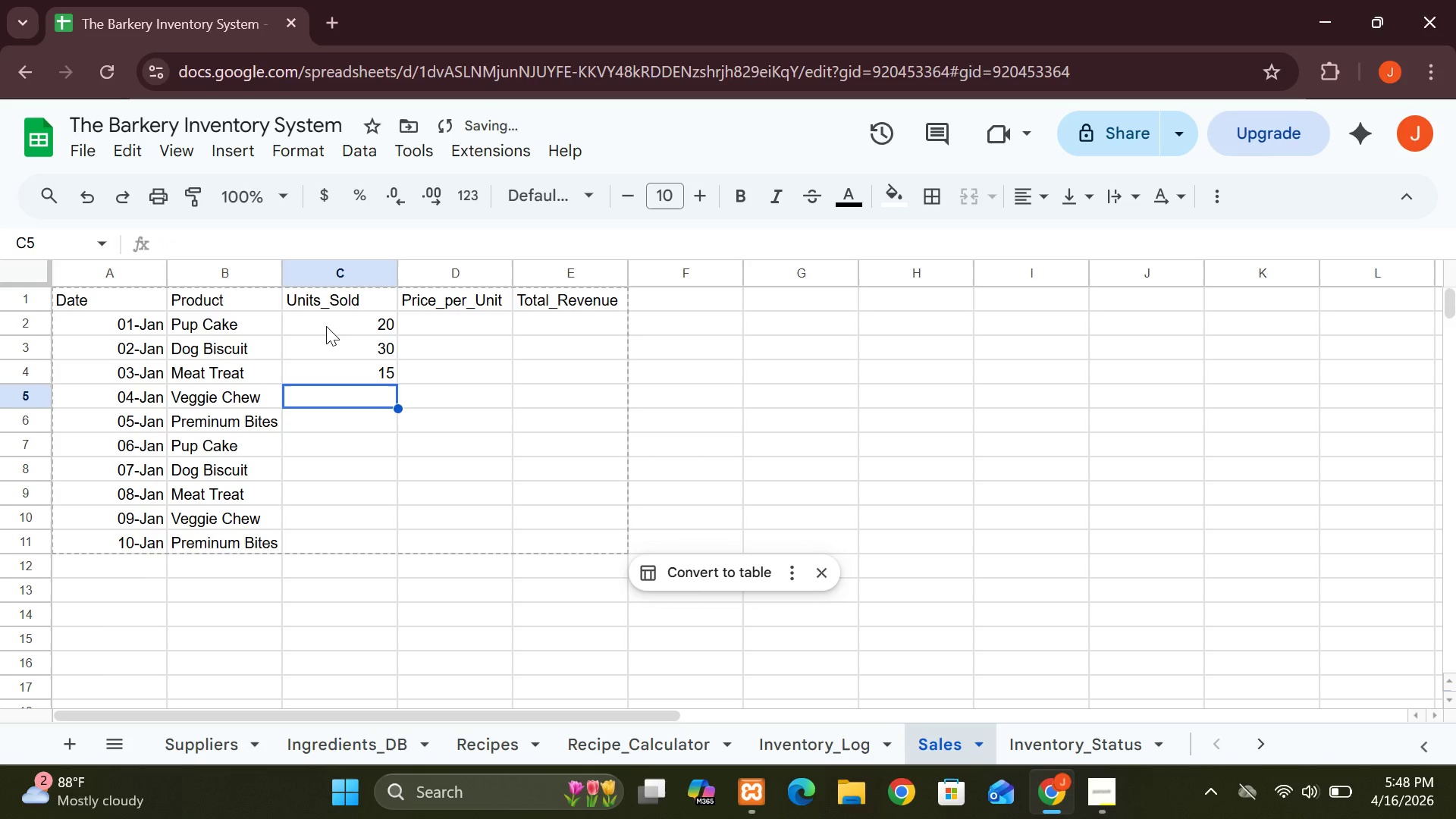 
type(25)
 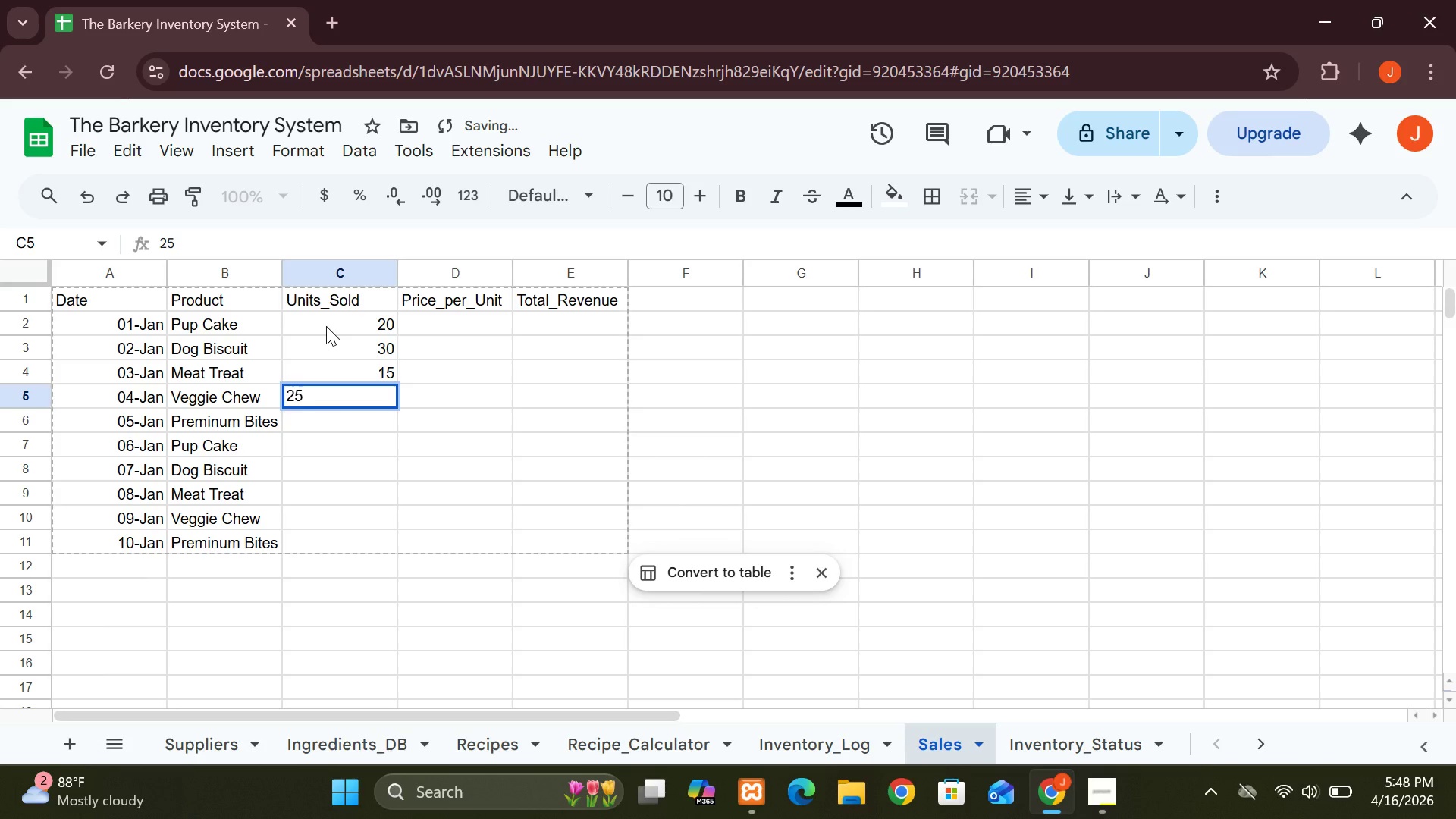 
key(ArrowDown)
 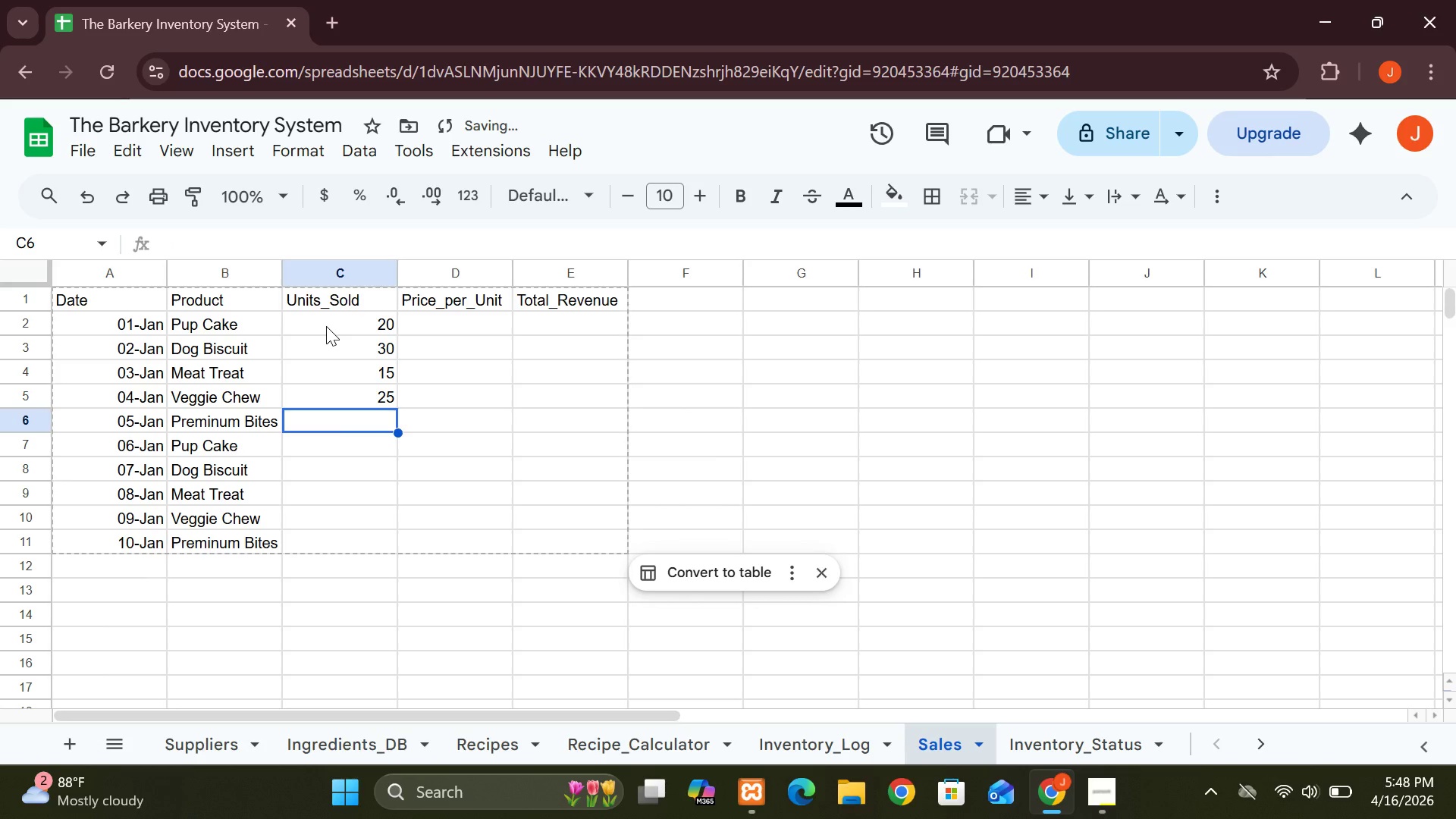 
type(10)
 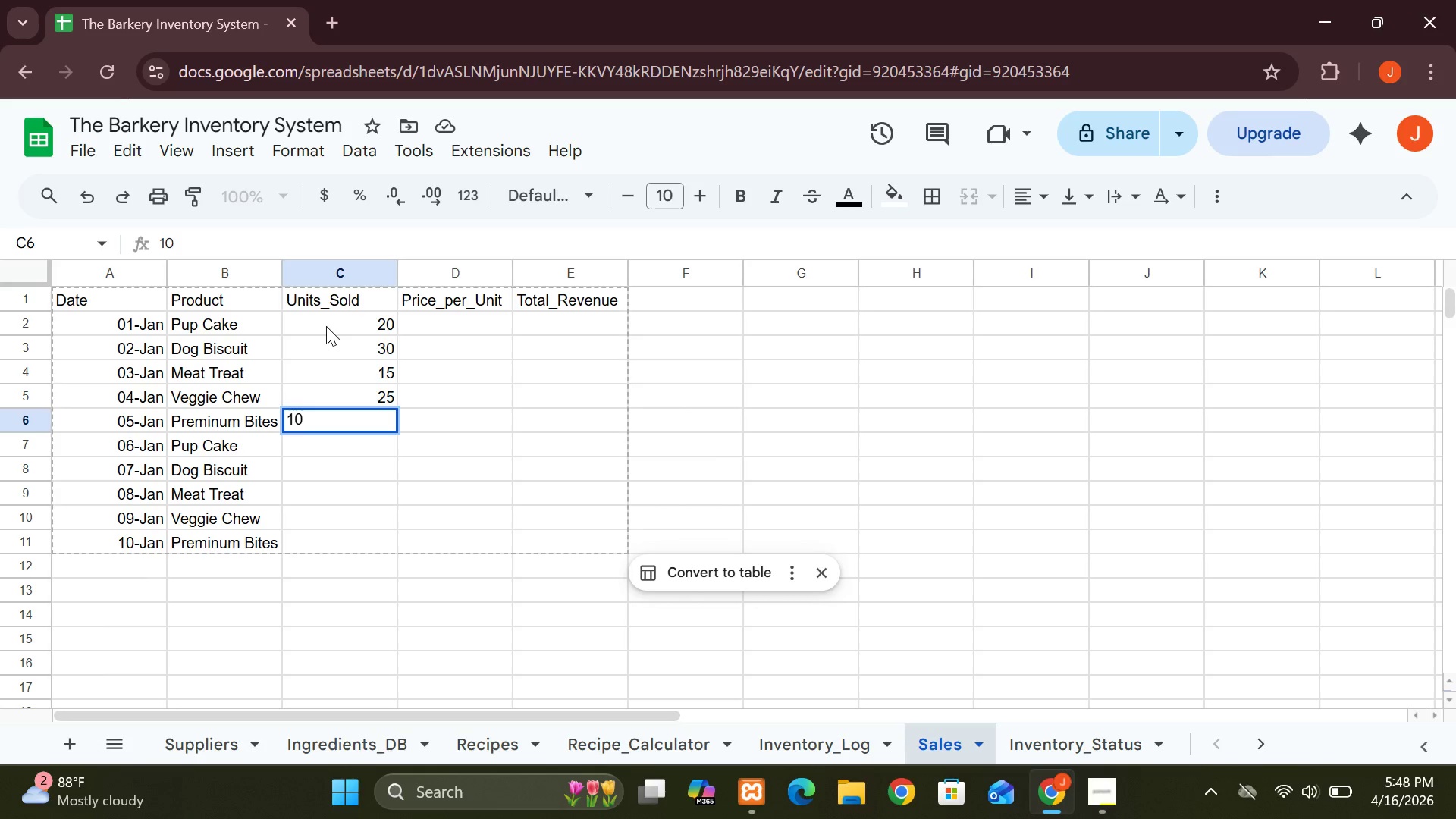 
wait(7.72)
 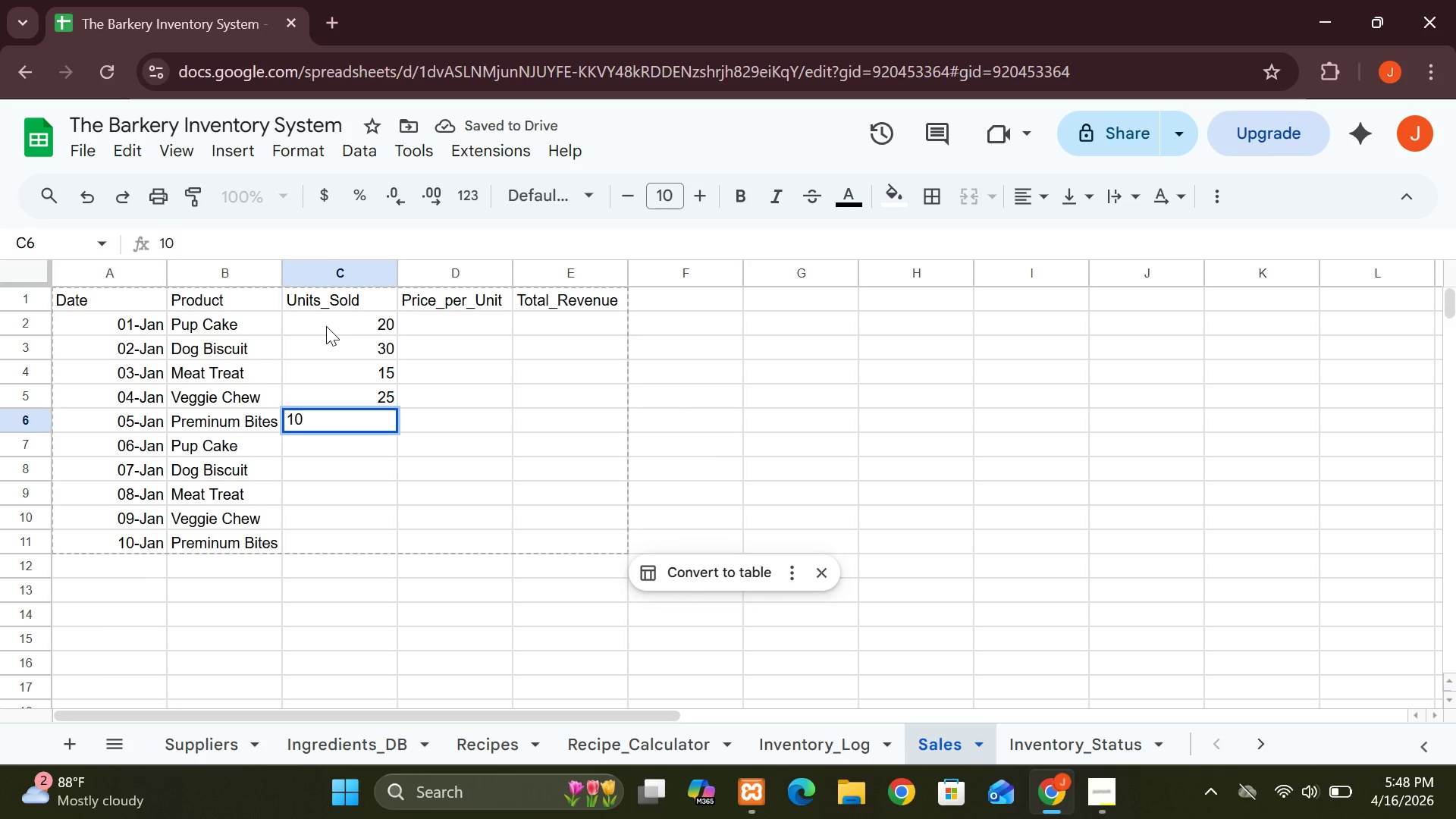 
key(ArrowDown)
 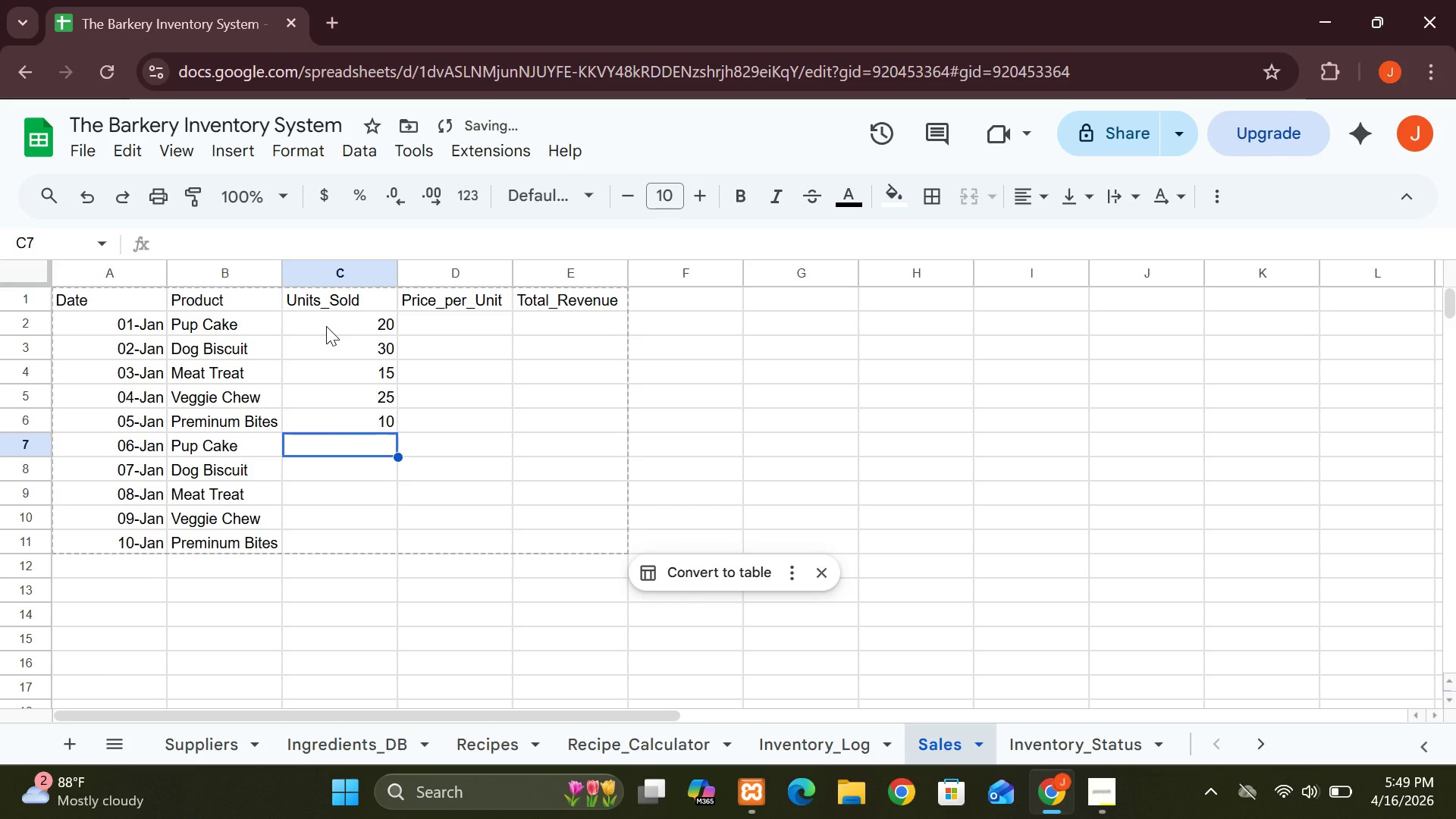 
type(18)
 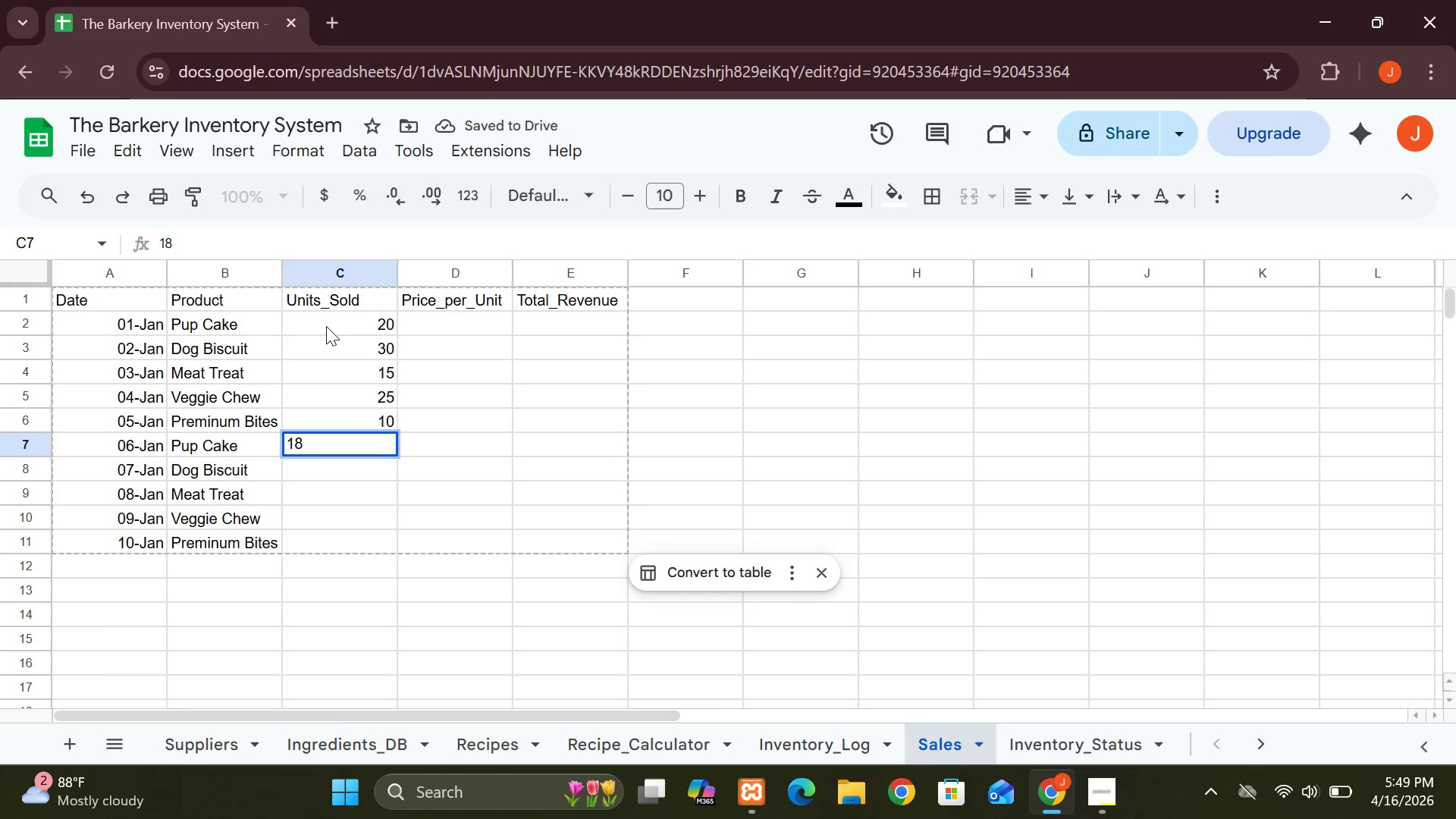 
key(ArrowDown)
 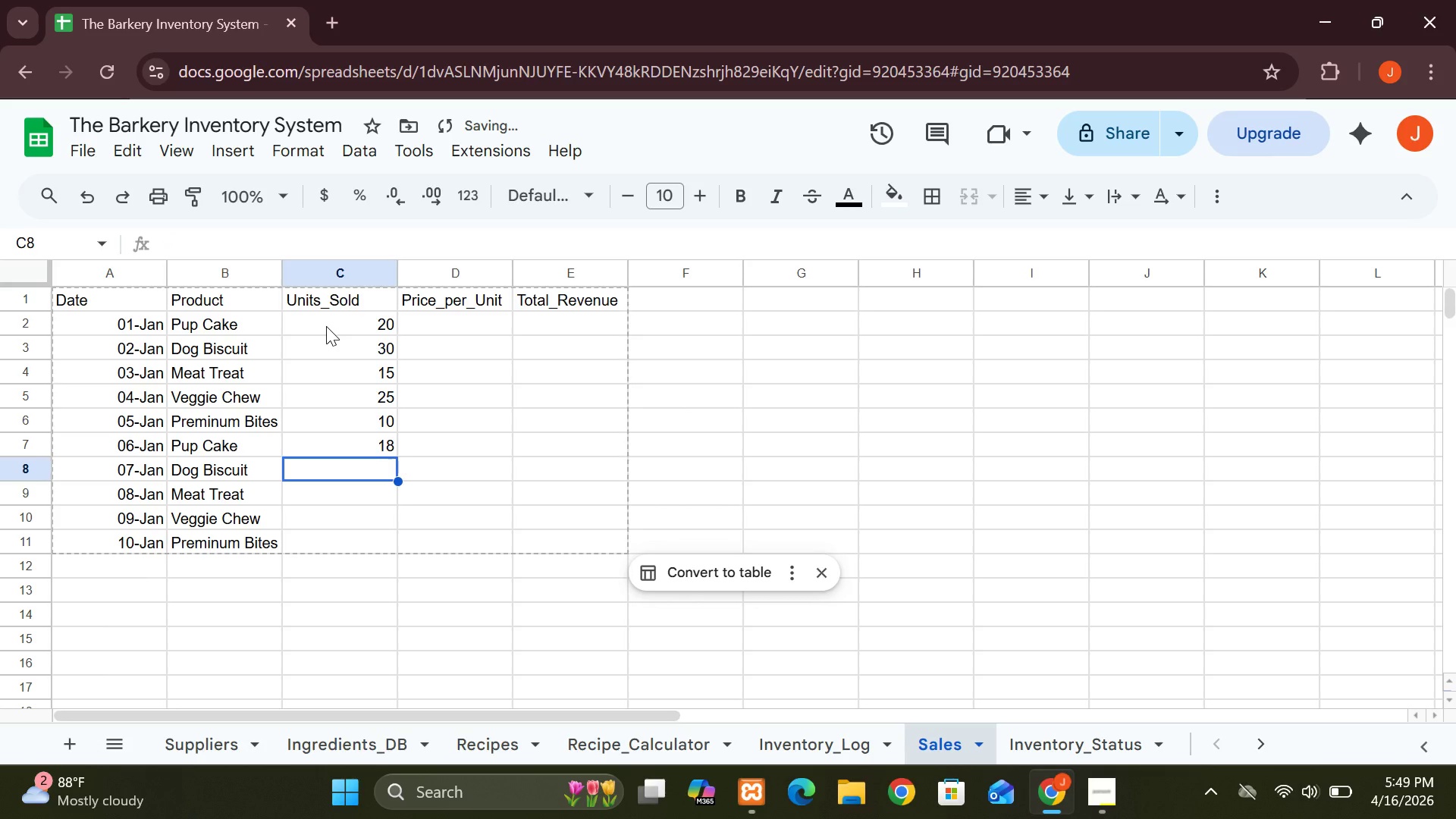 
type(28)
 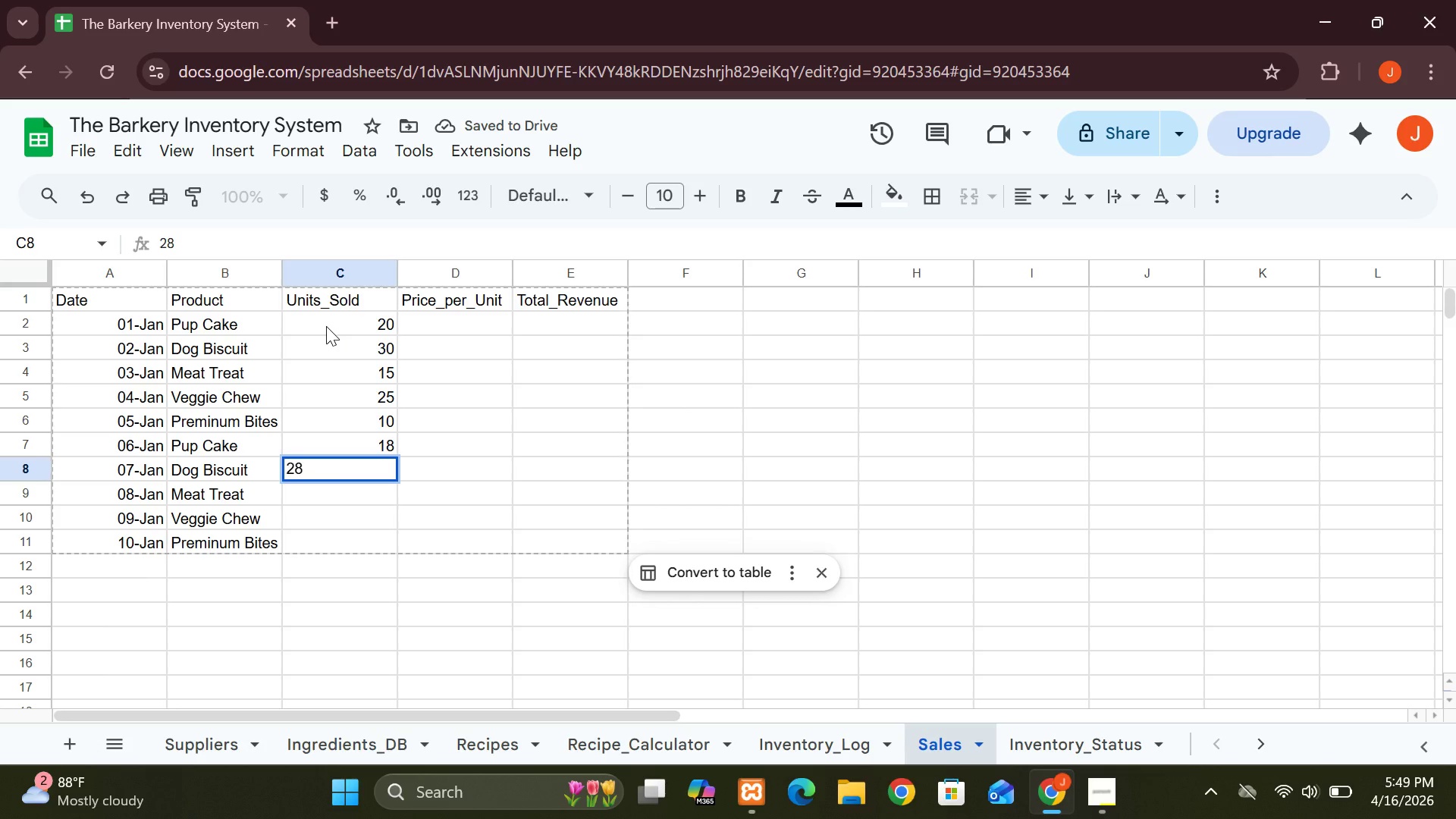 
key(ArrowDown)
 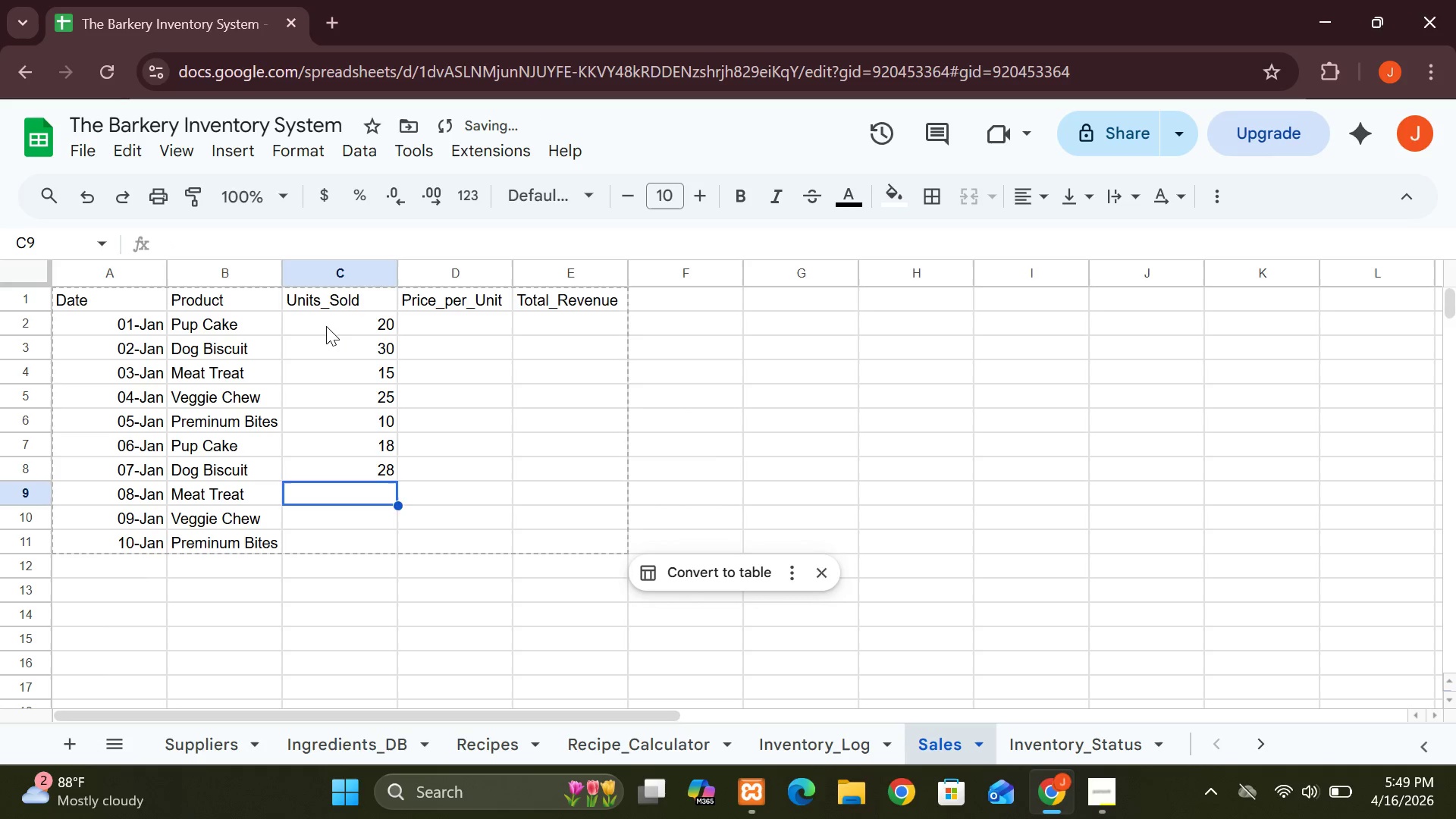 
type(12)
 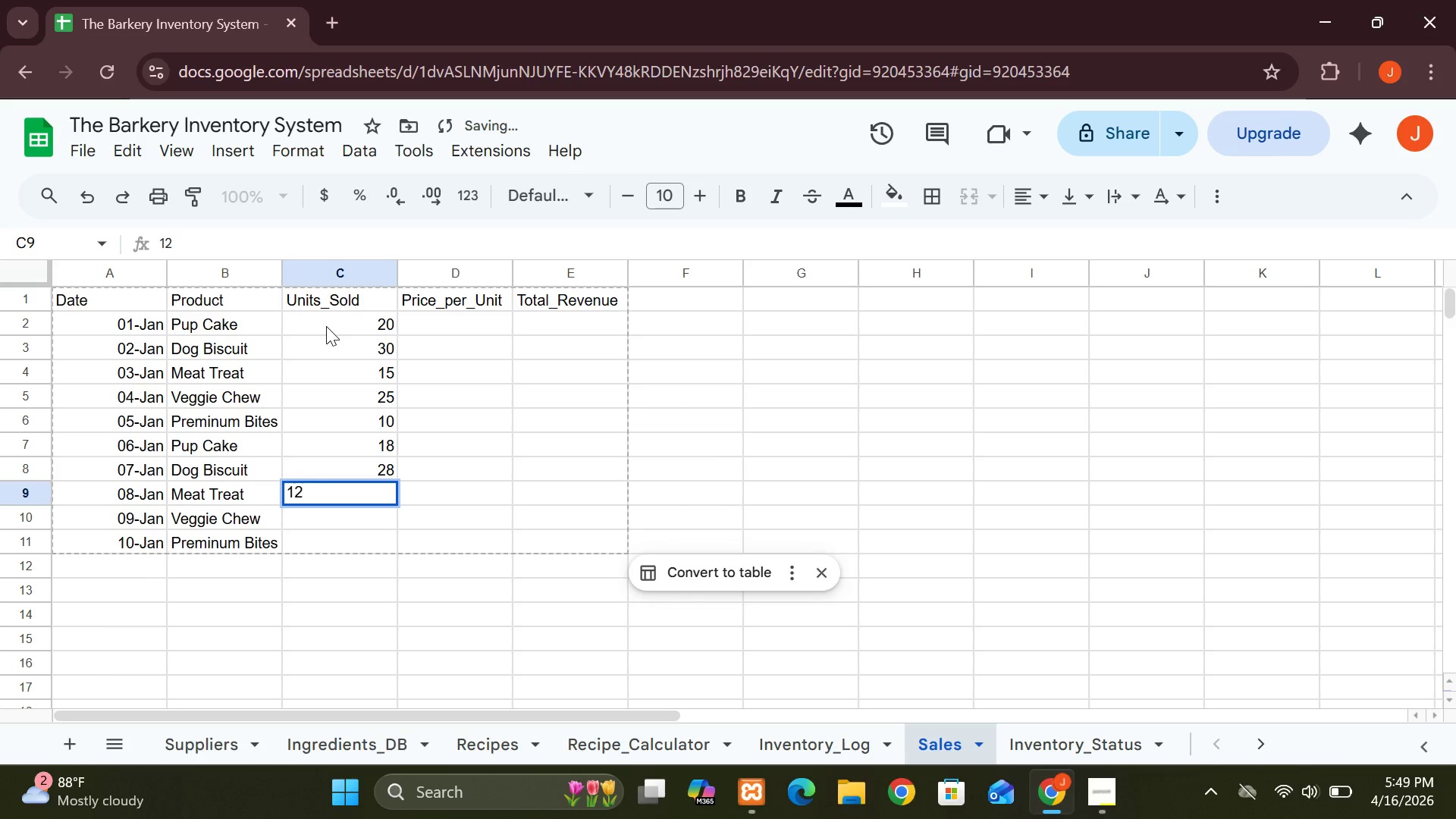 
key(ArrowDown)
 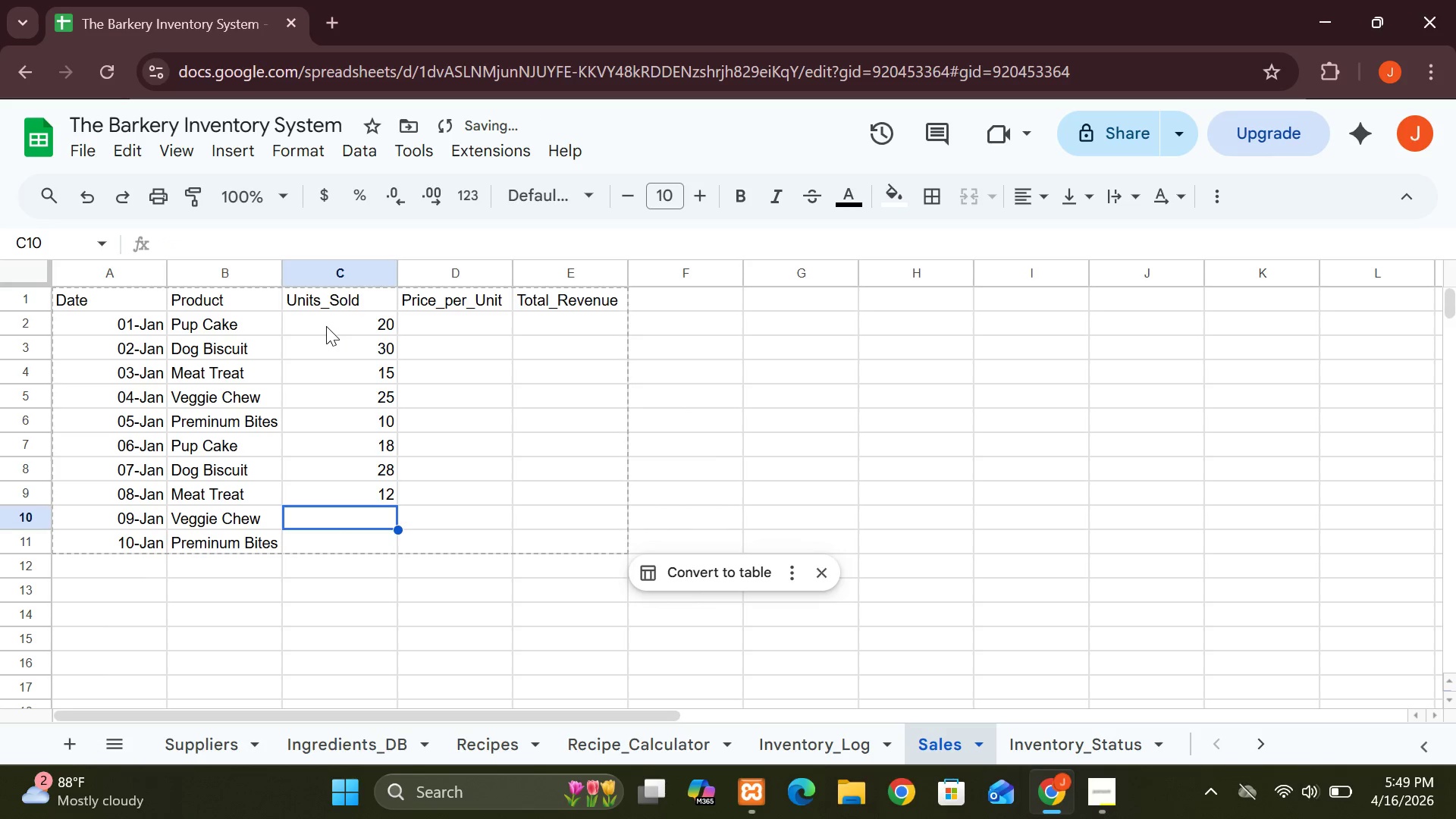 
type(22)
 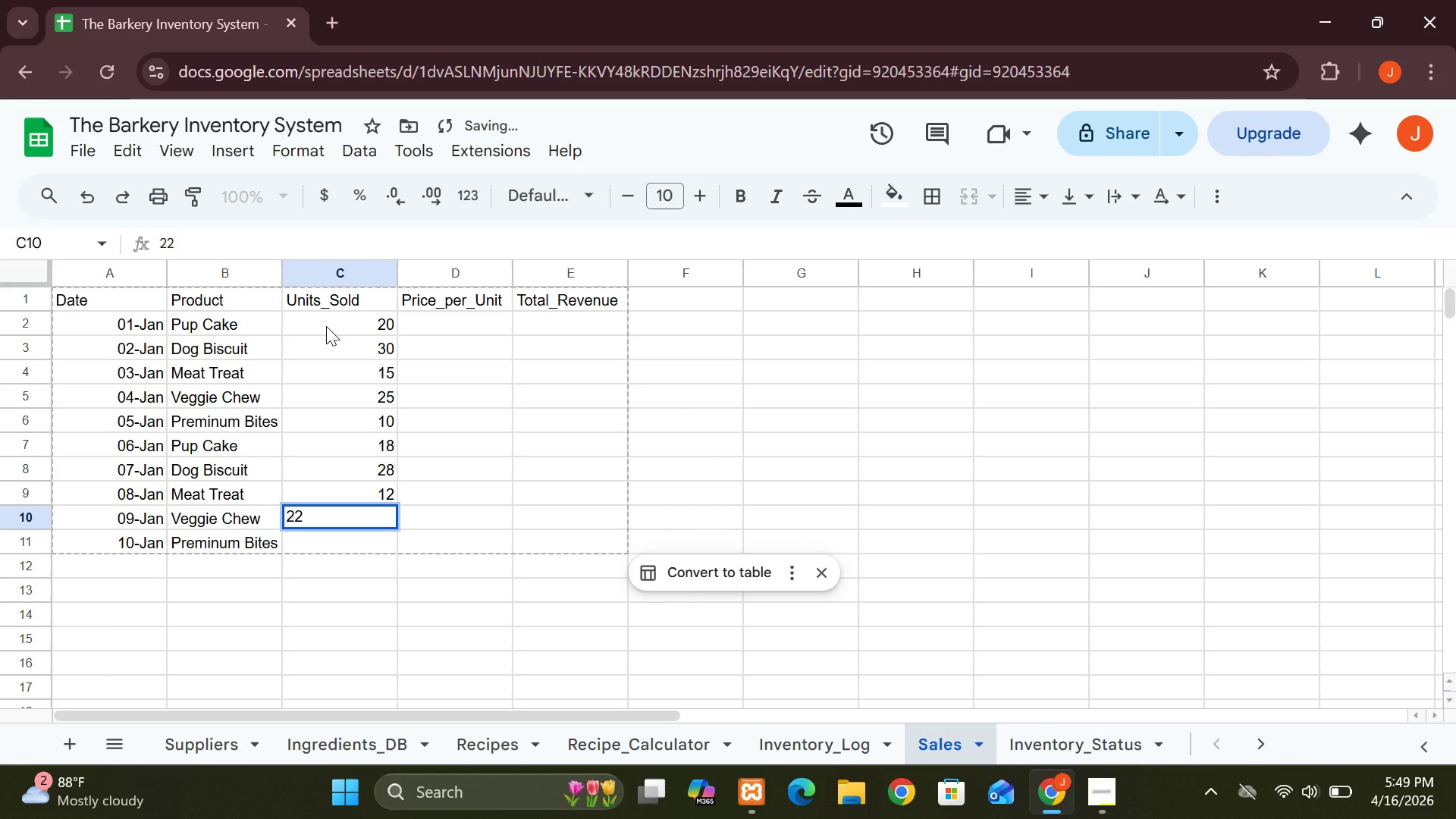 
key(ArrowDown)
 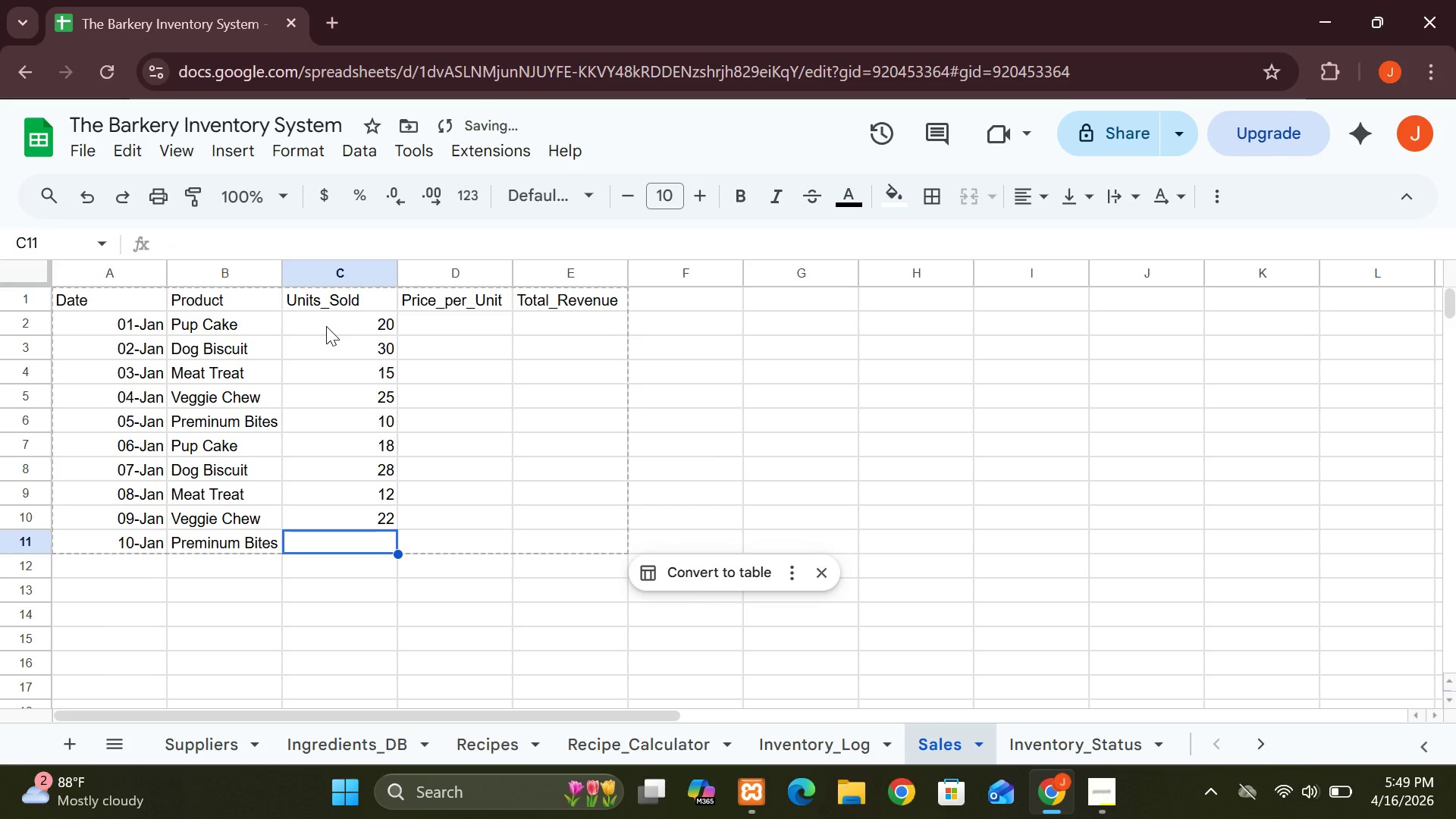 
key(9)
 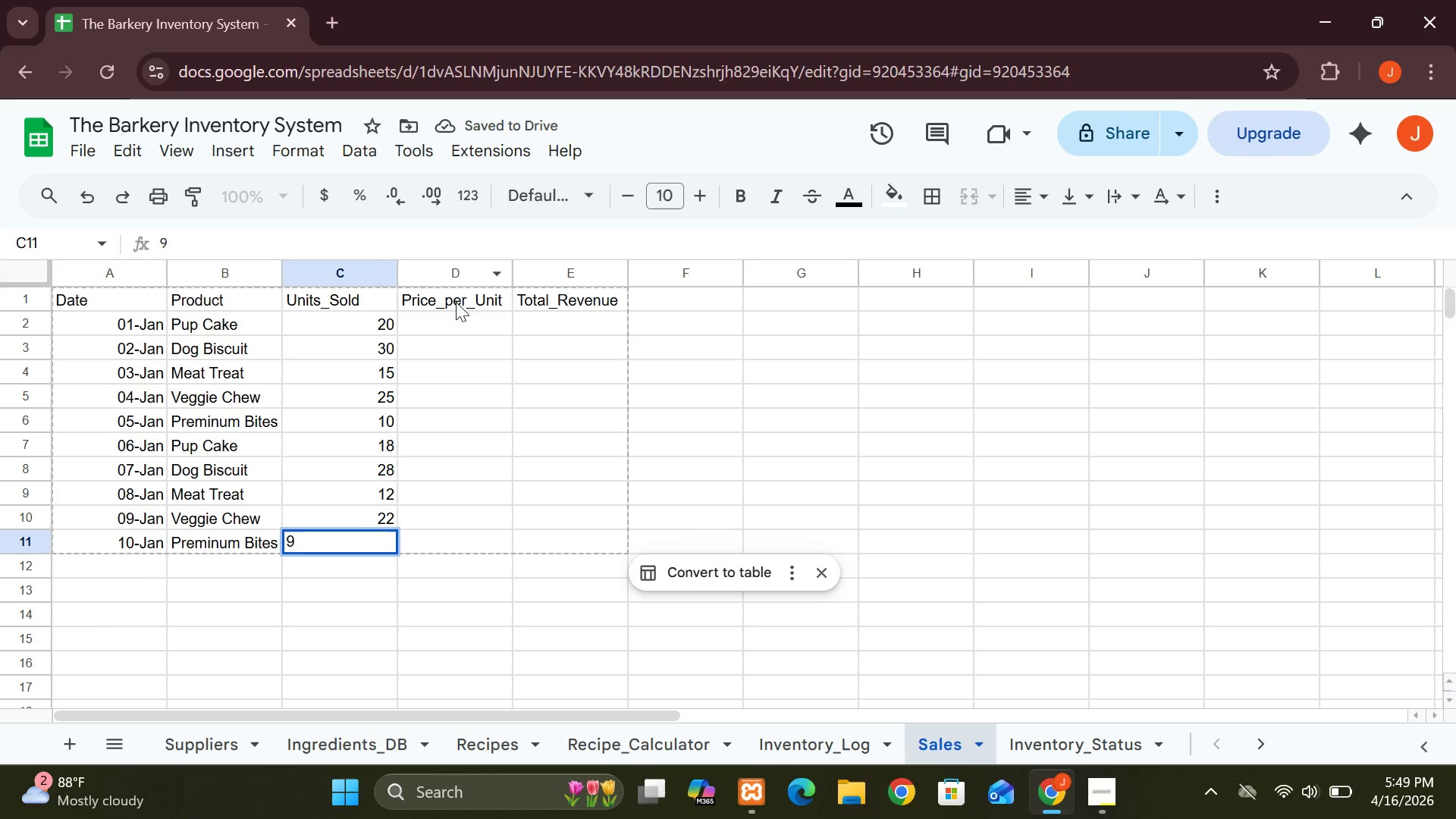 
left_click([456, 315])
 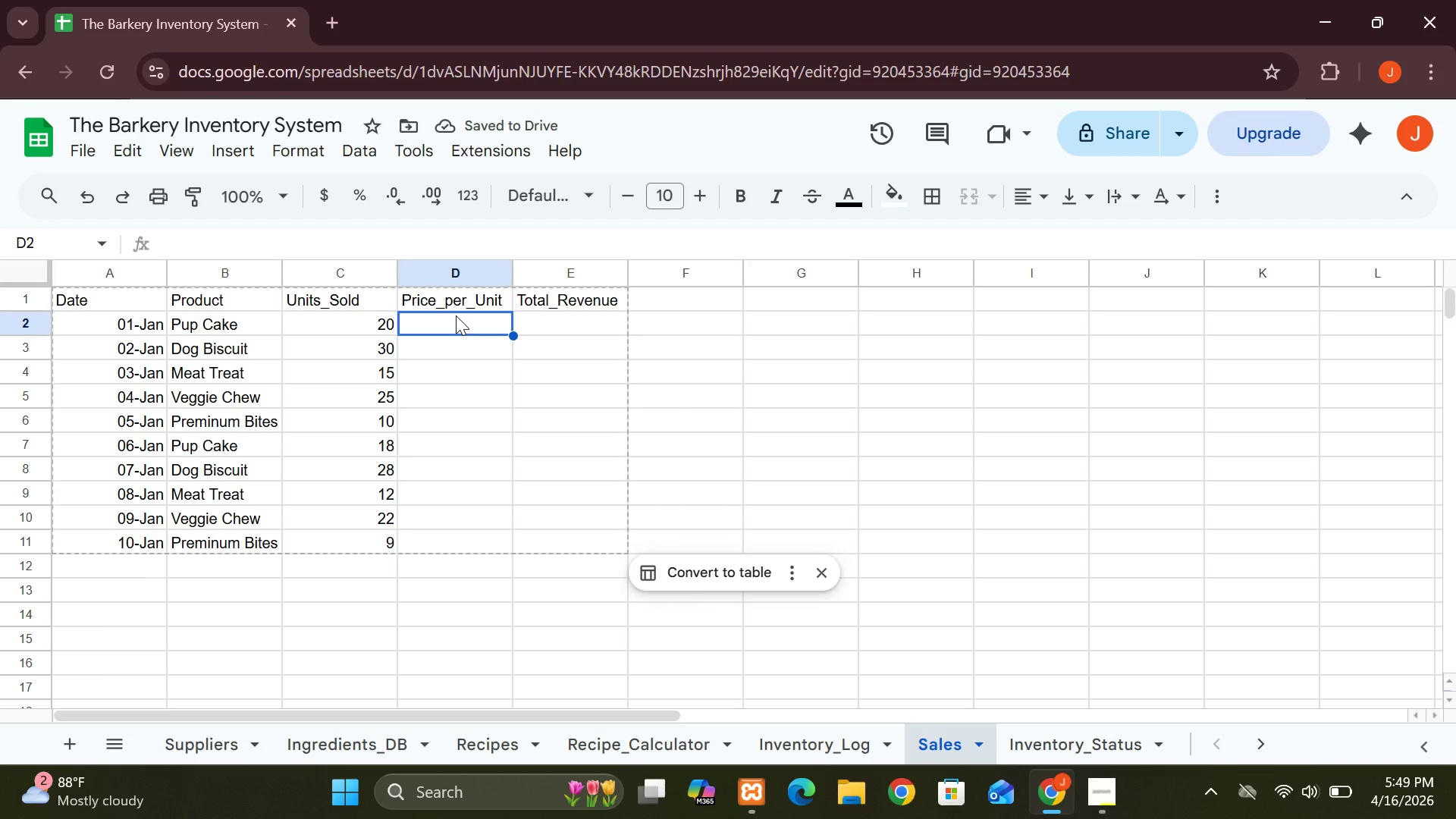 
type(1500)
 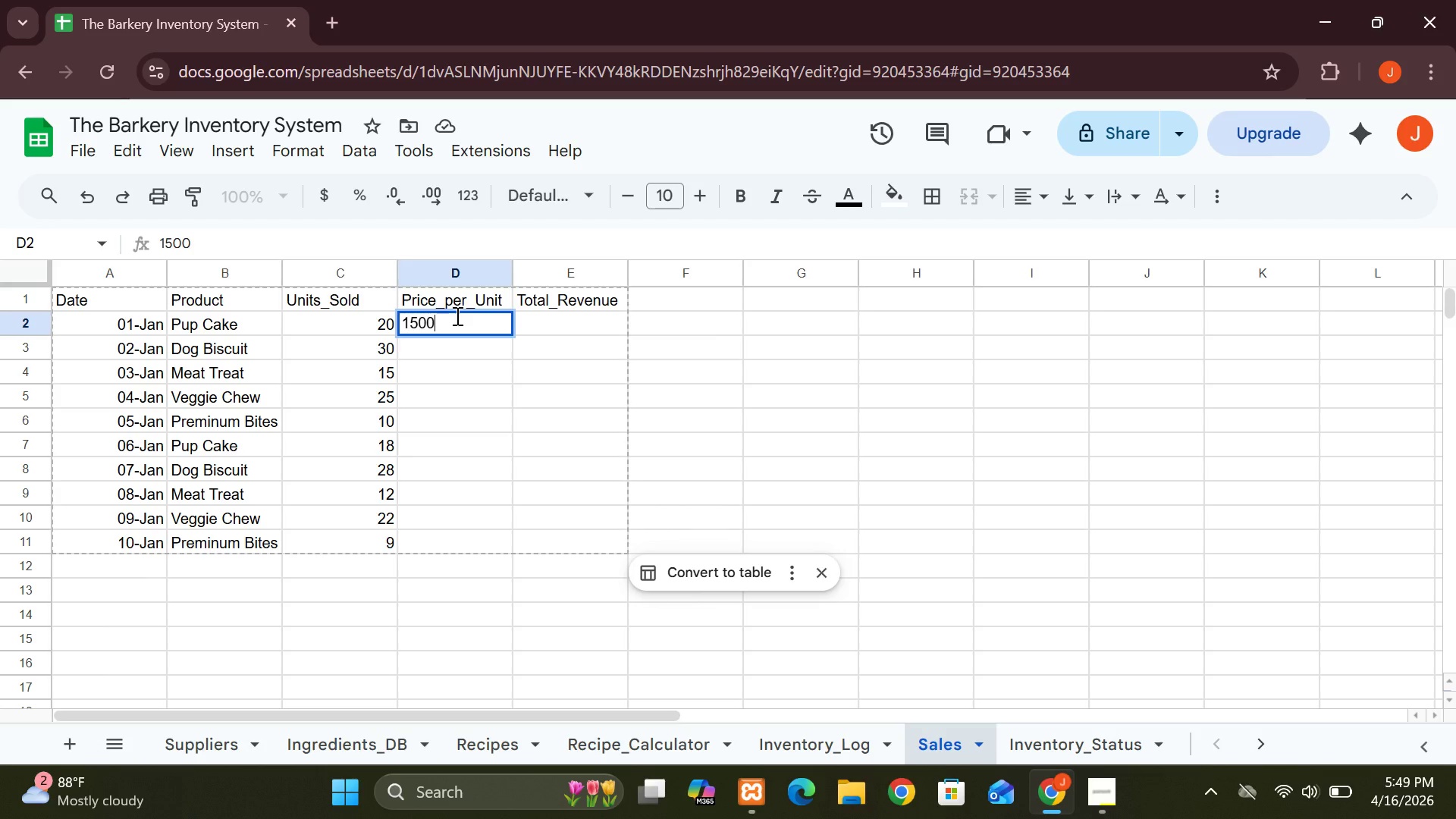 
key(ArrowRight)
 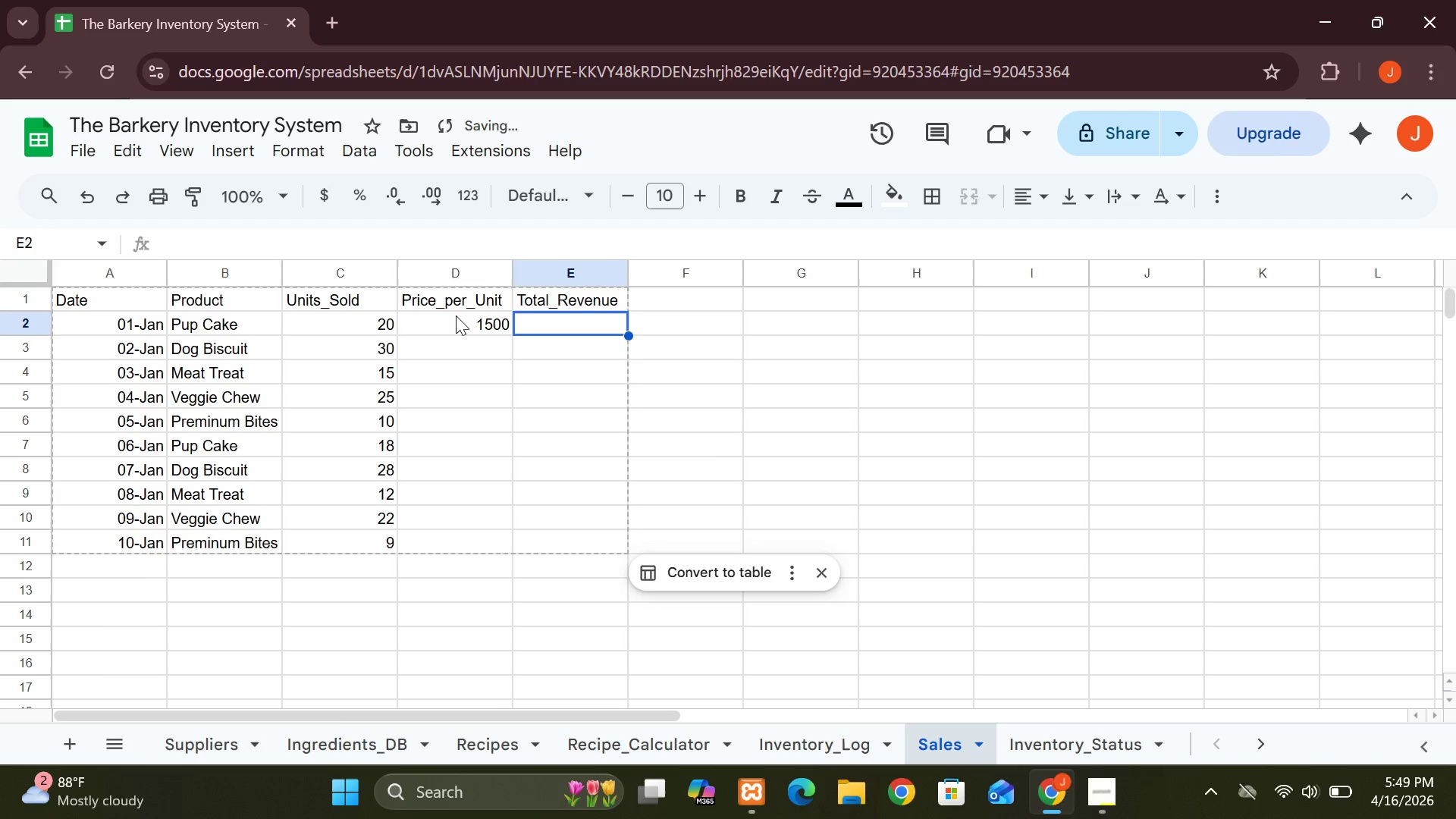 
type(30000)
 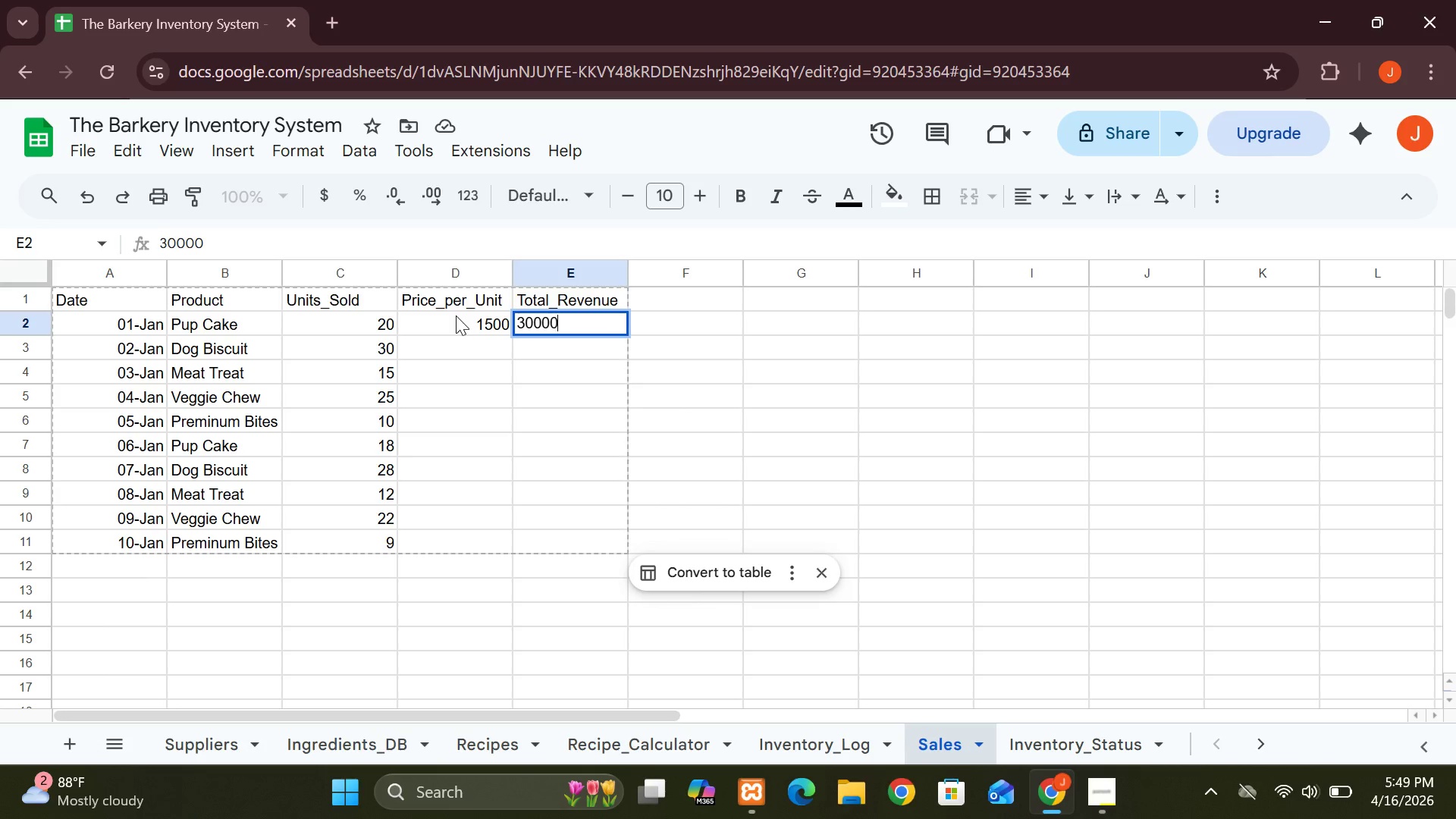 
key(ArrowDown)
 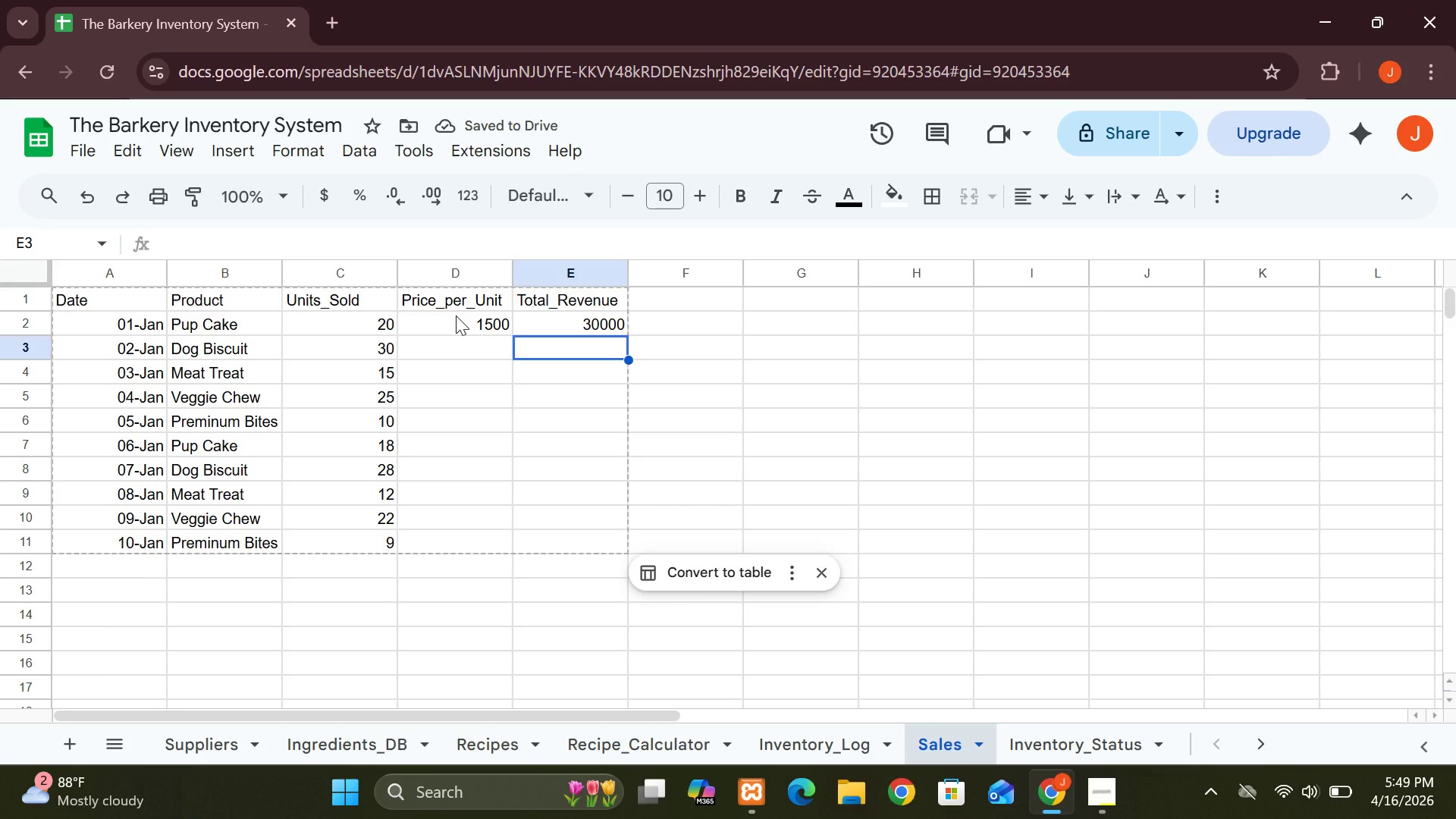 
key(ArrowLeft)
 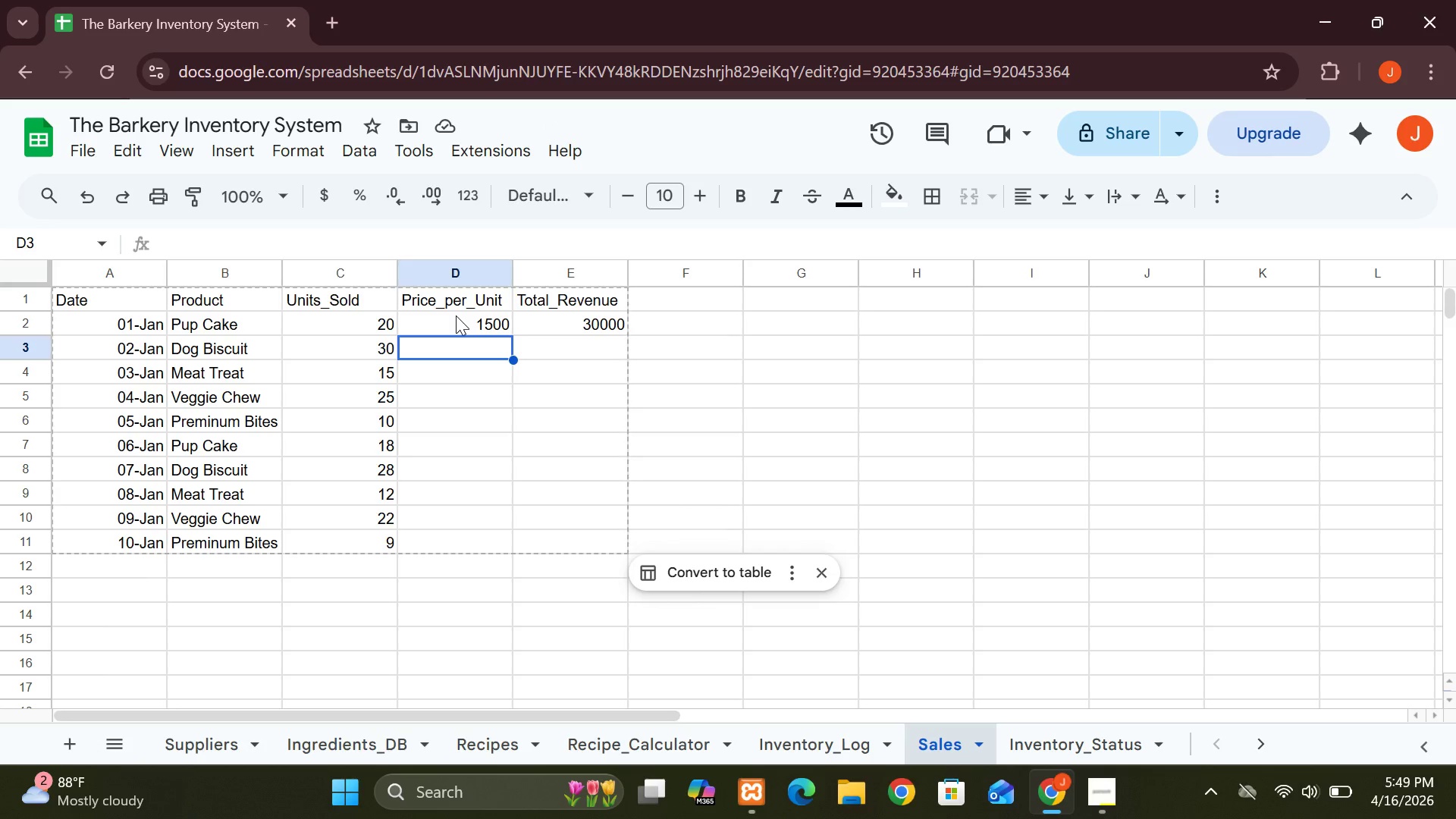 
type(1000)
 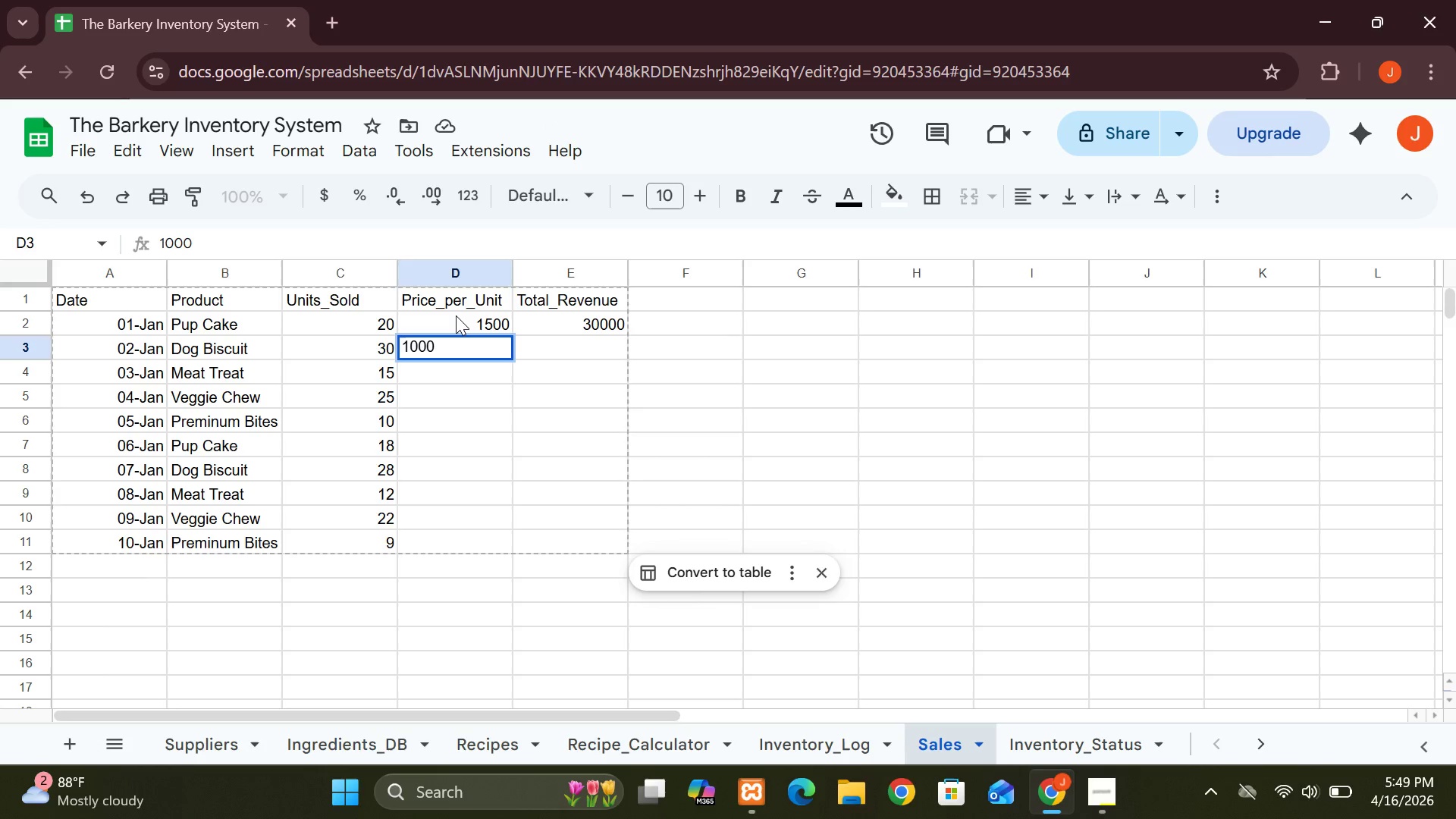 
key(ArrowRight)
 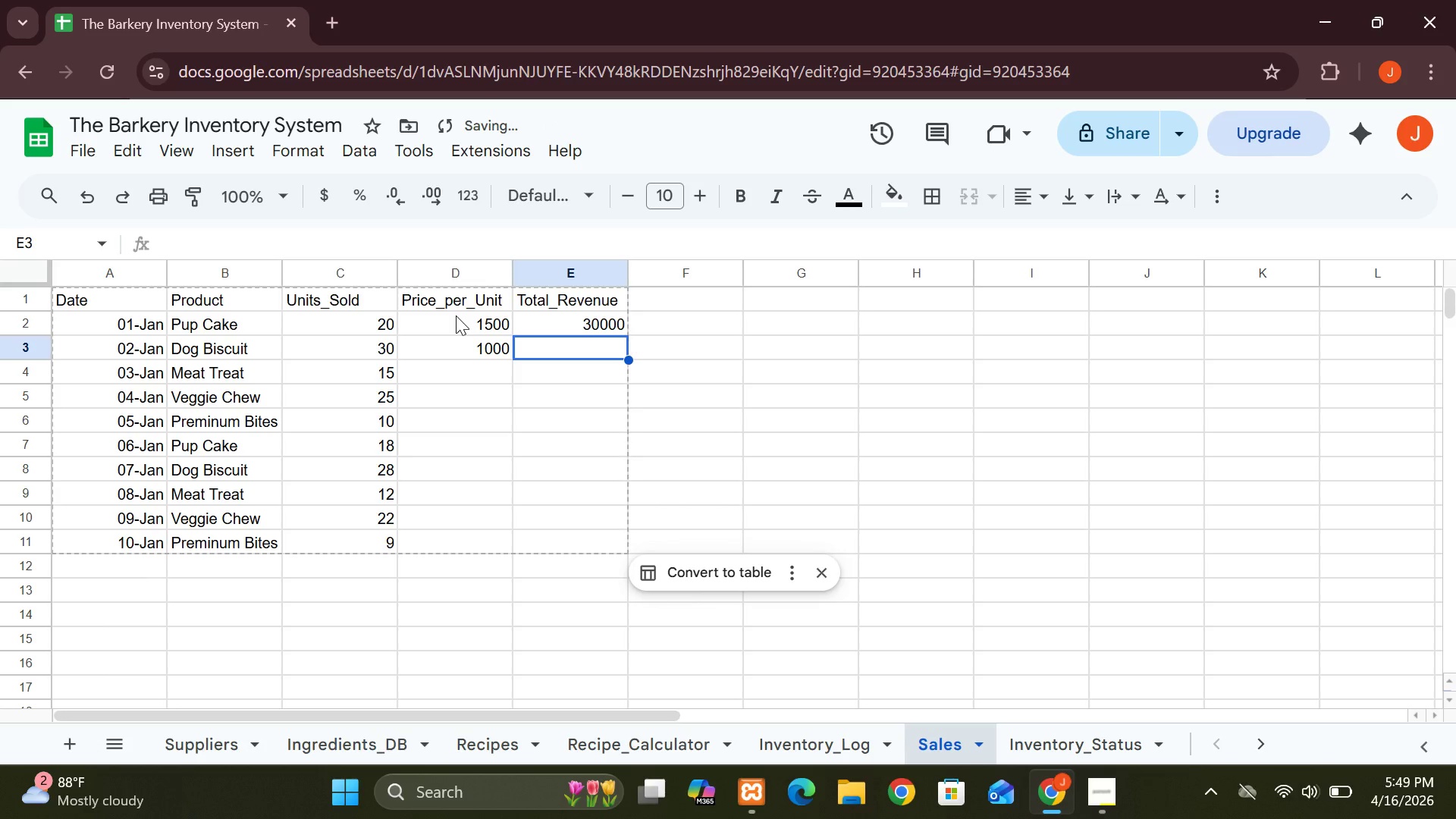 
type(30000)
 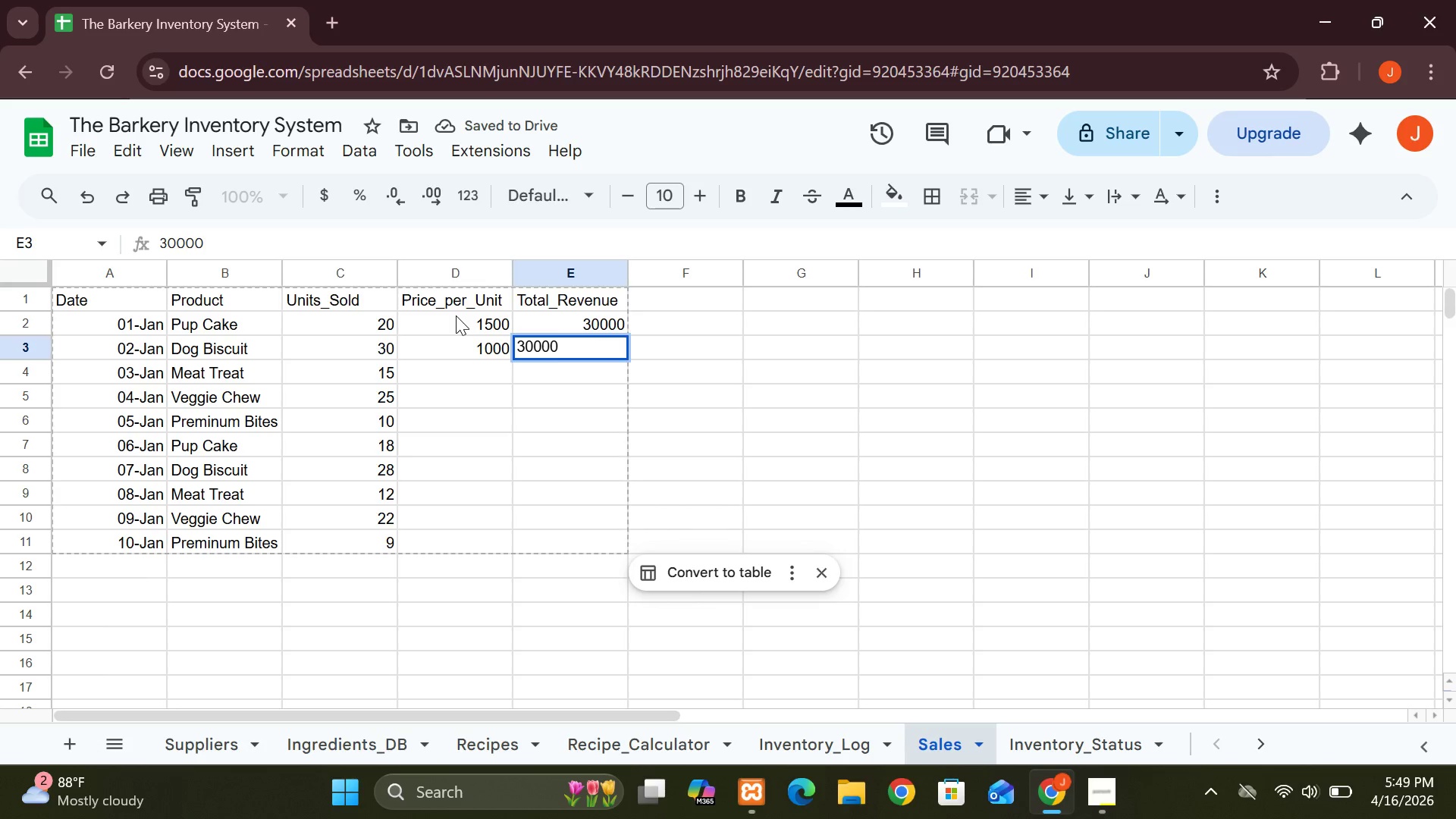 
key(ArrowRight)
 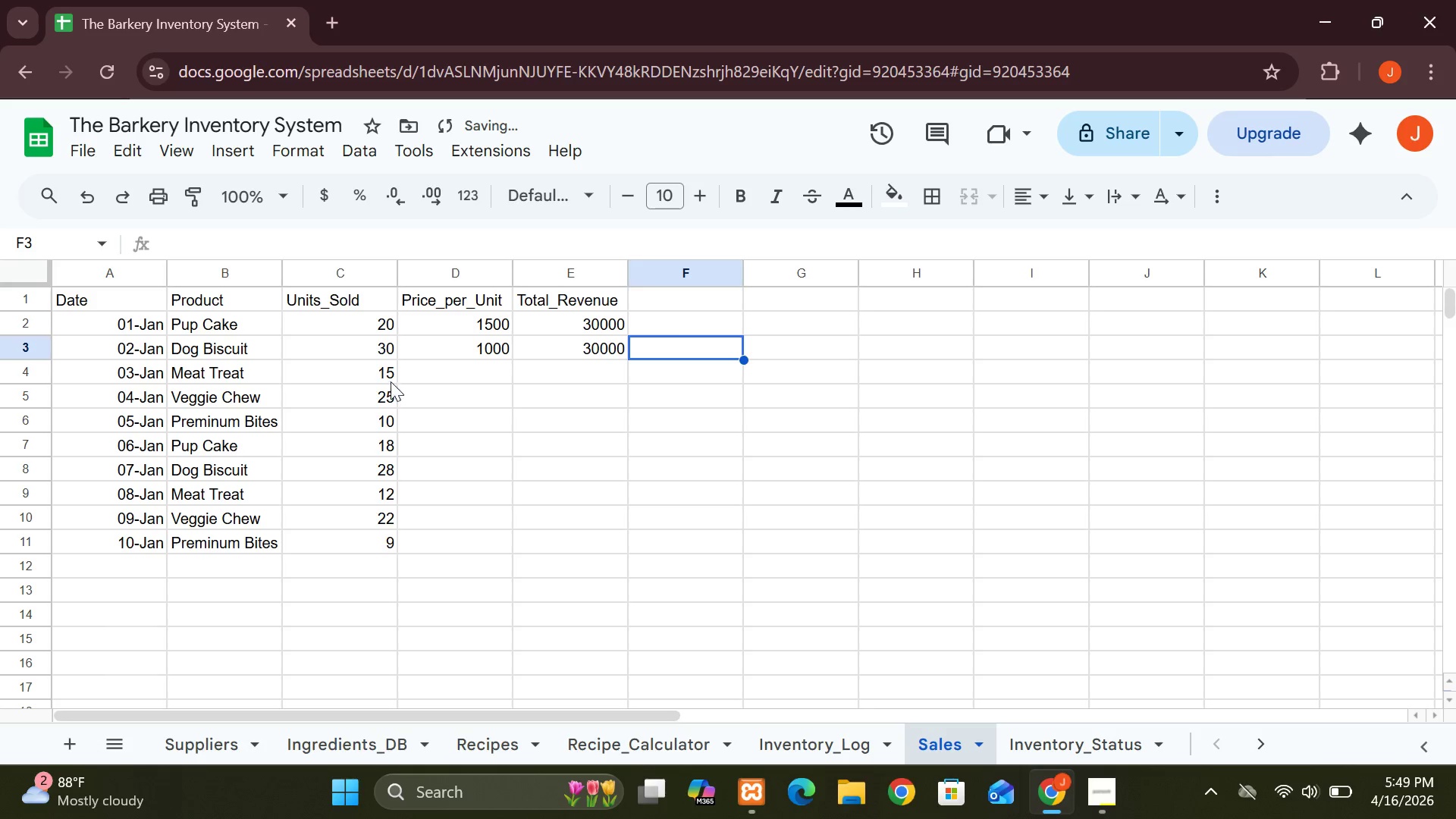 
left_click([431, 370])
 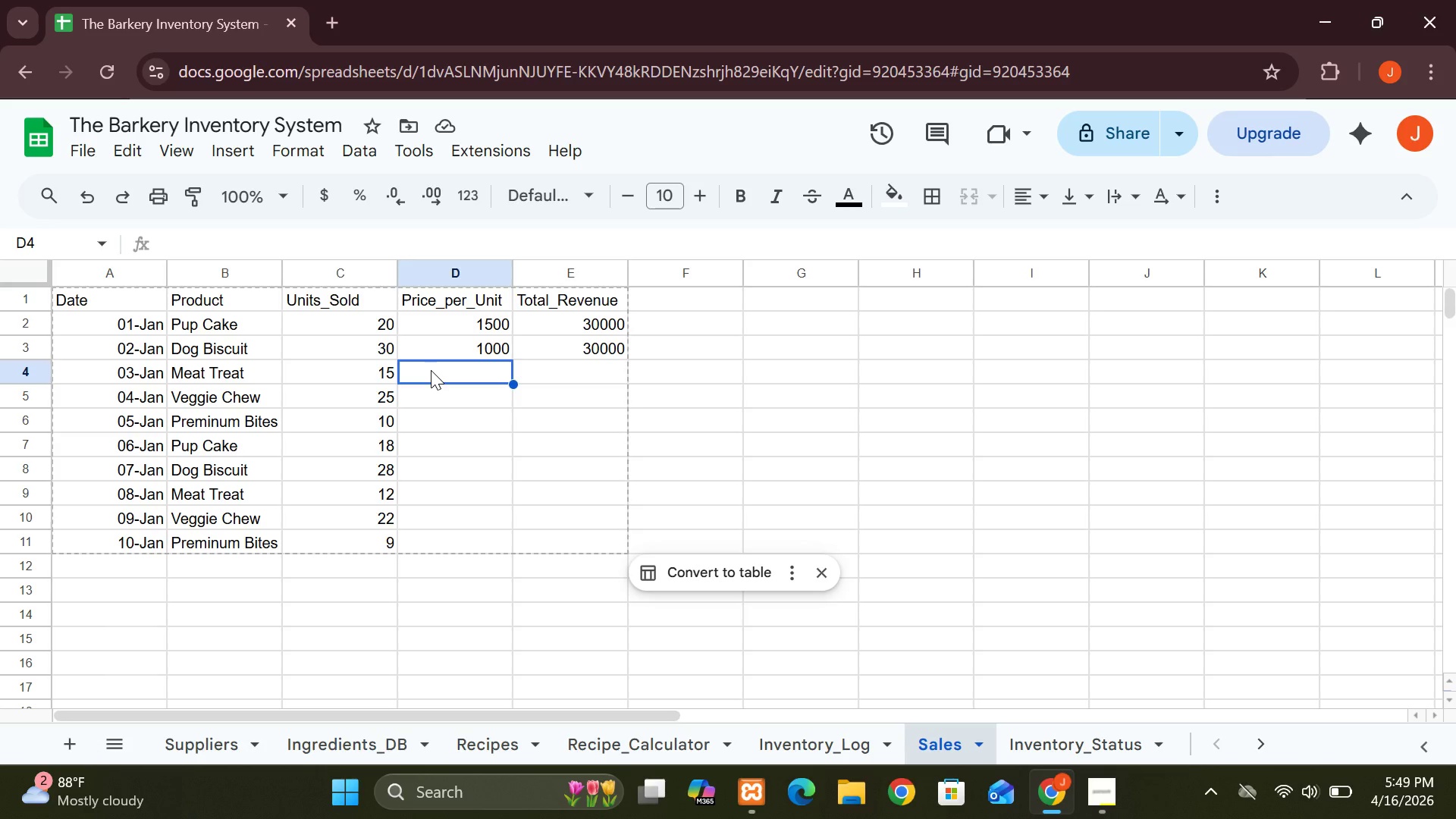 
wait(5.45)
 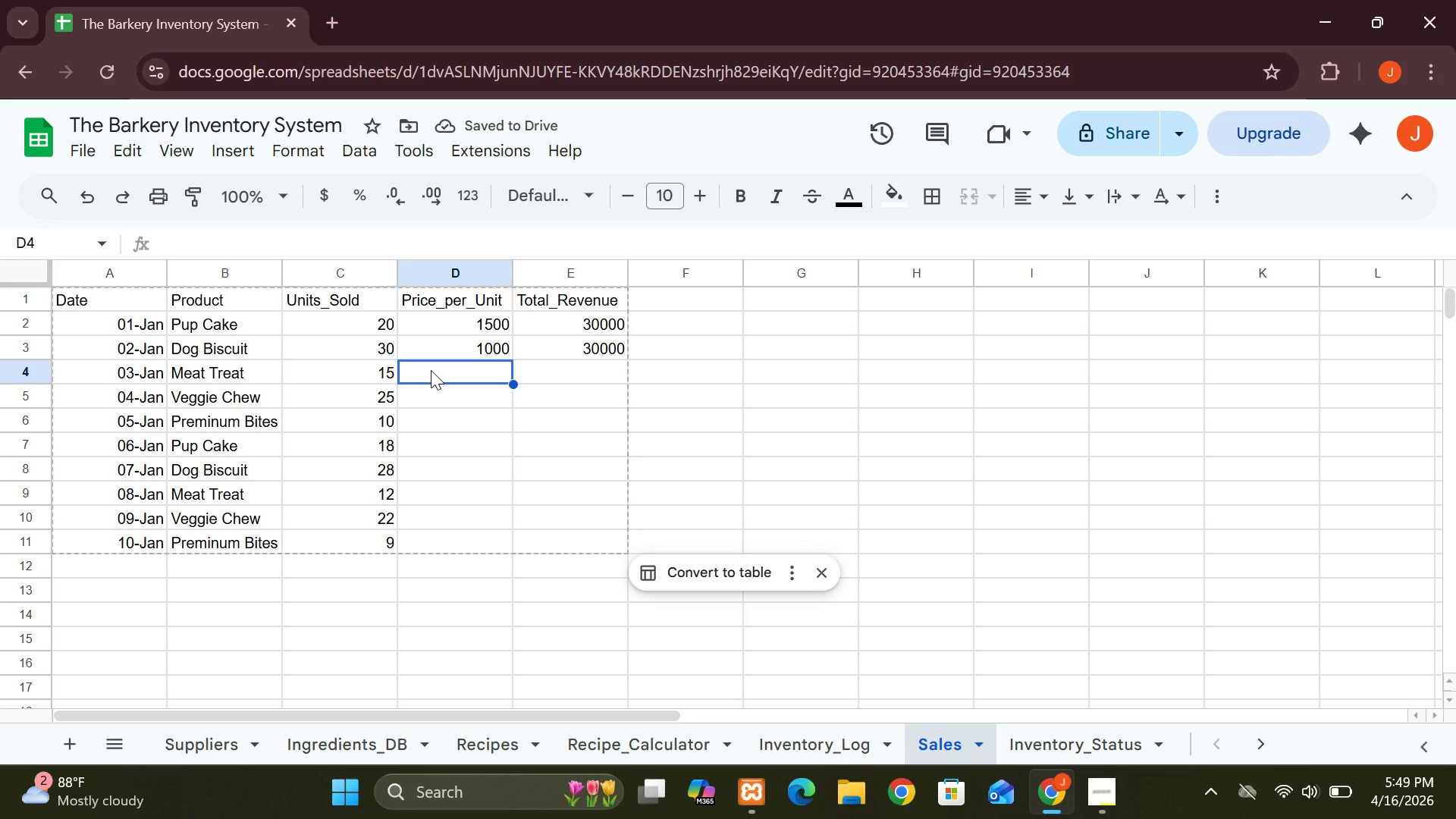 
type(2000)
 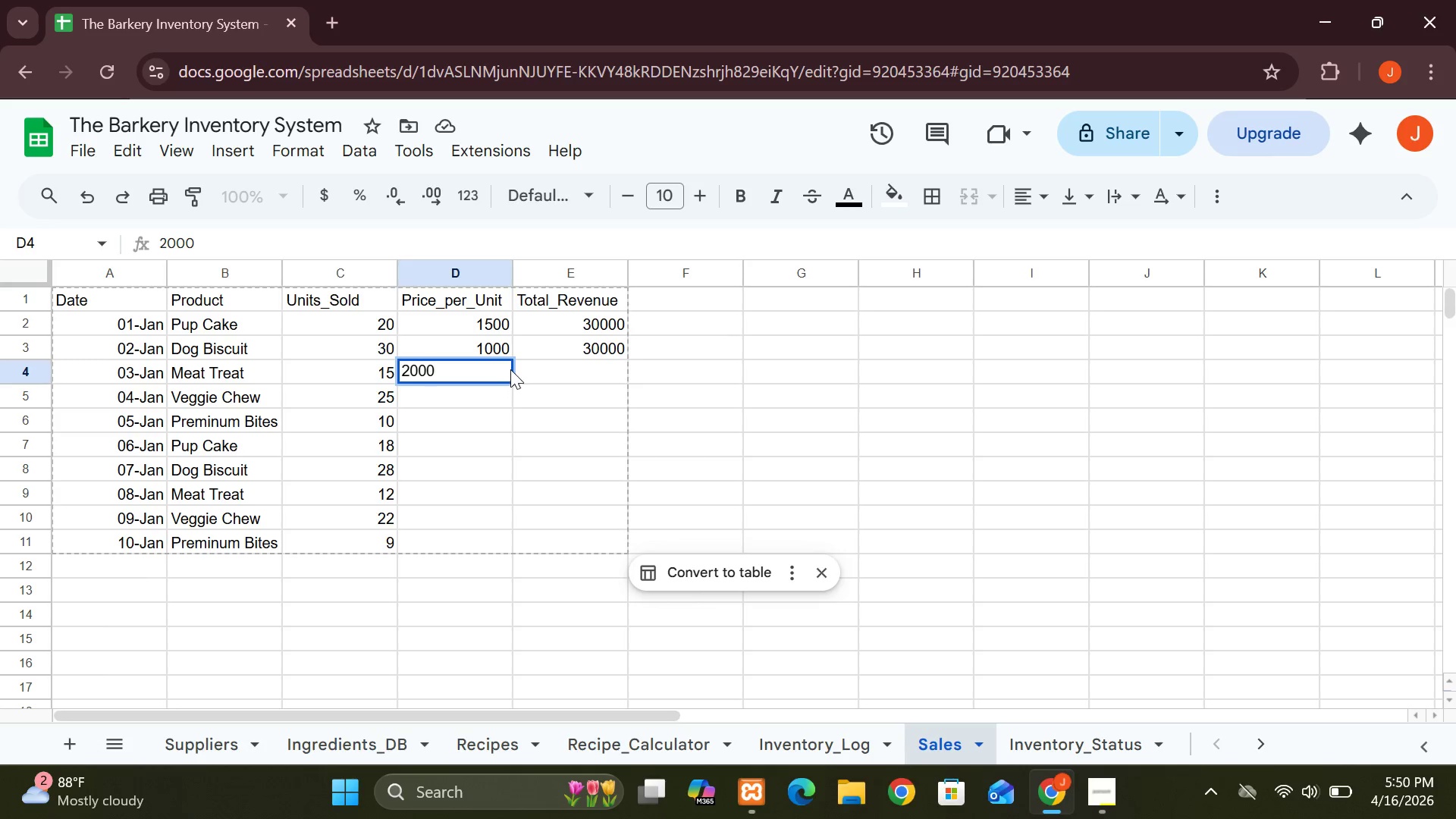 
left_click([541, 360])
 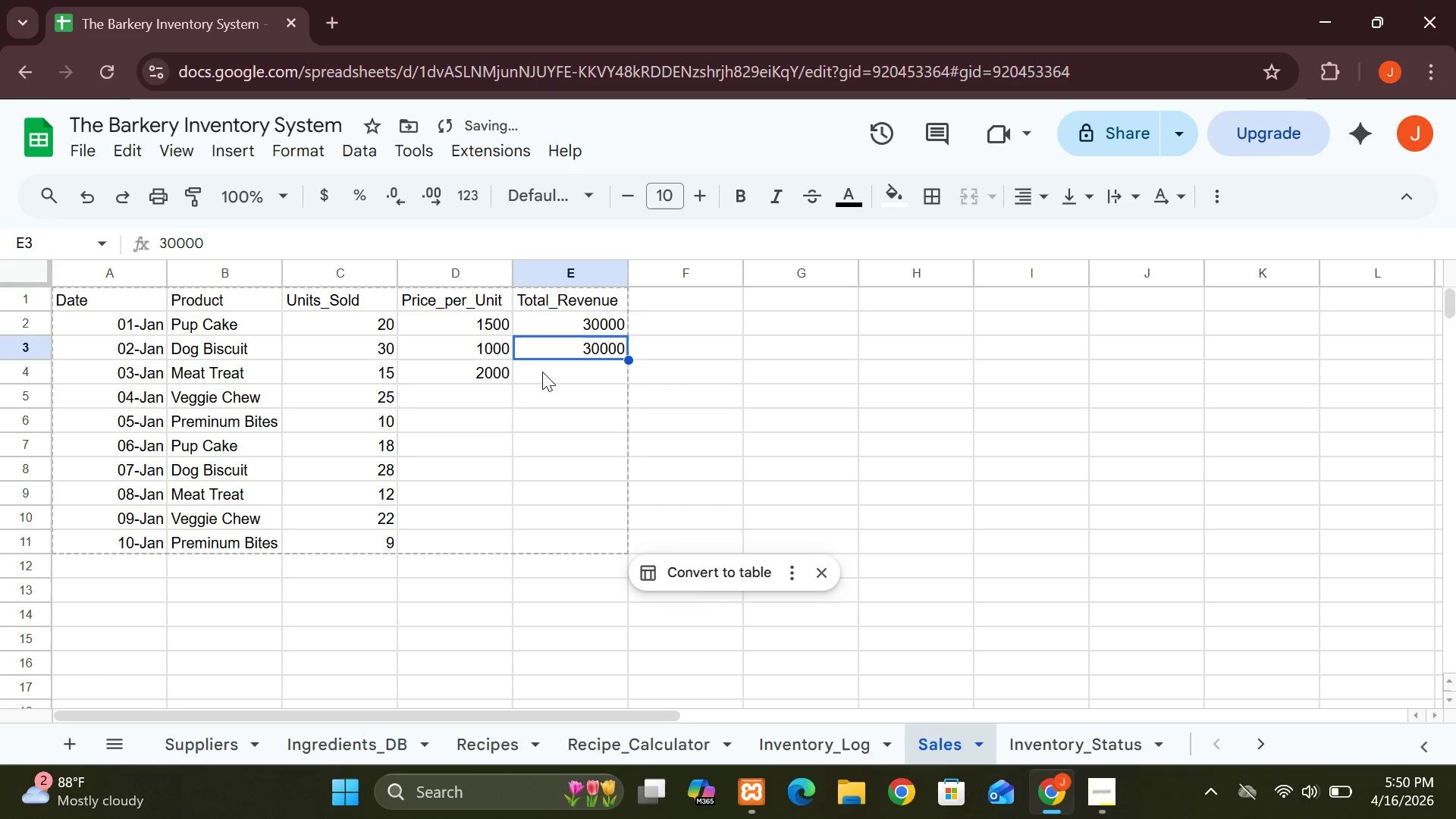 
left_click([543, 372])
 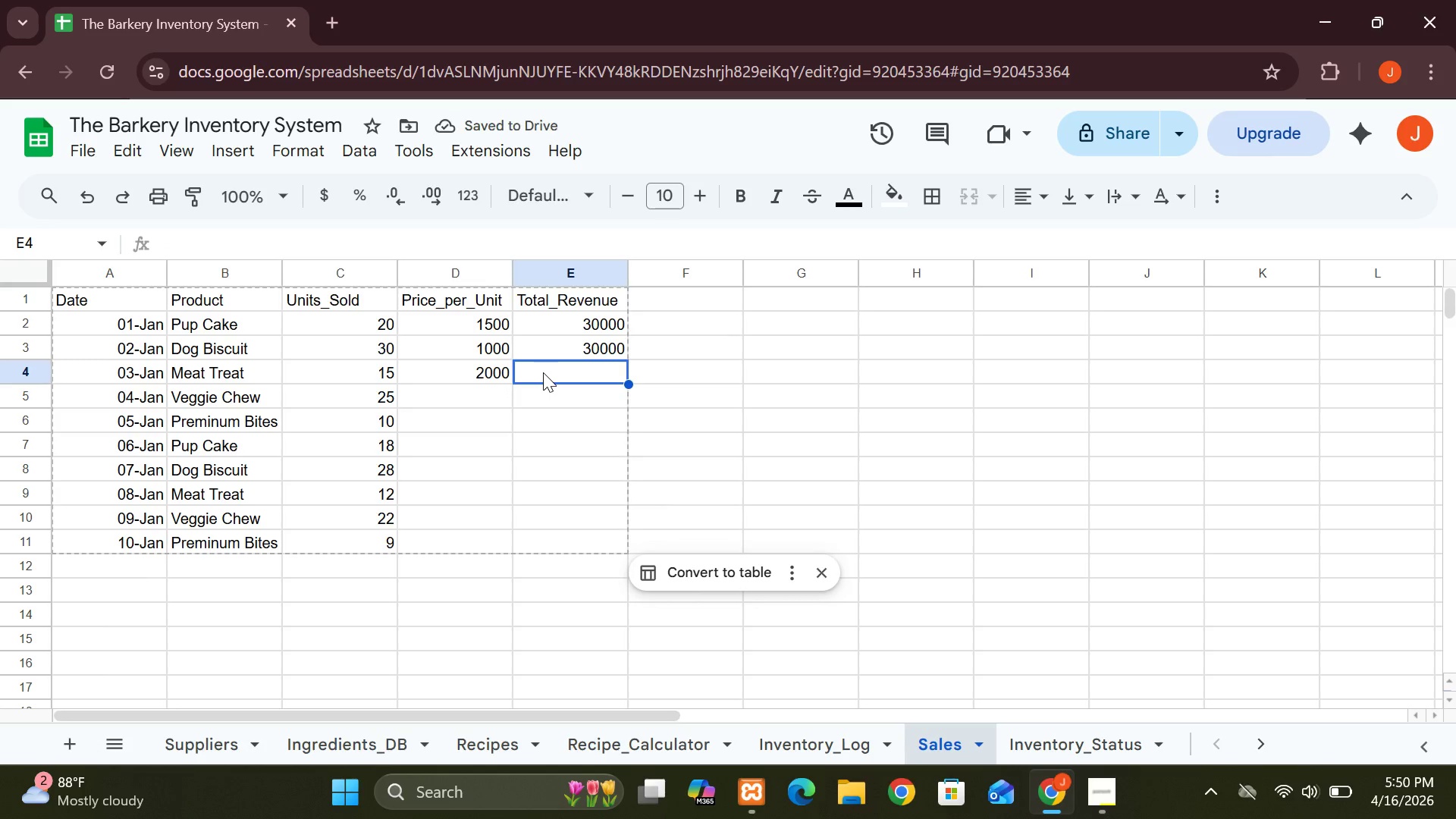 
type(30000)
 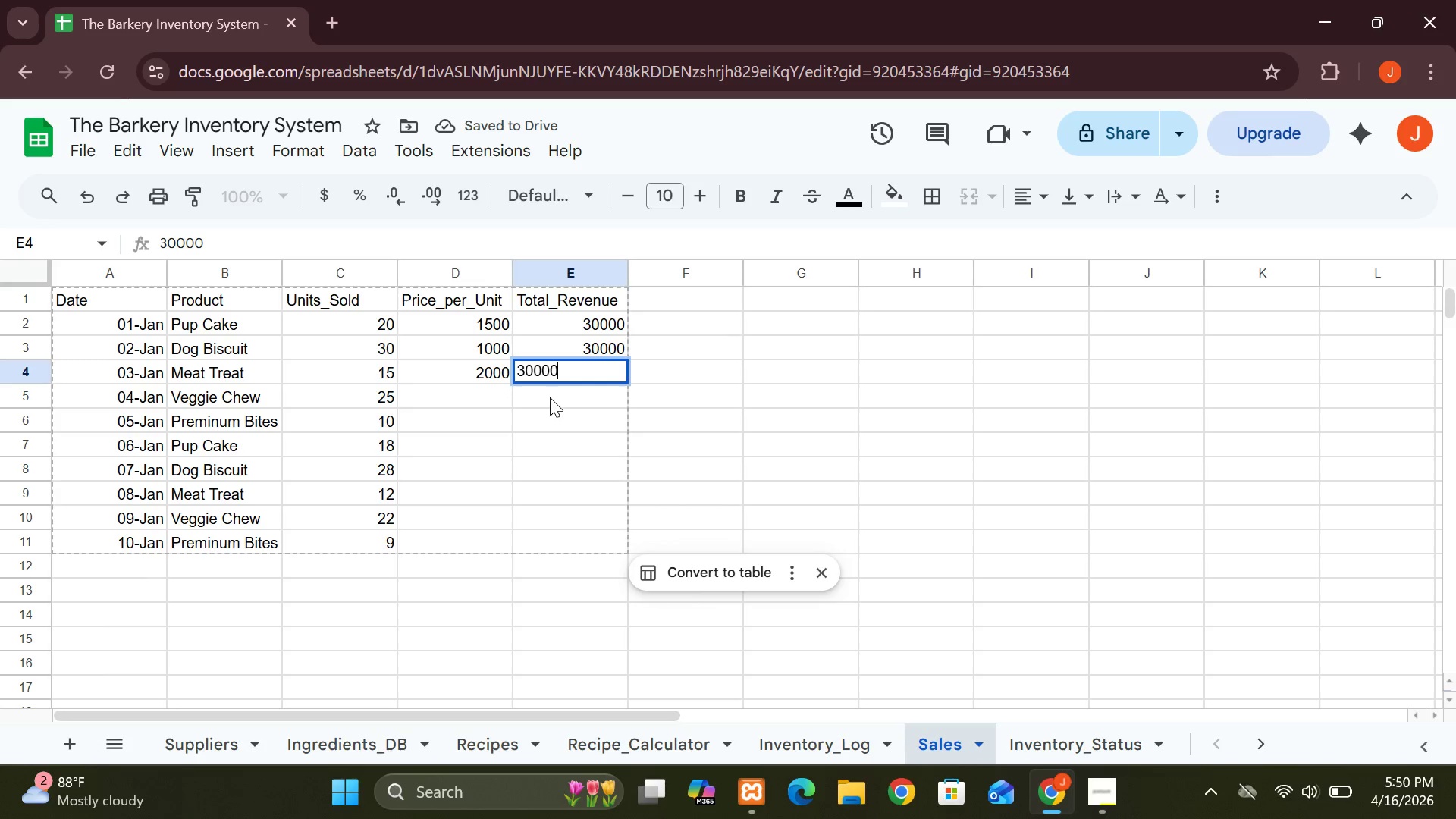 
left_click([550, 394])
 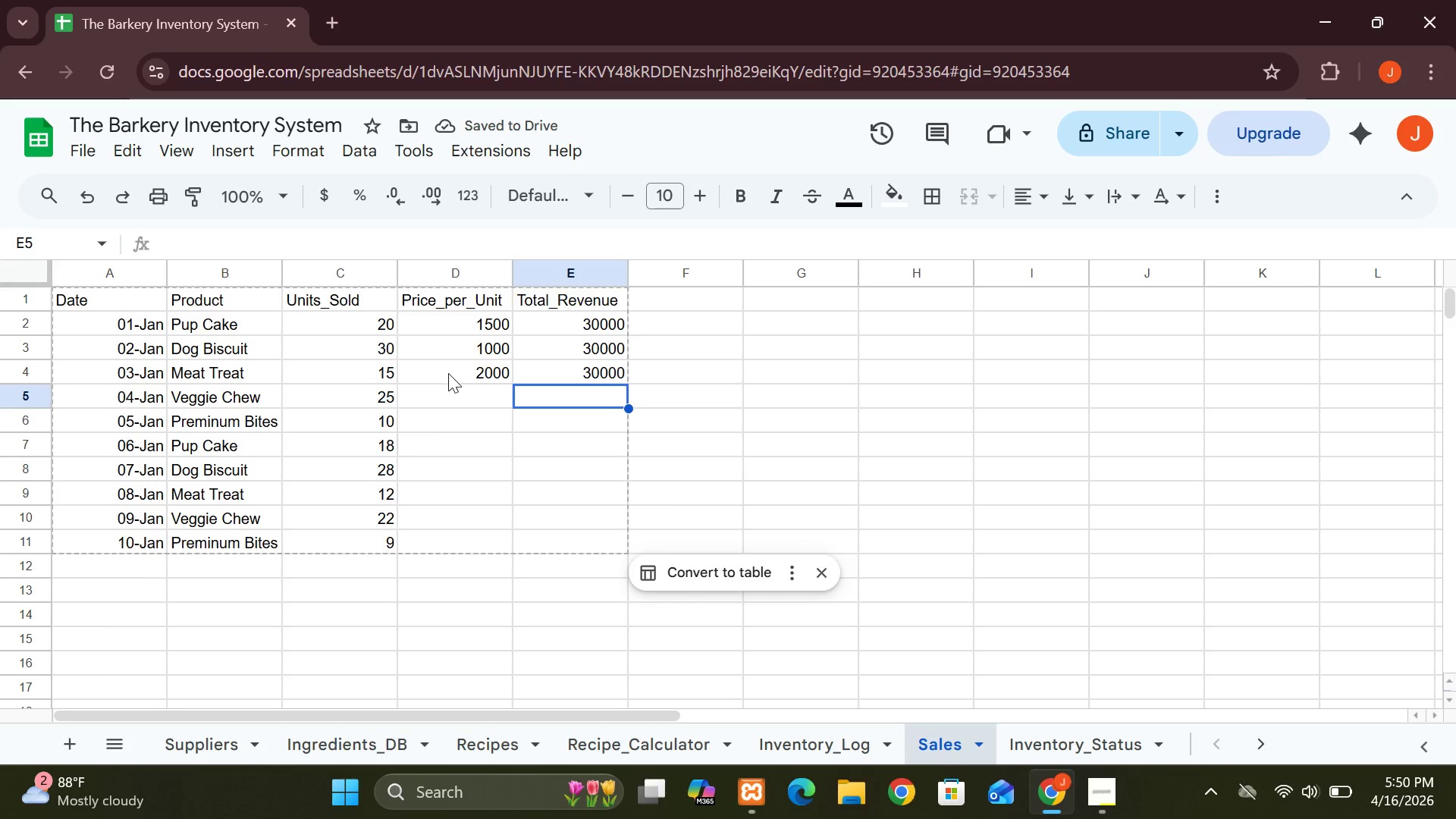 
left_click([464, 395])
 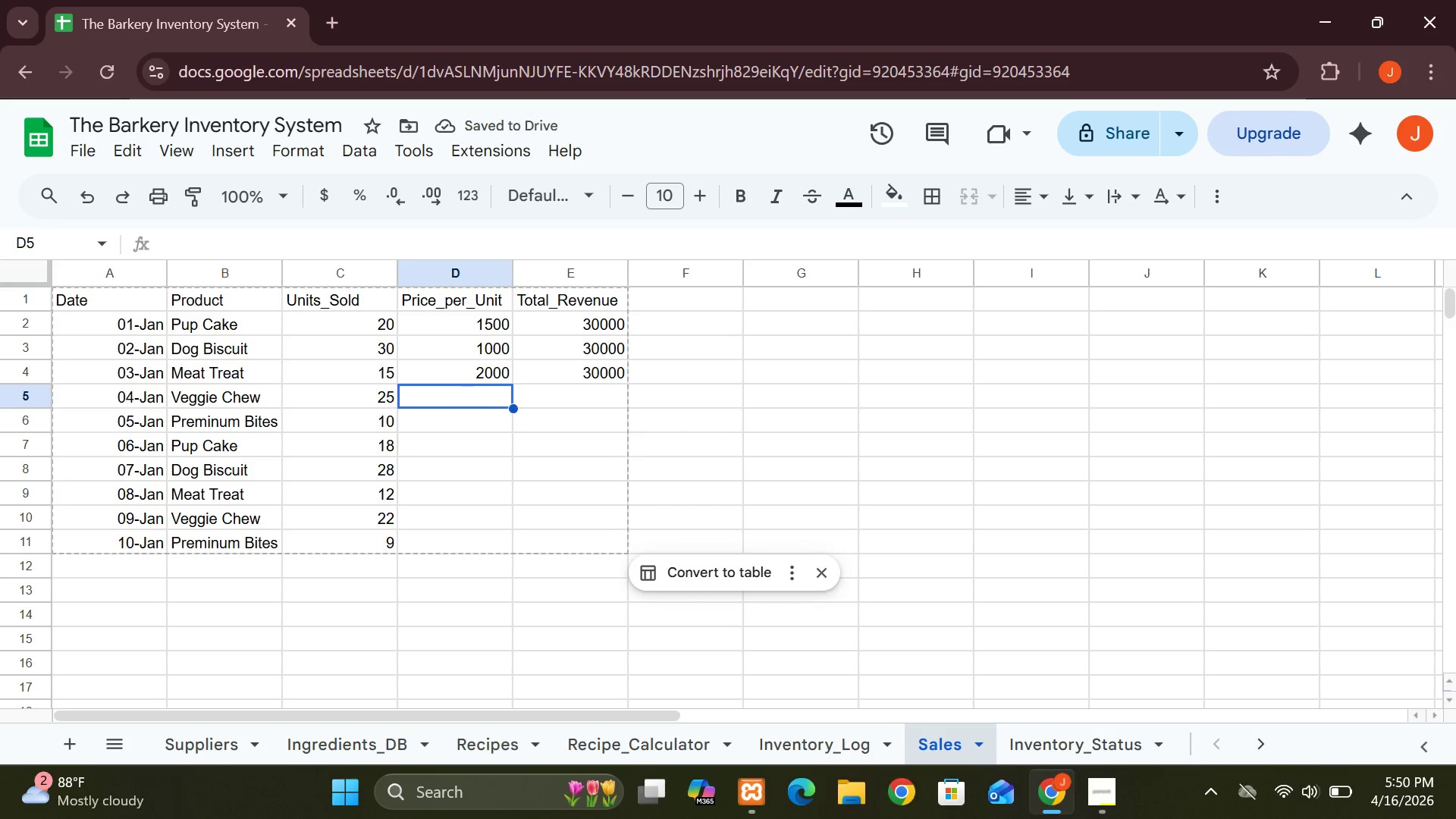 
type(1200)
 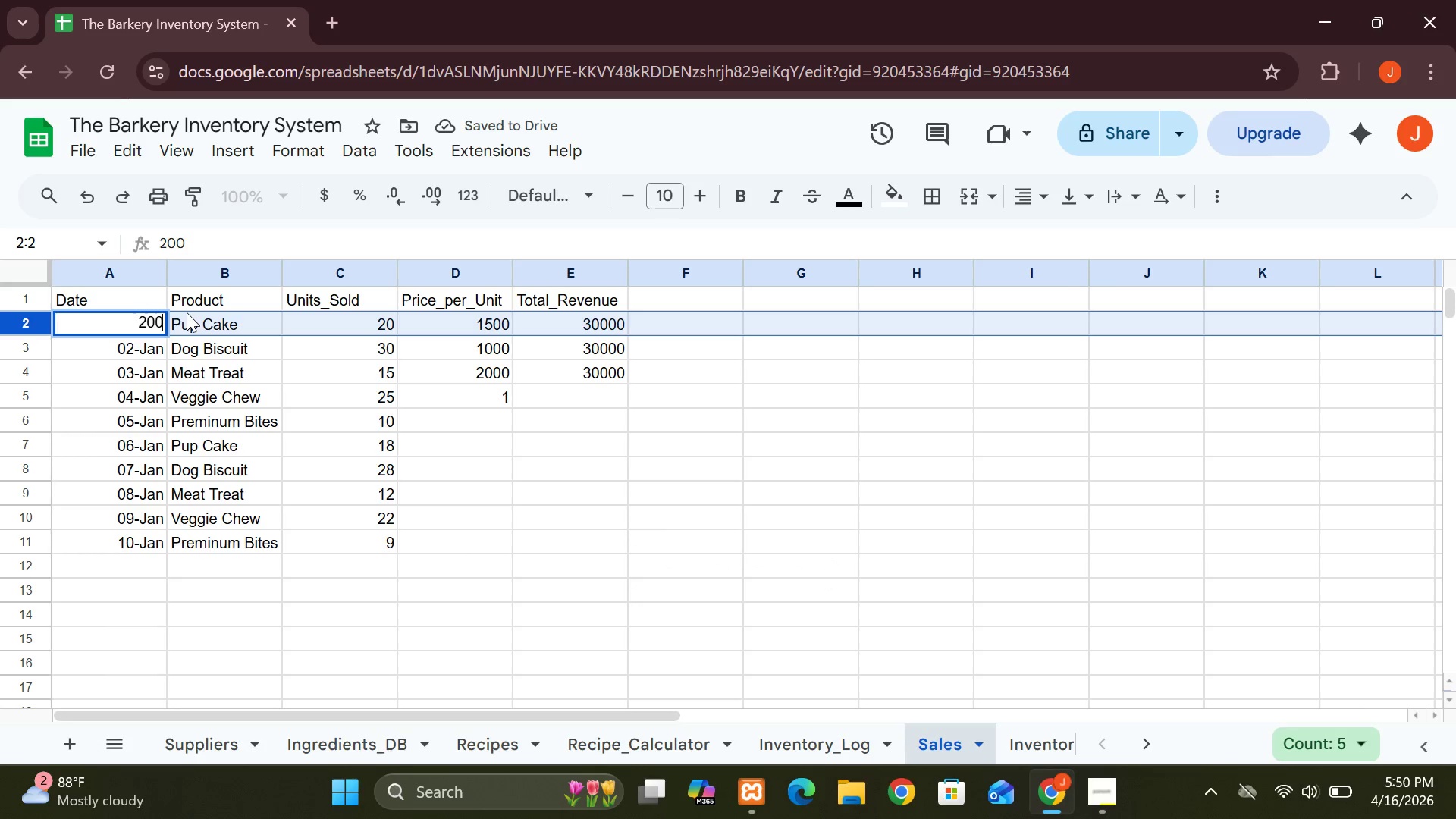 
key(Backspace)
 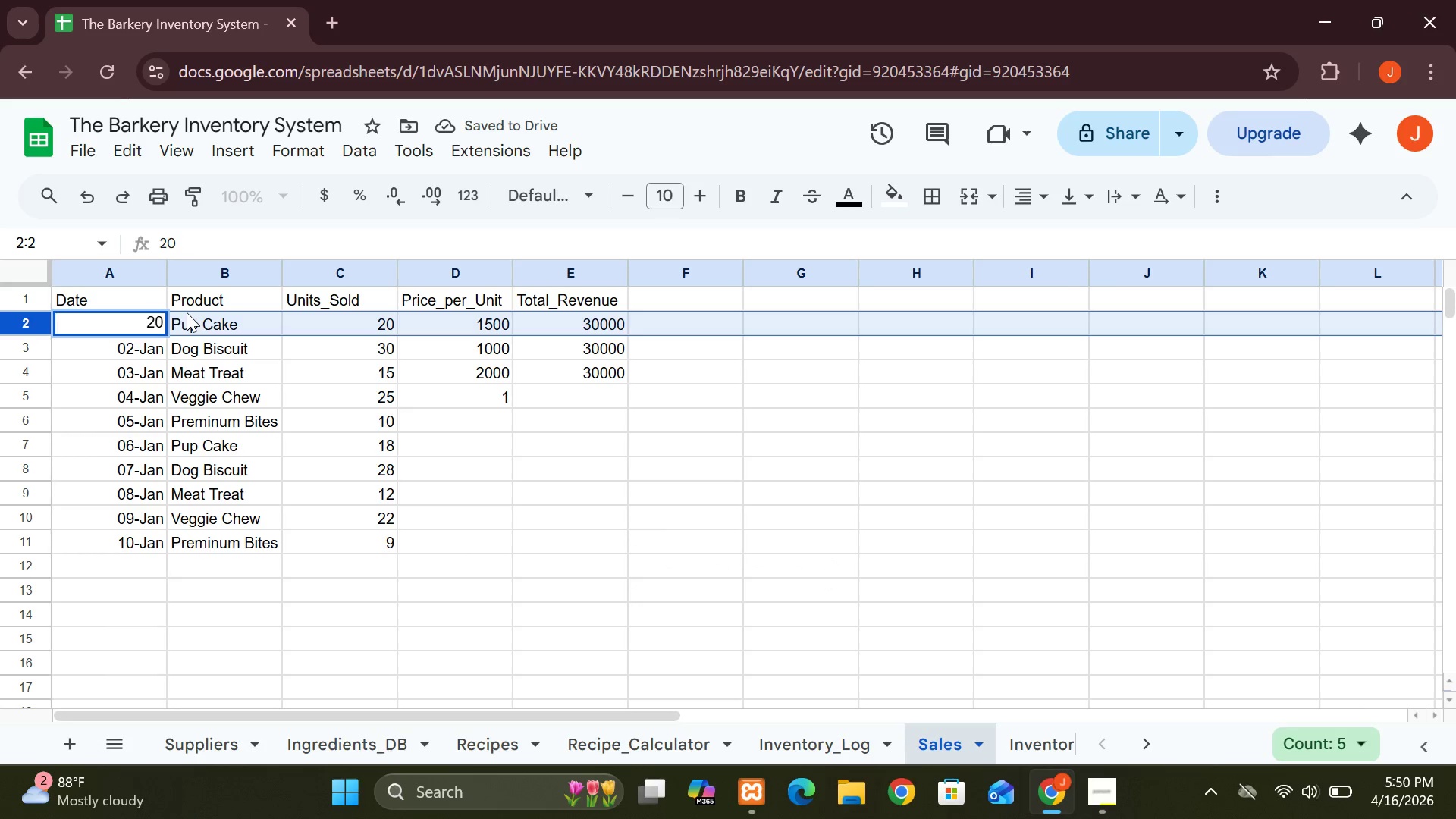 
key(Backspace)
 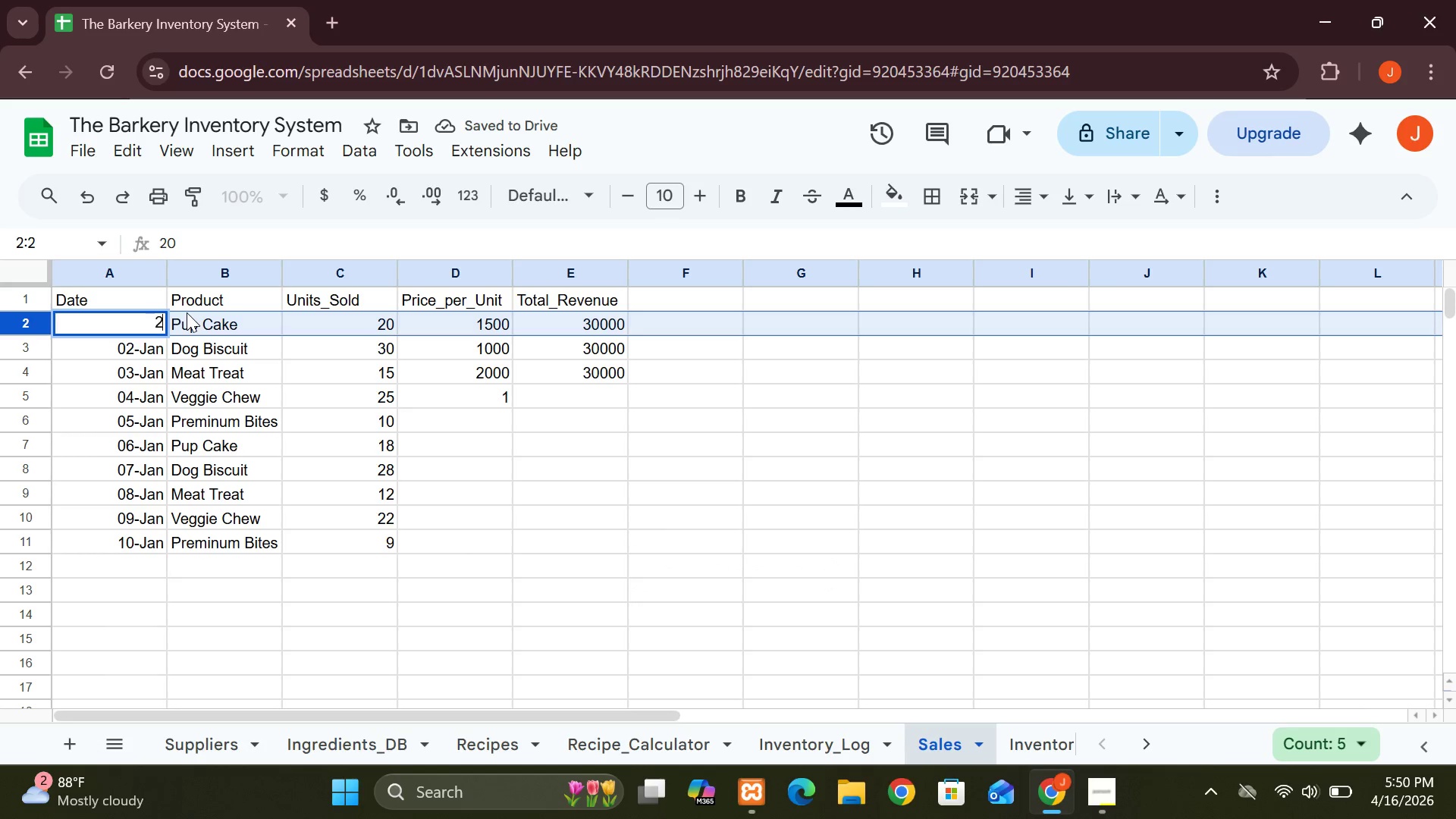 
key(Backspace)
 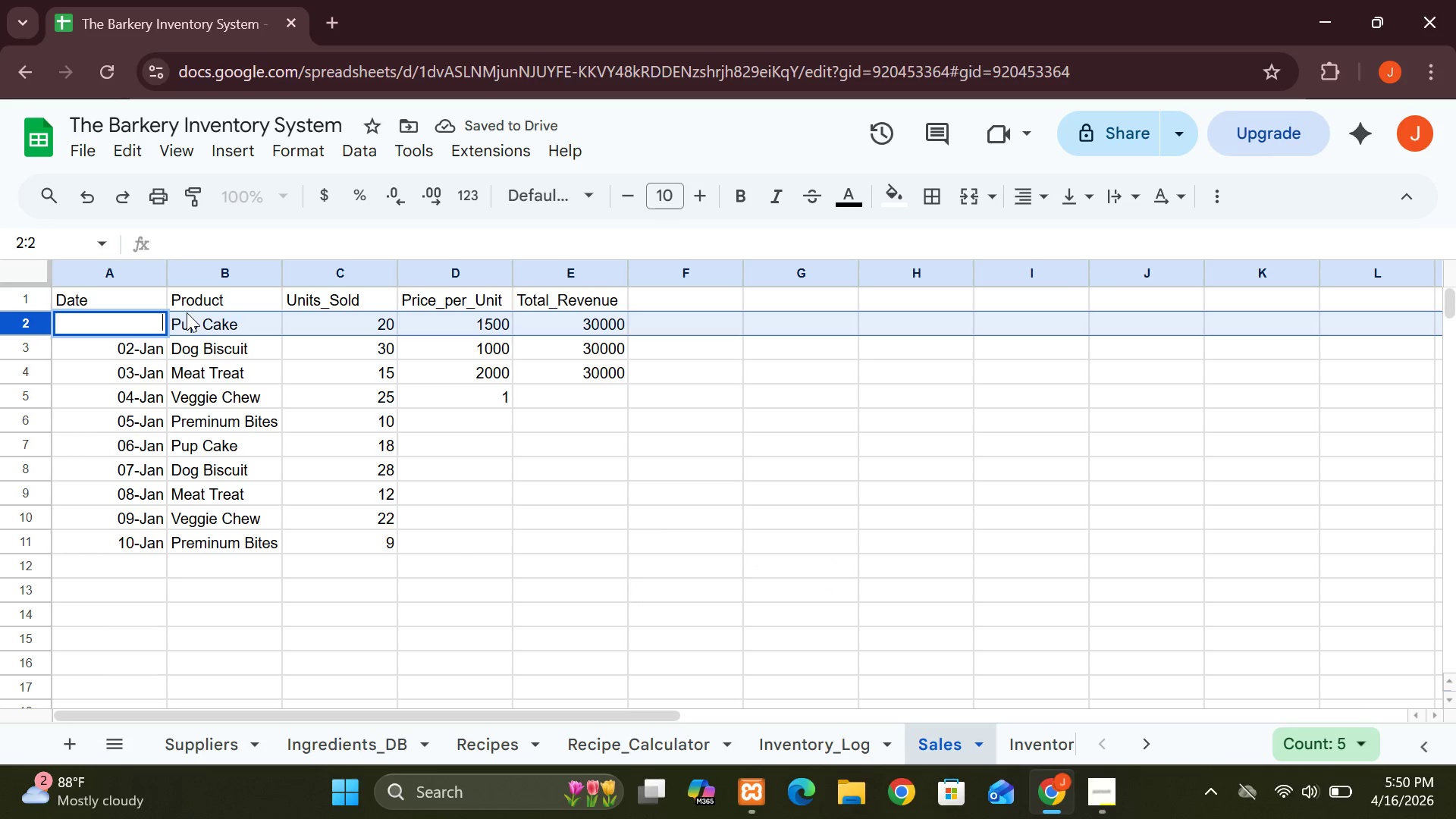 
key(Backspace)
 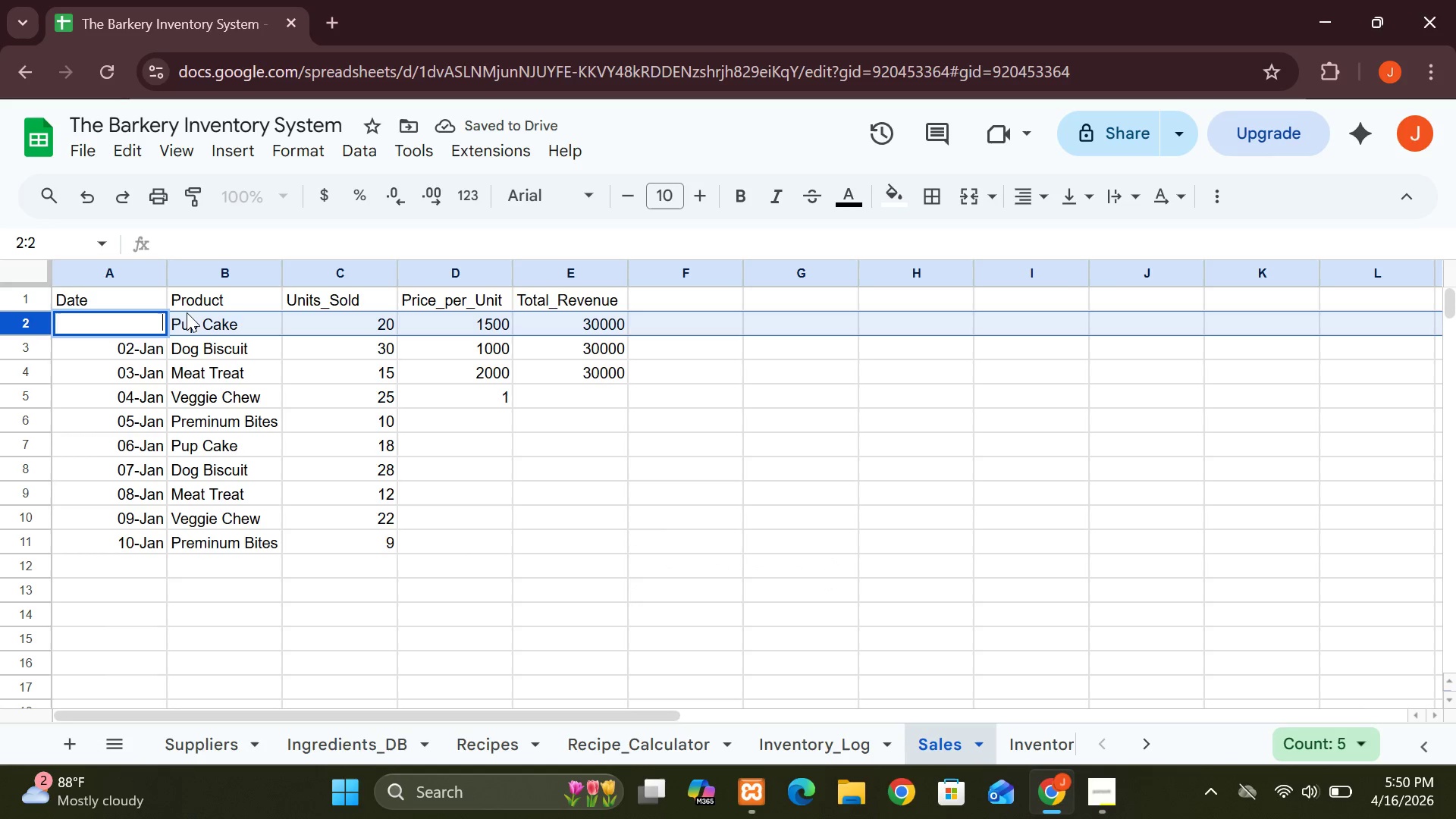 
key(Backspace)
 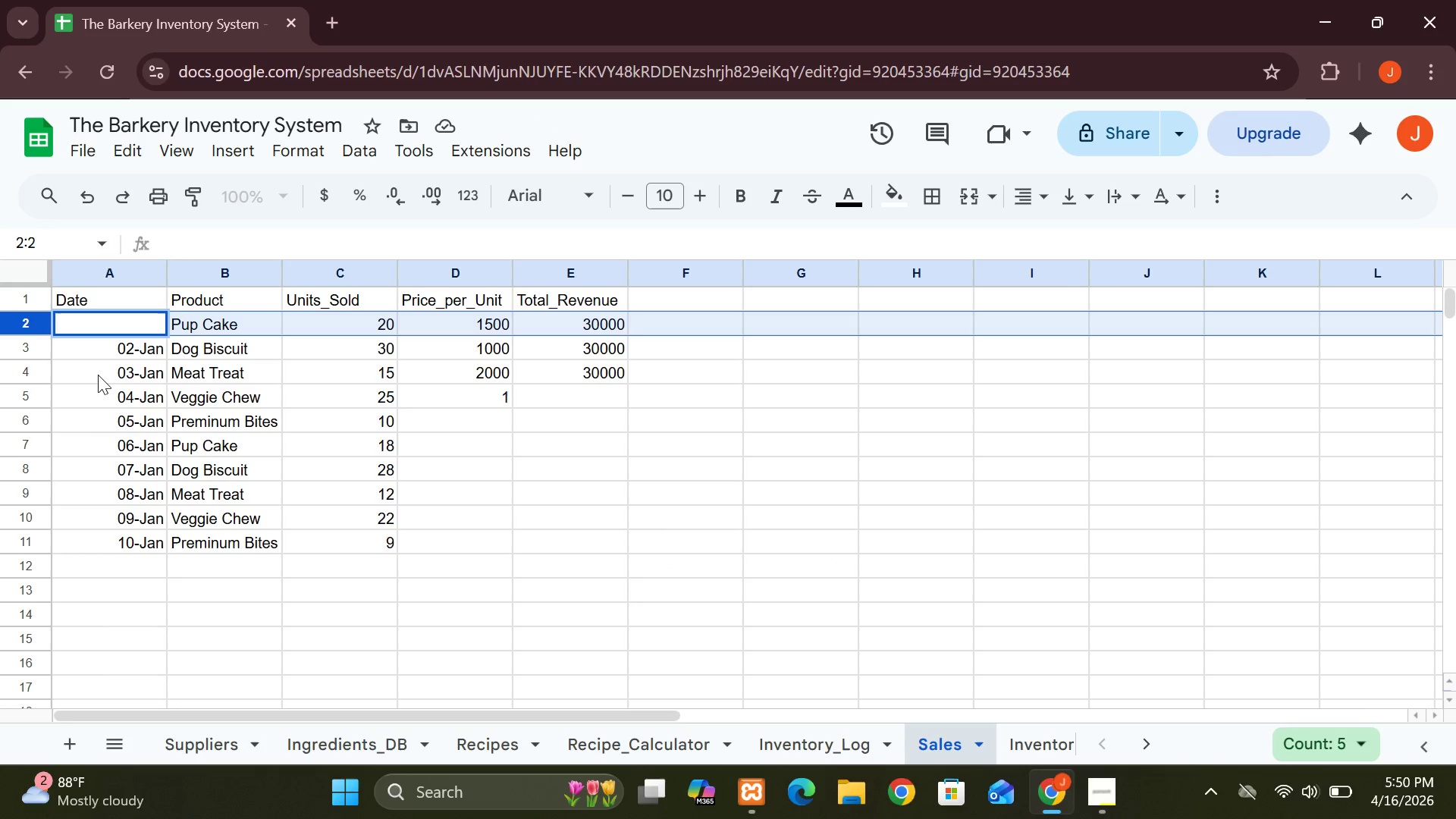 
left_click([98, 374])
 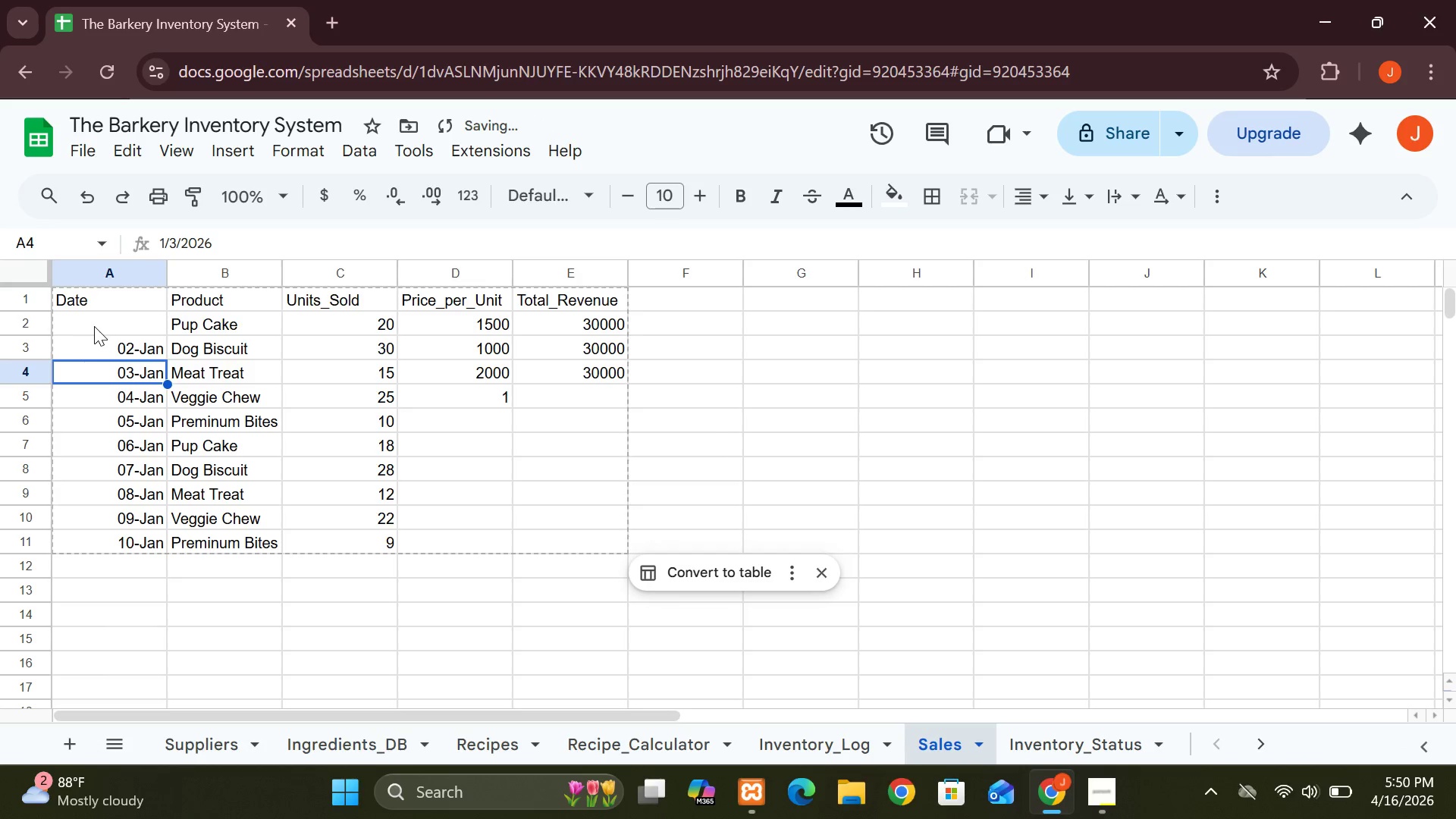 
left_click([94, 326])
 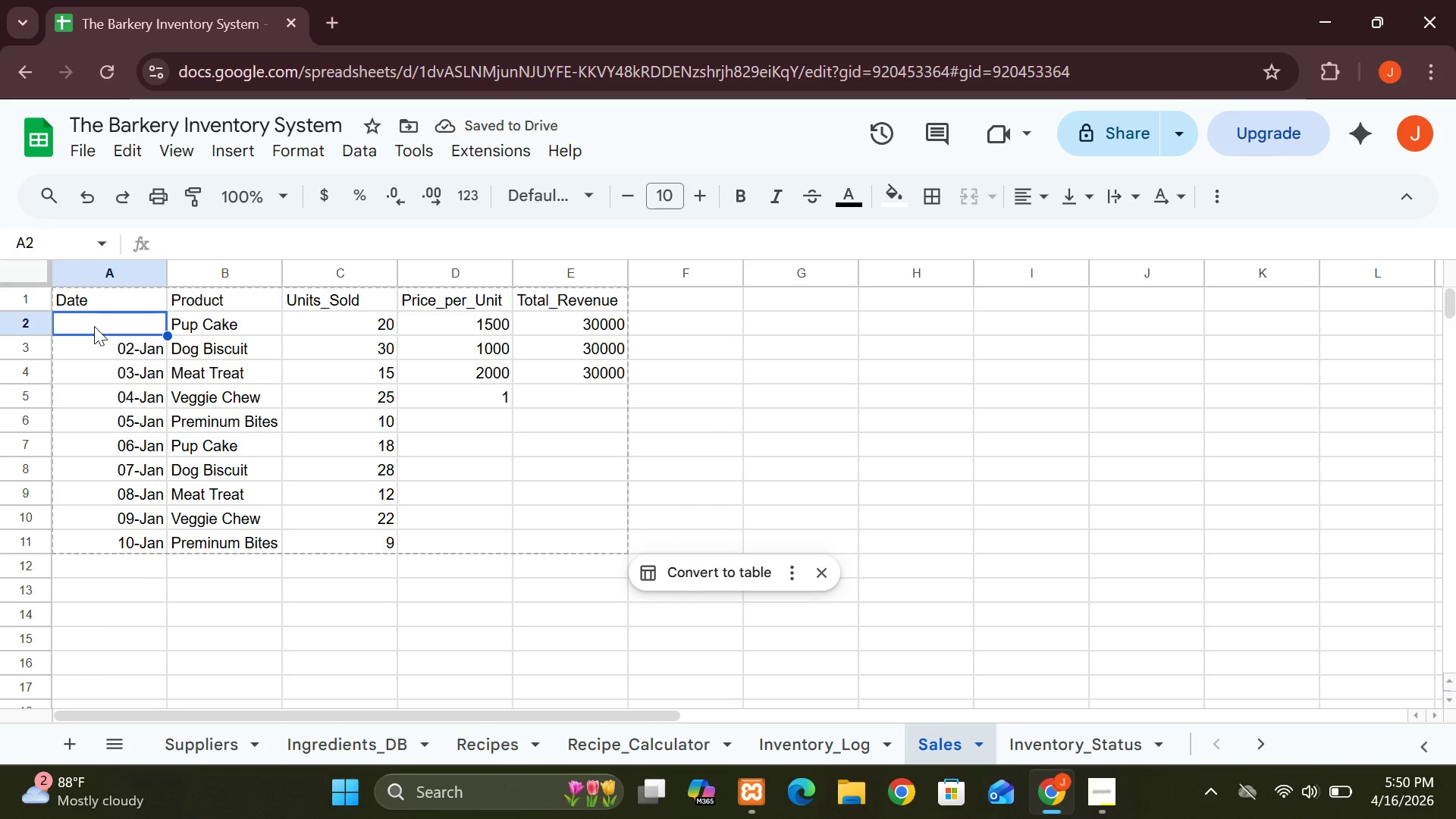 
type(01=Jan)
 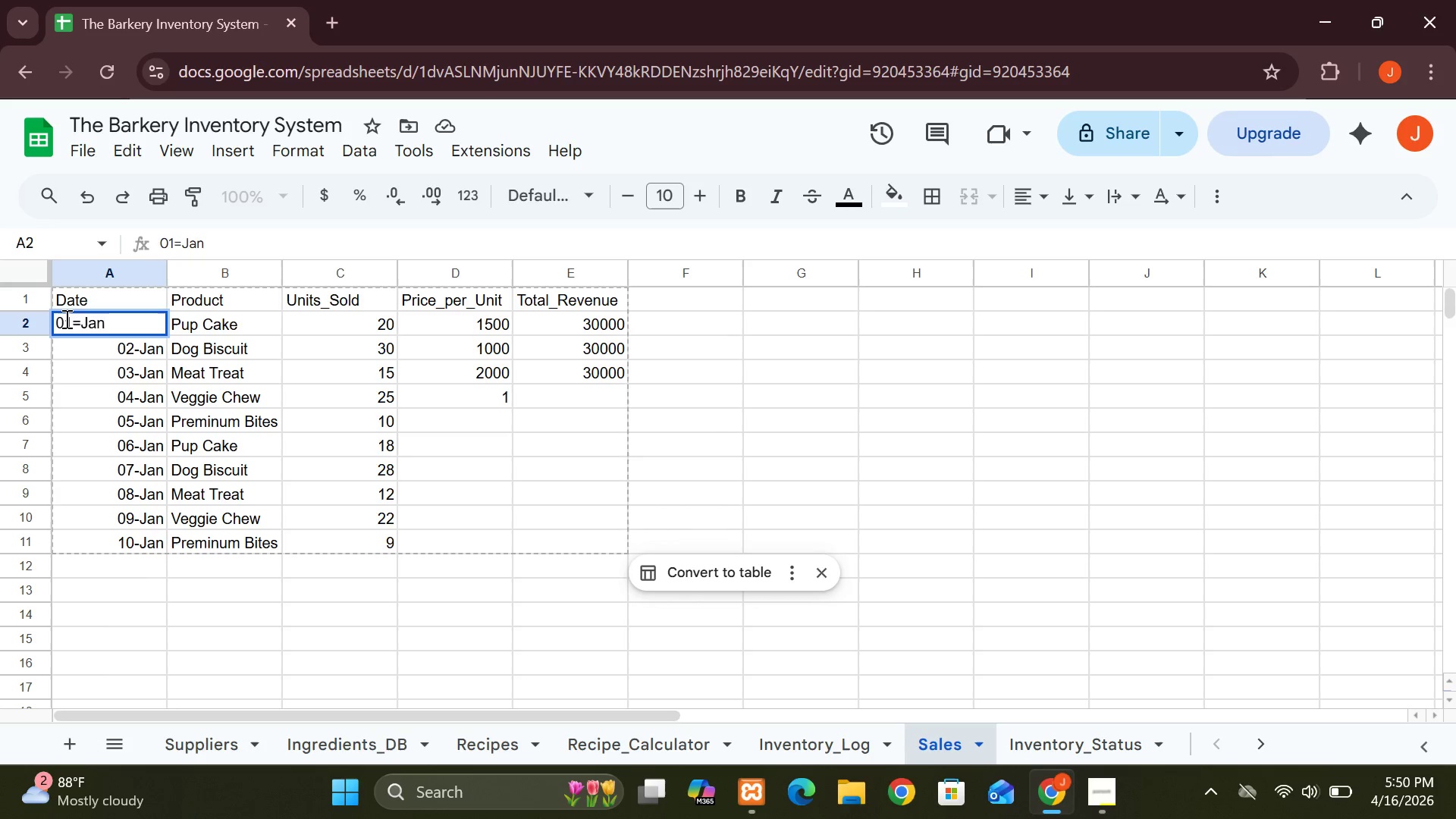 
left_click([79, 323])
 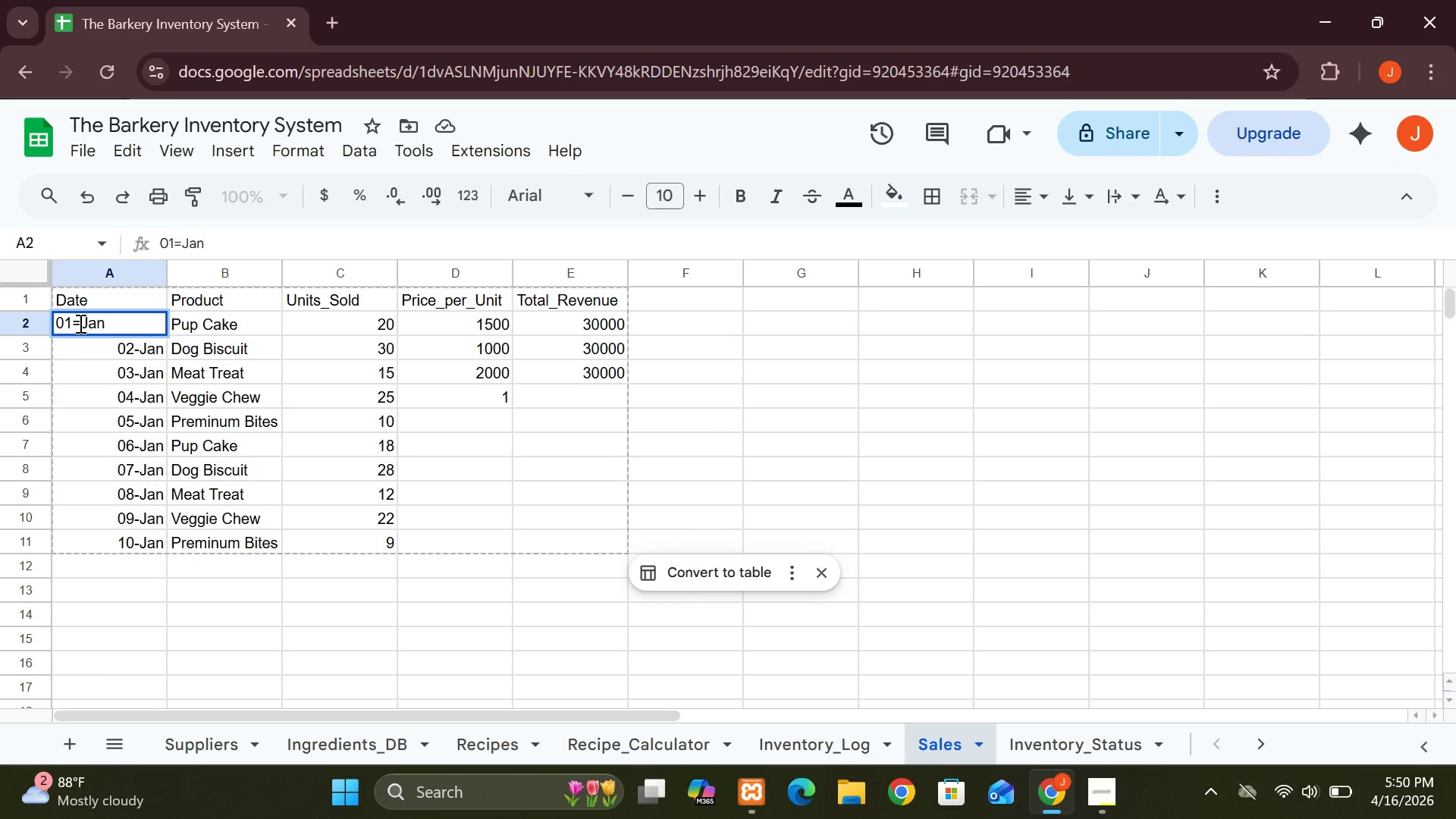 
key(Backspace)
 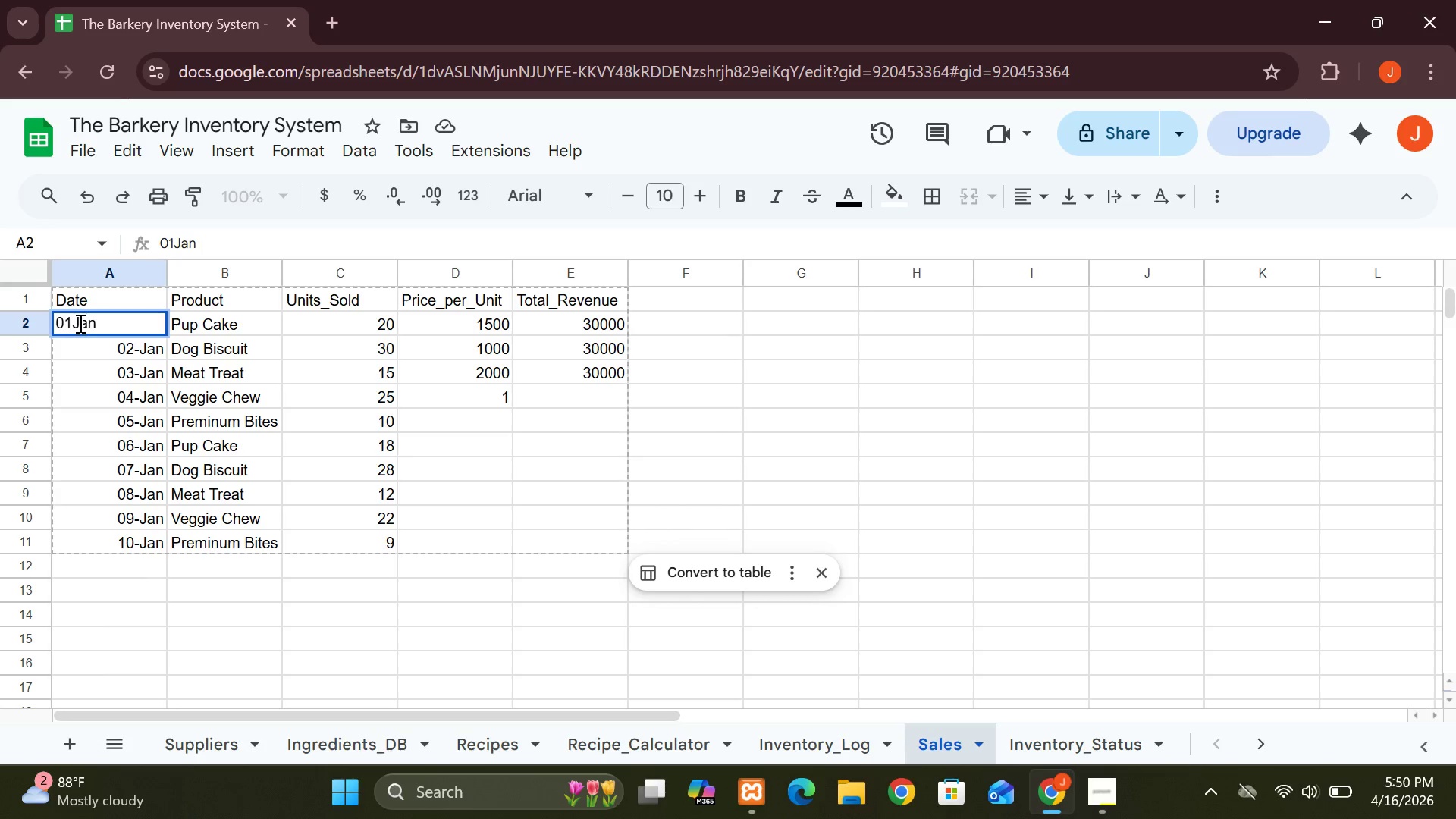 
key(Minus)
 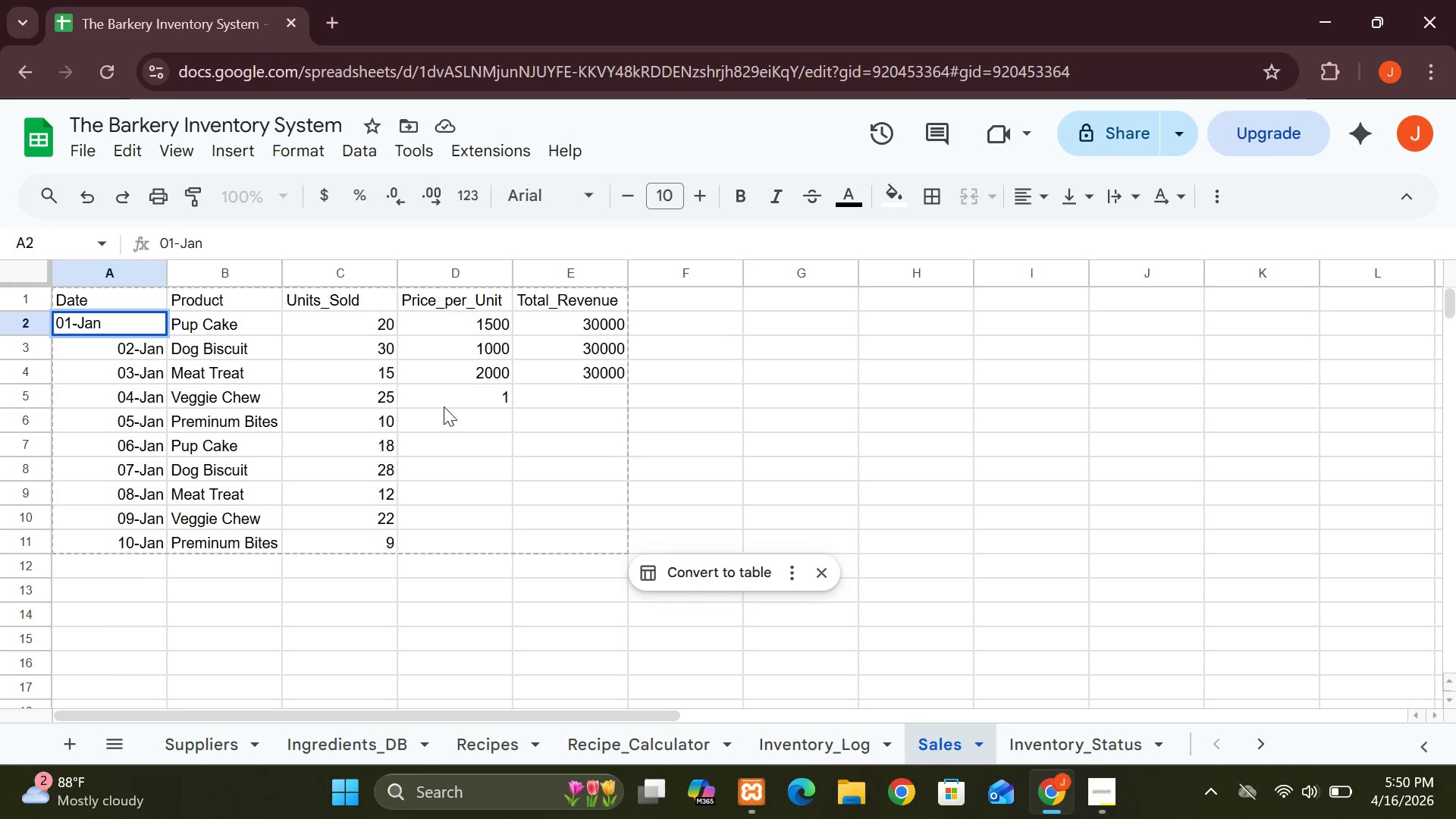 
left_click([458, 391])
 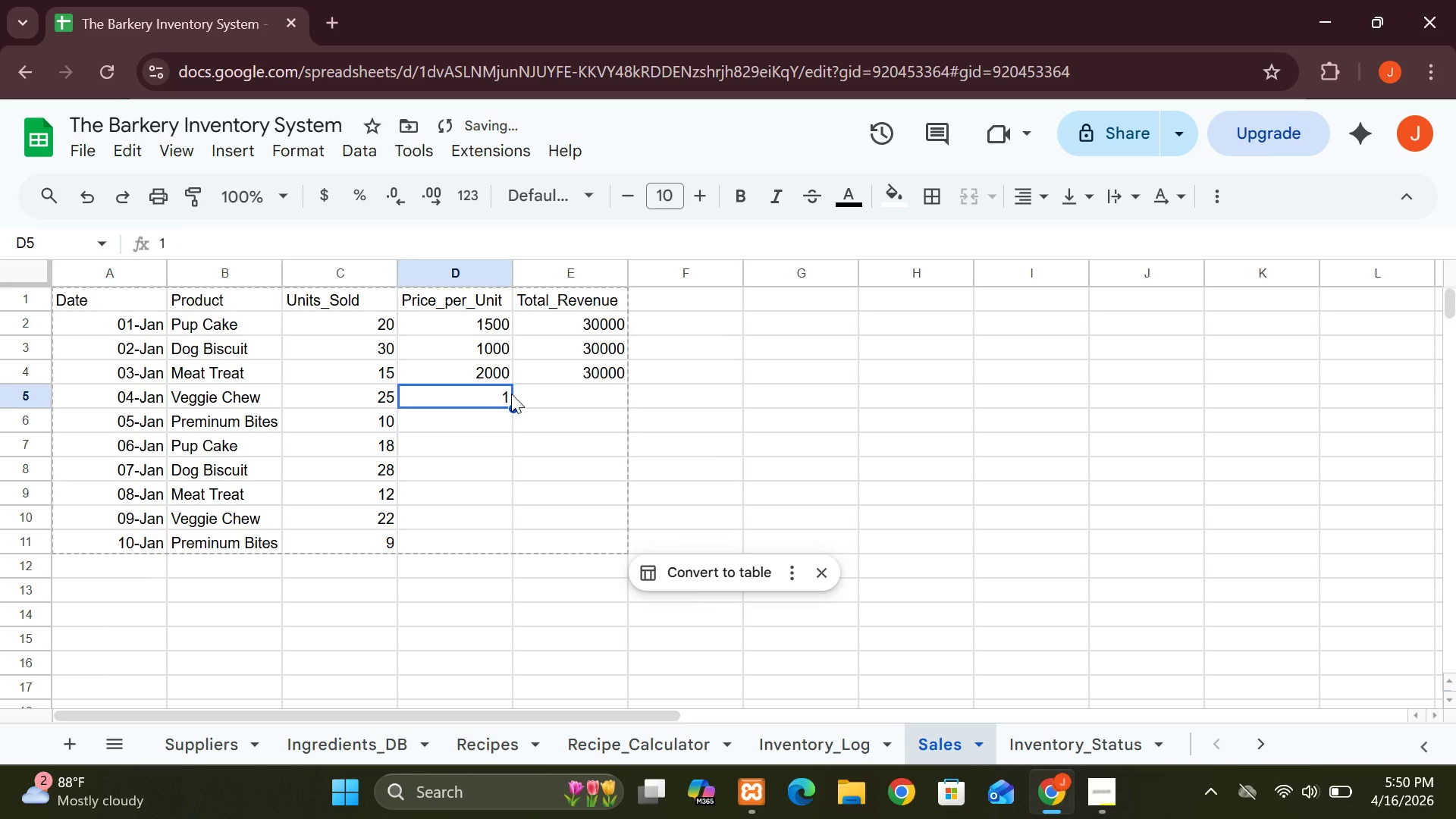 
left_click([511, 394])
 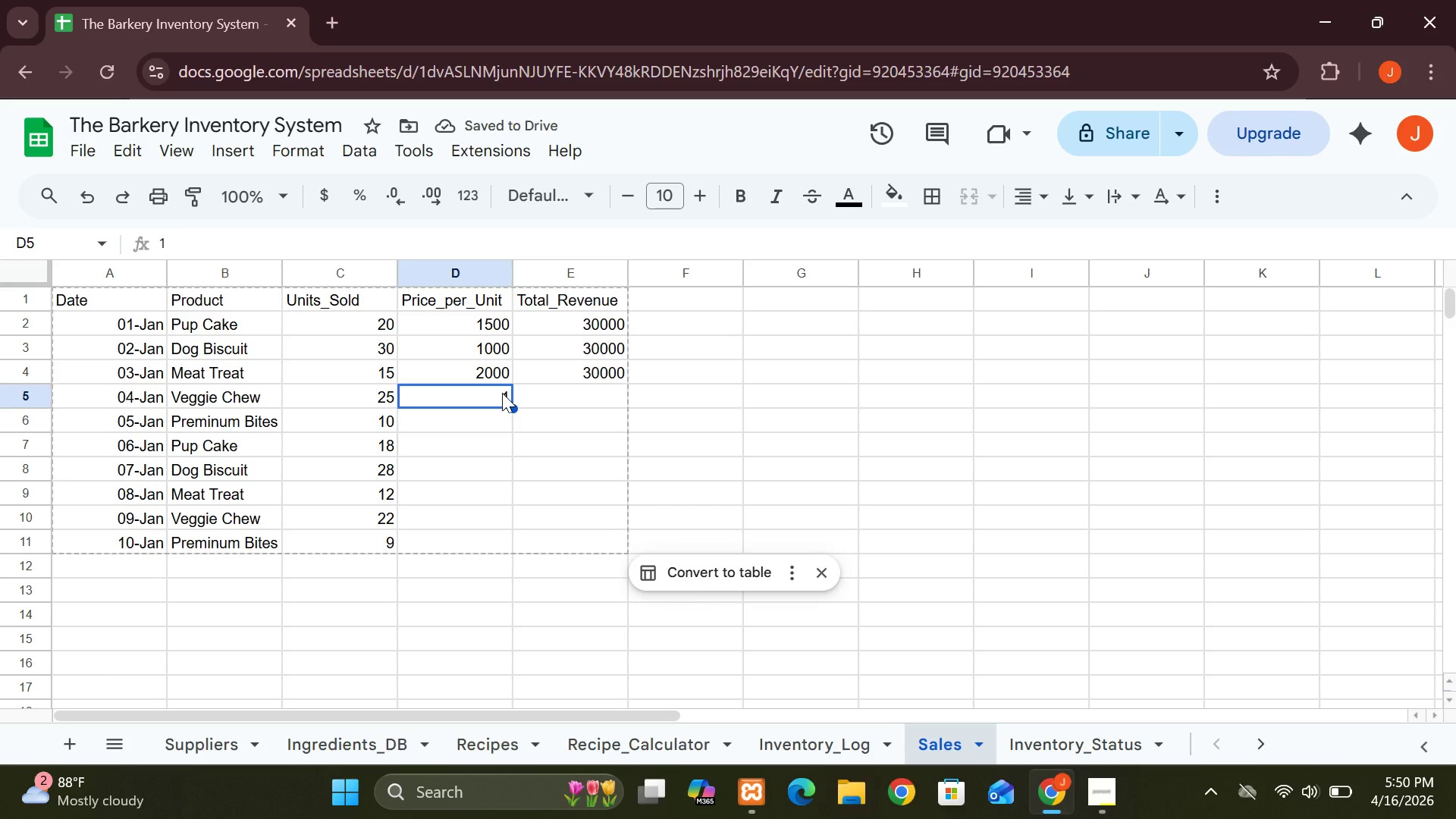 
double_click([502, 393])
 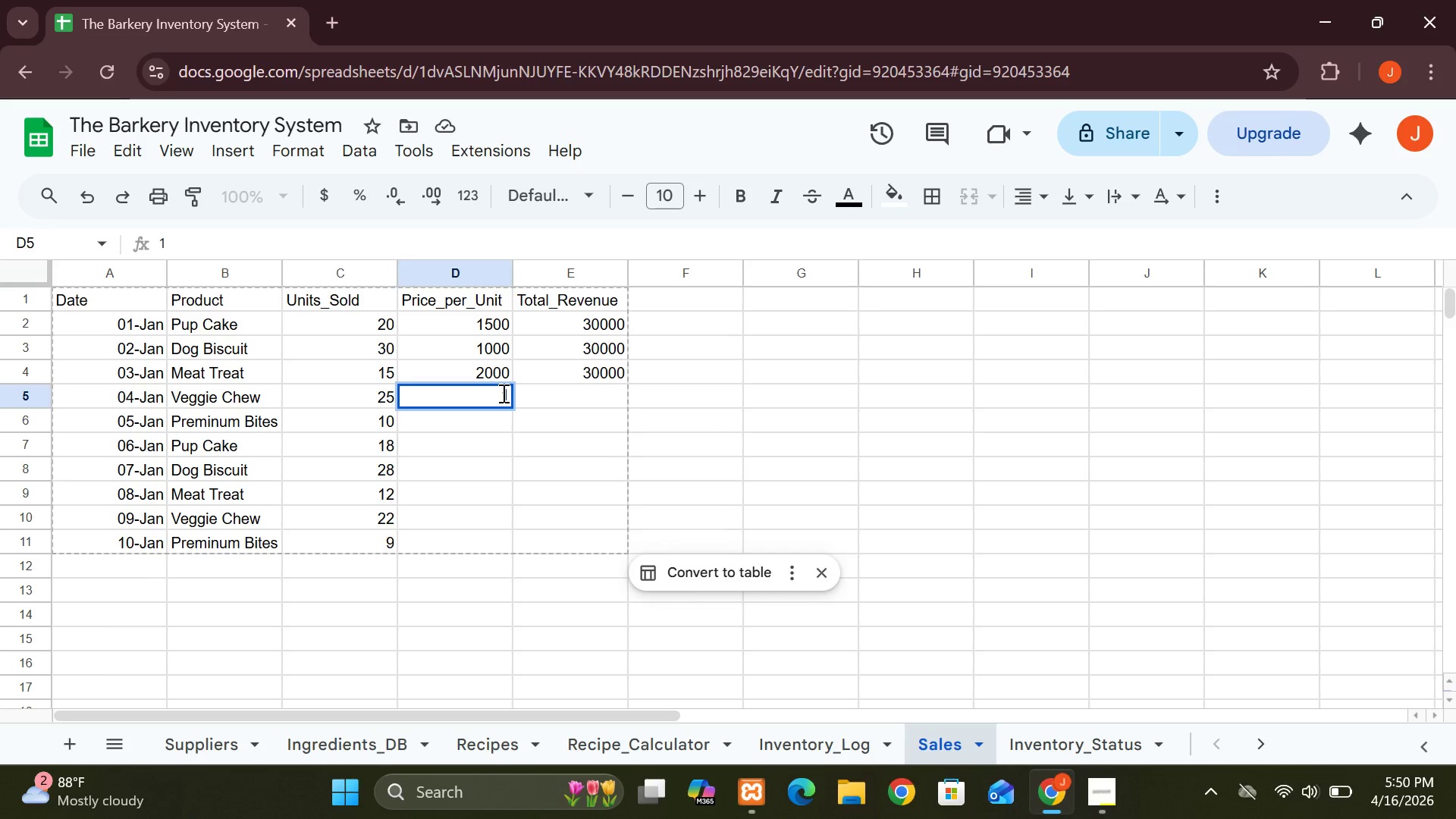 
type(1)
key(Backspace)
key(Backspace)
type(1200)
 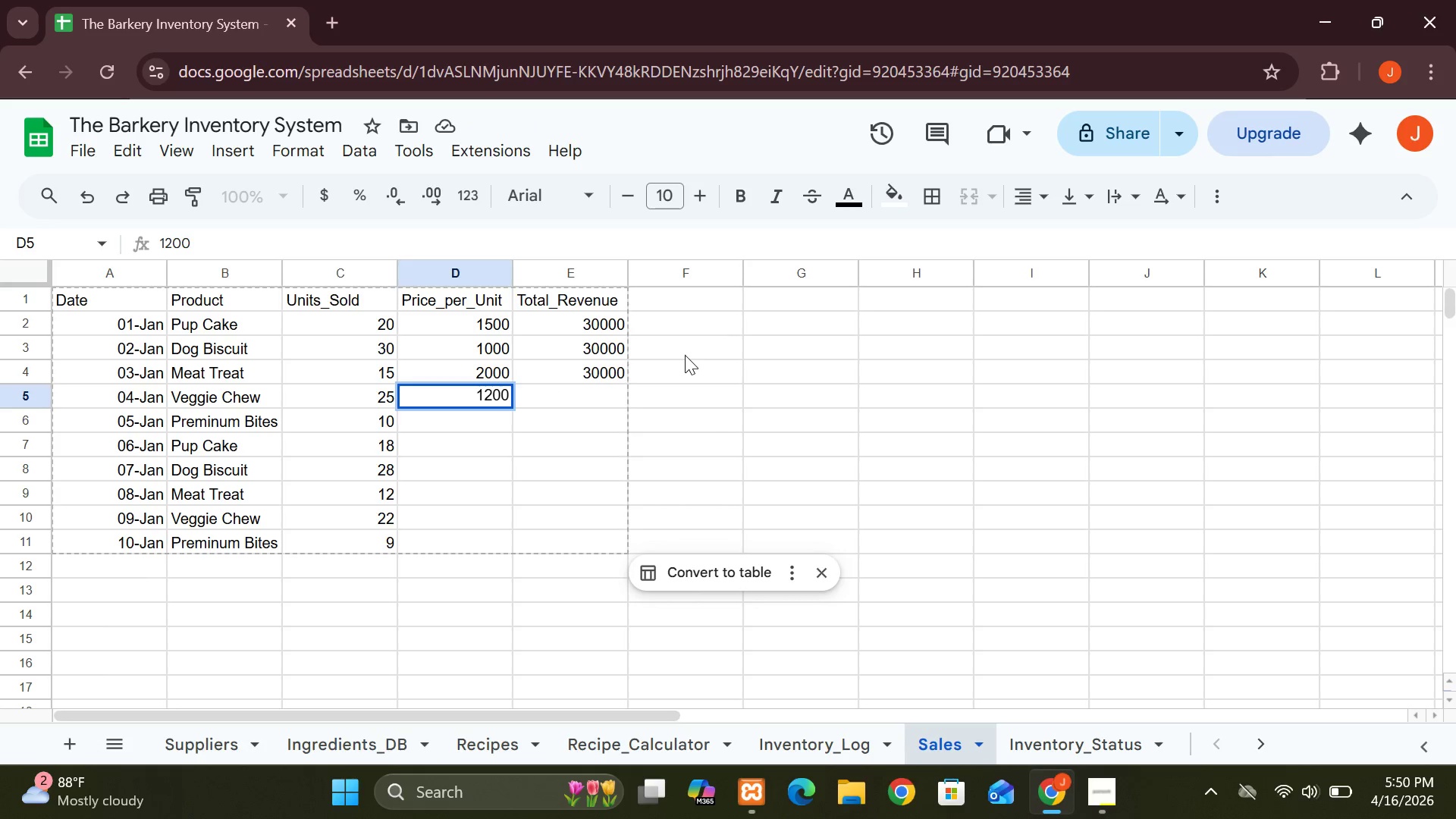 
left_click([603, 393])
 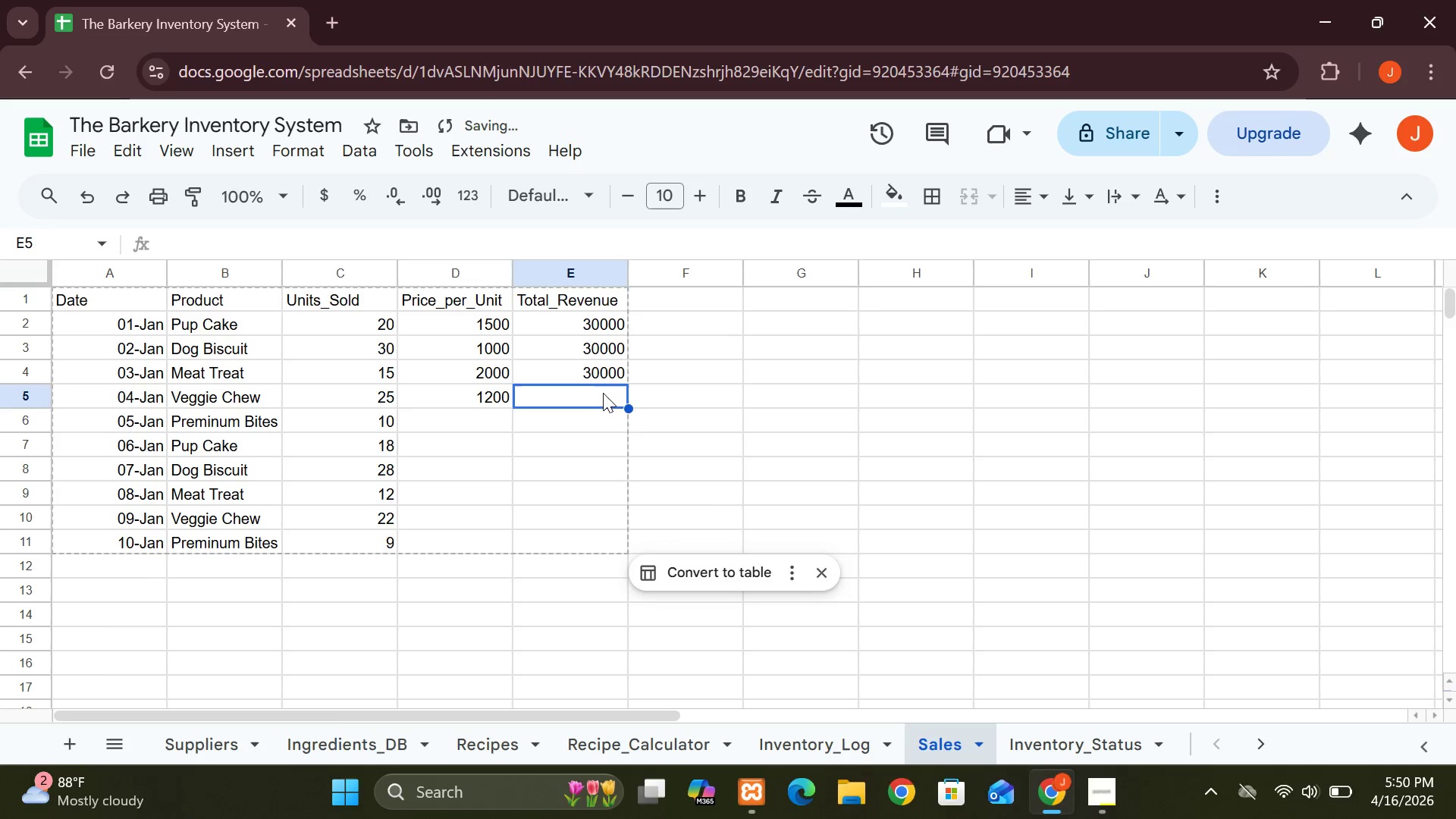 
type(30000)
 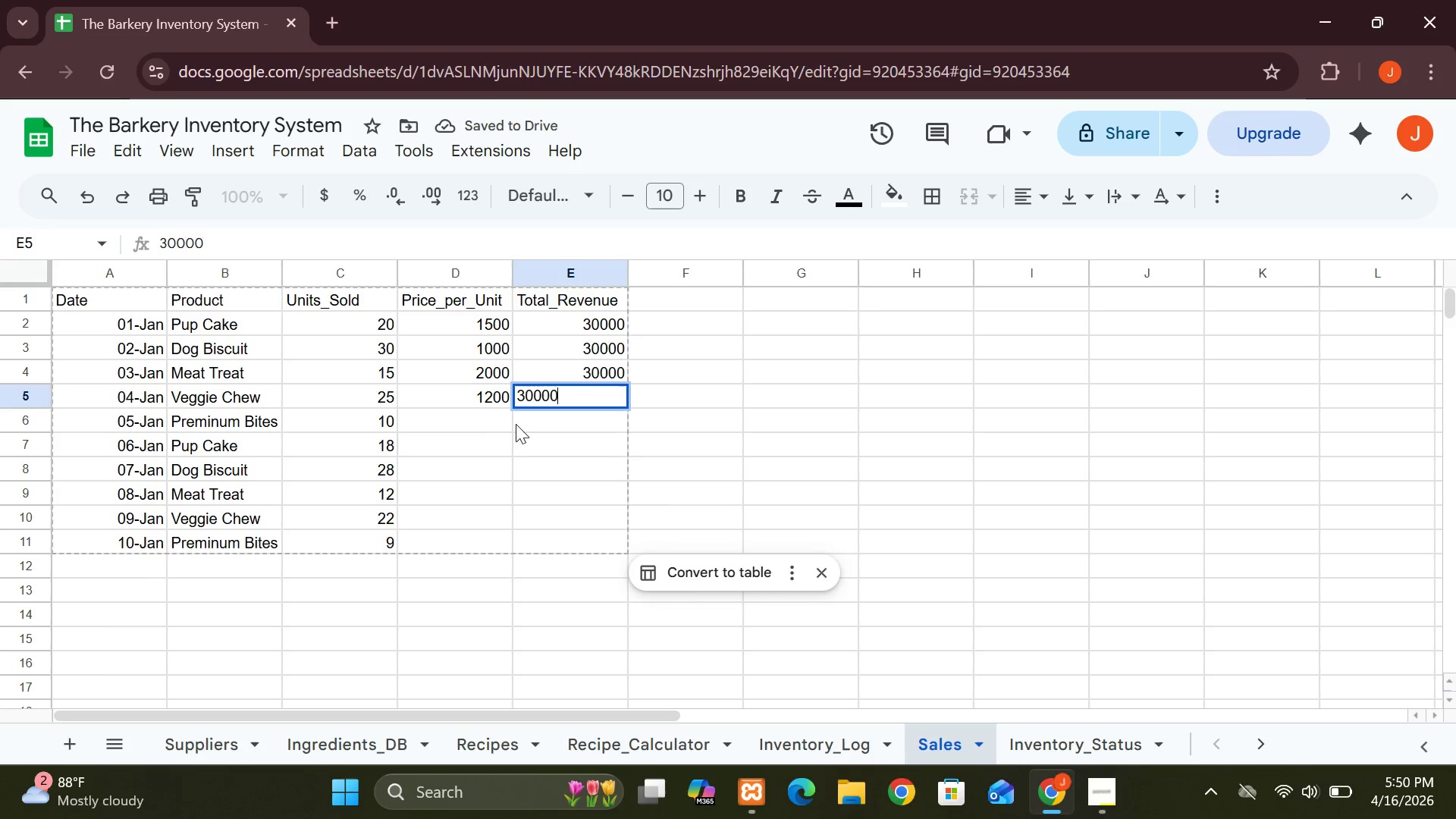 
left_click([496, 421])
 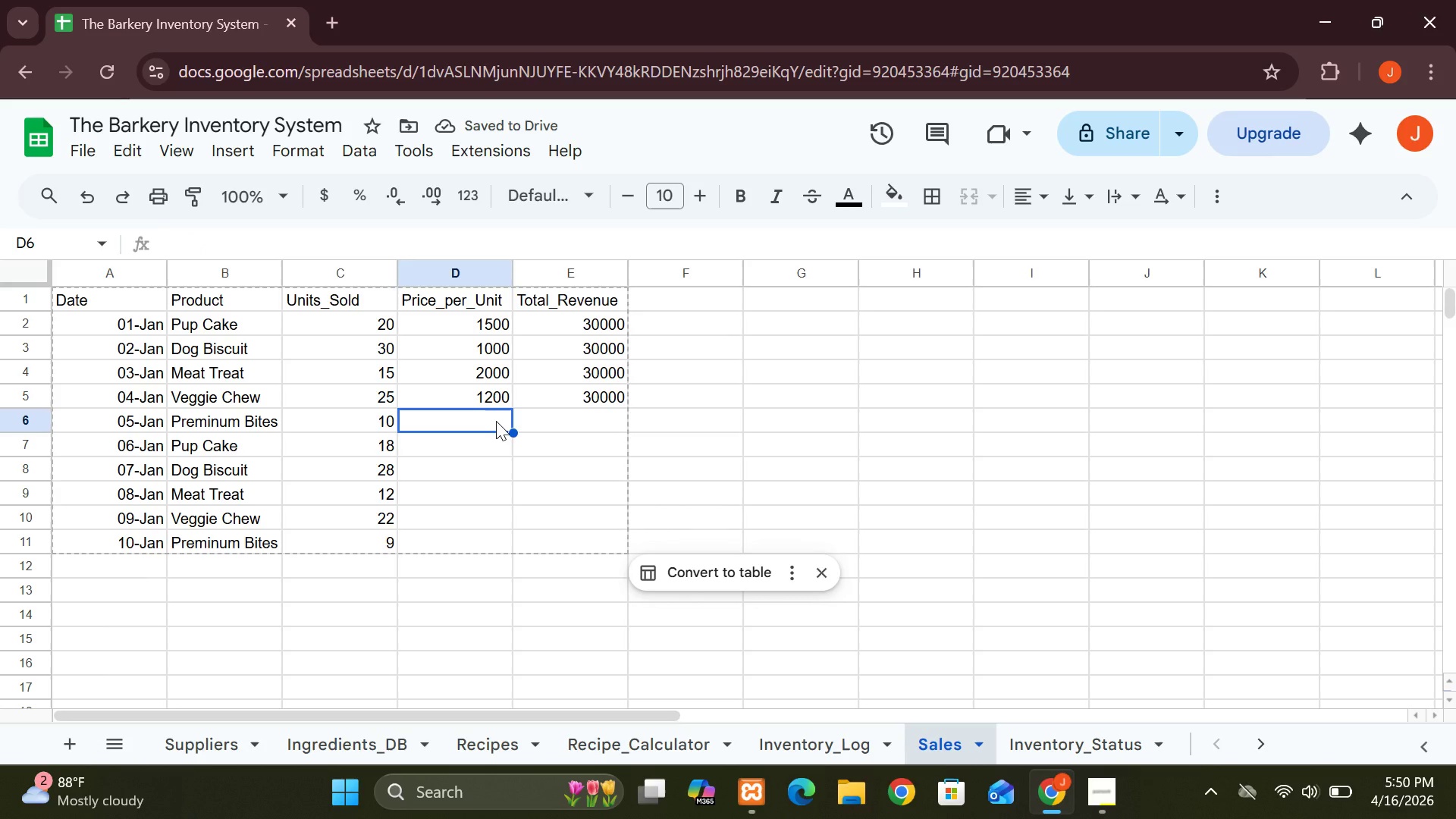 
type(3000)
 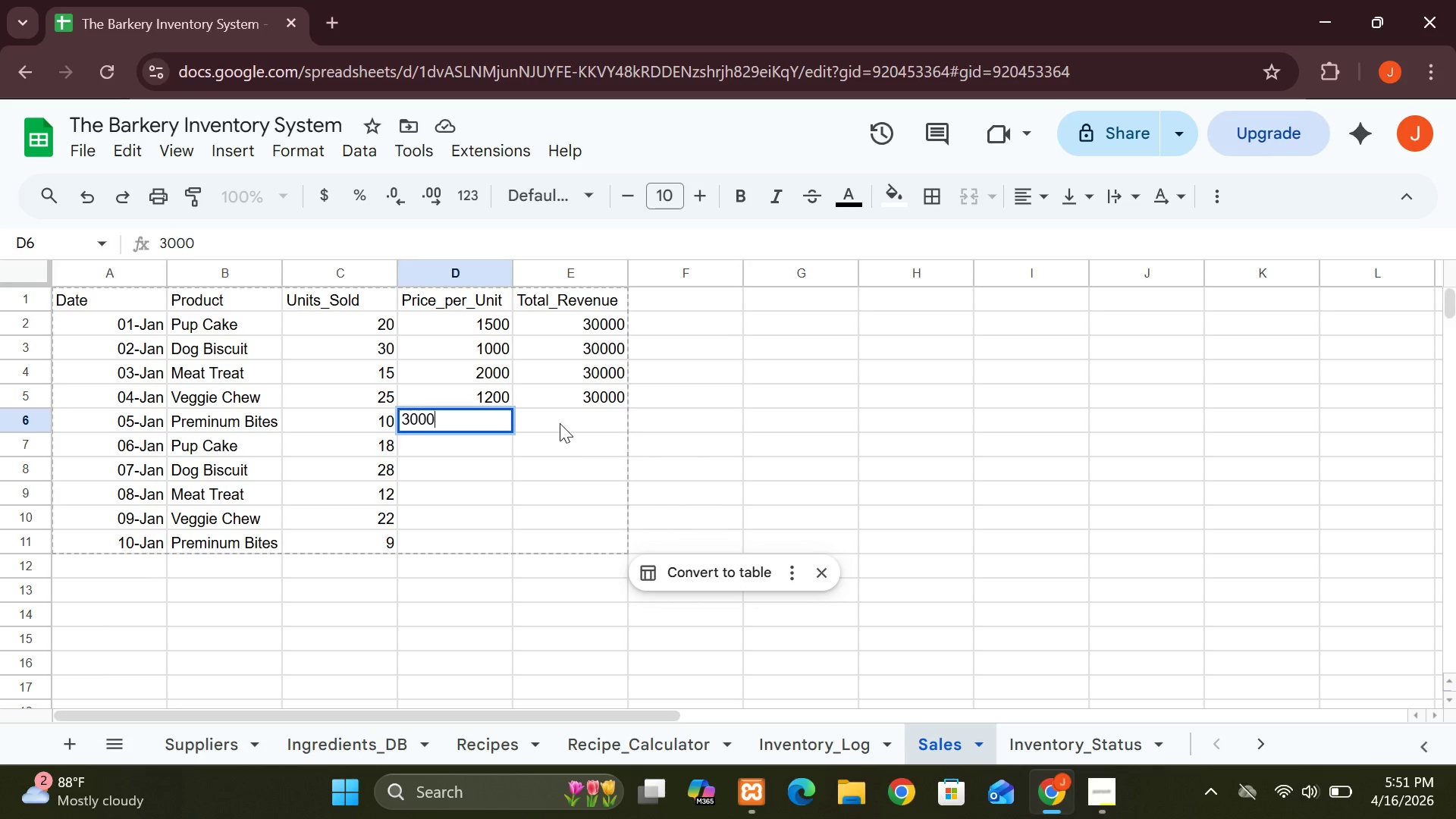 
left_click([559, 421])
 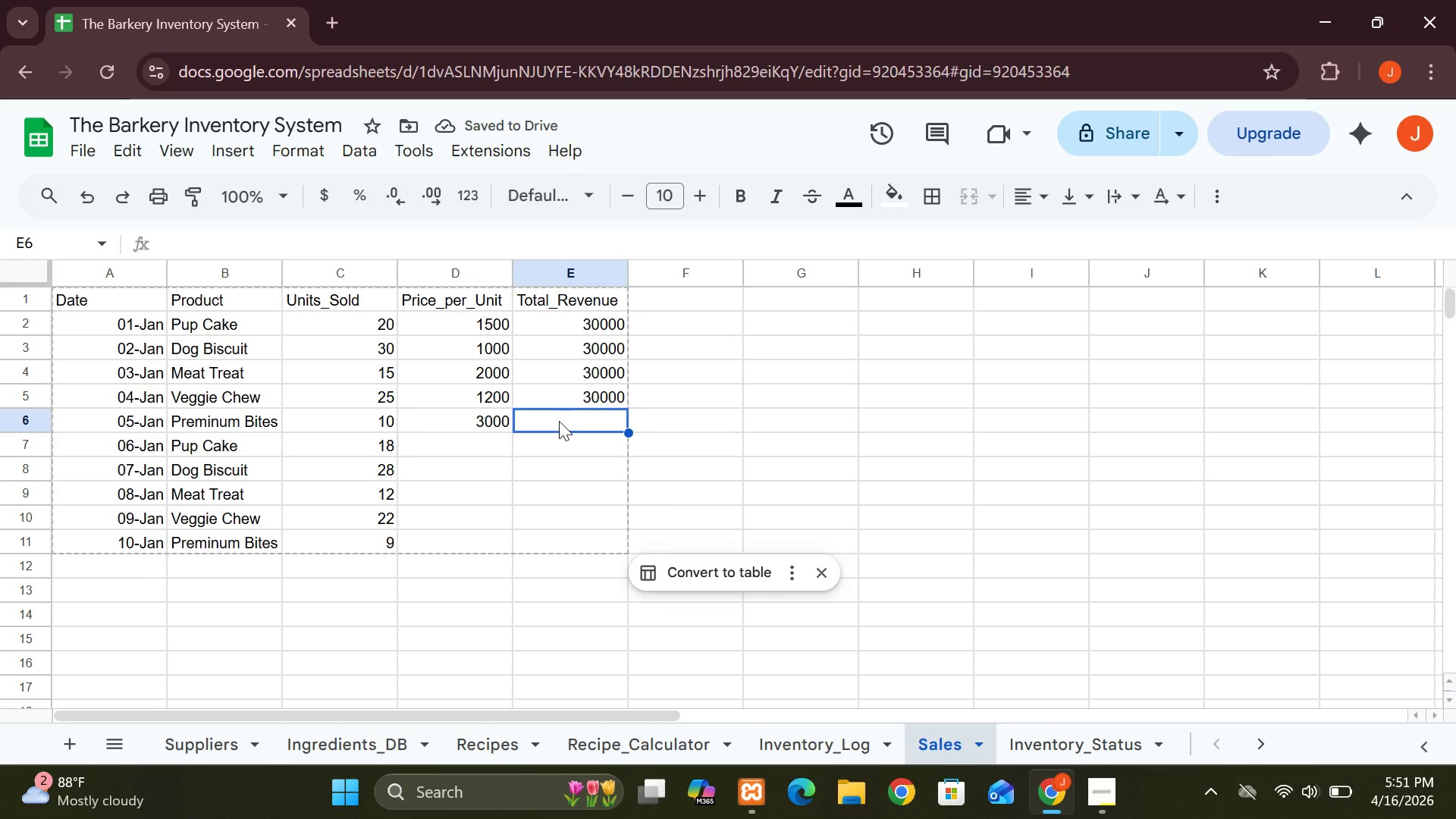 
type(30000)
 